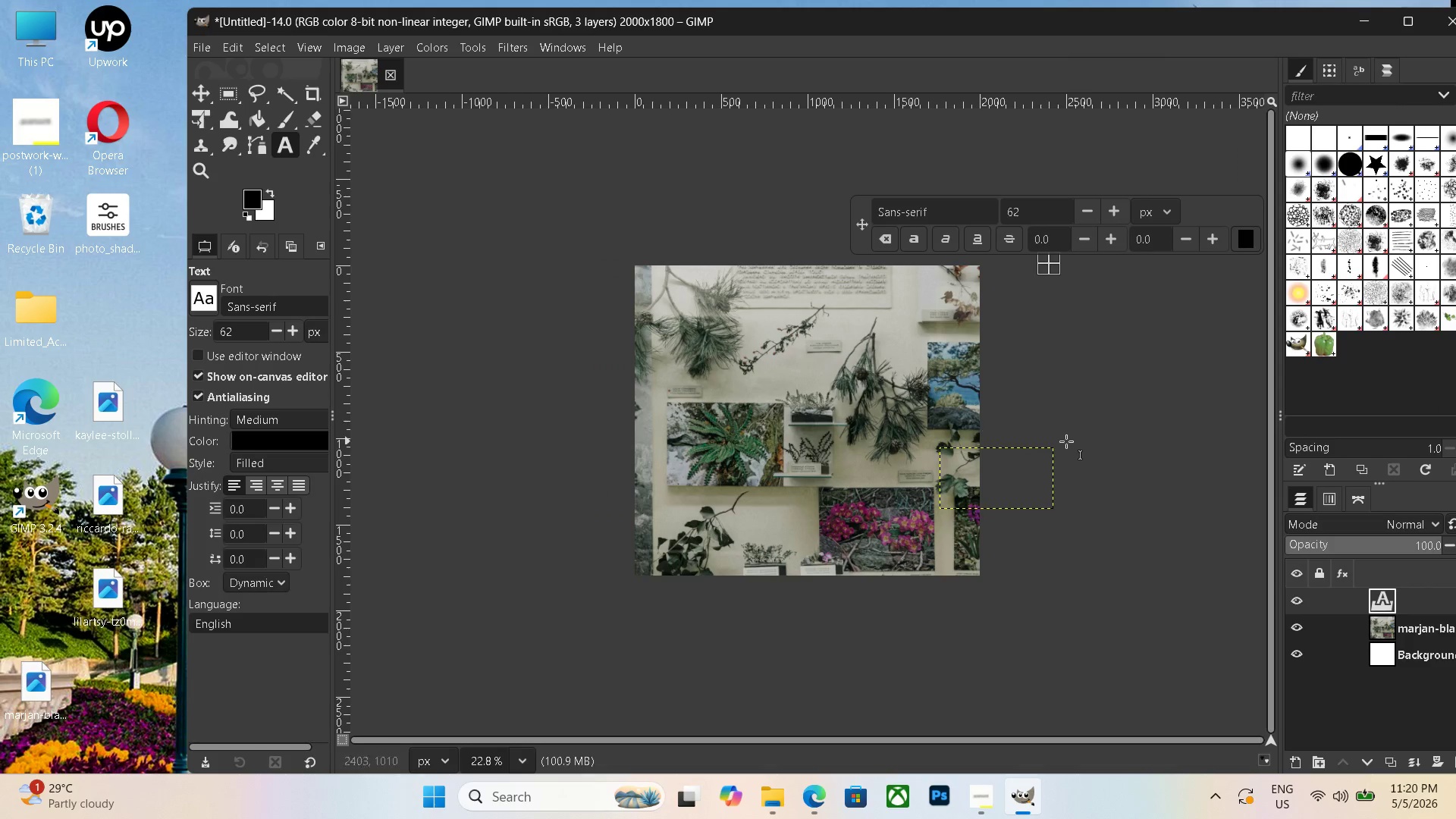 
left_click([1078, 441])
 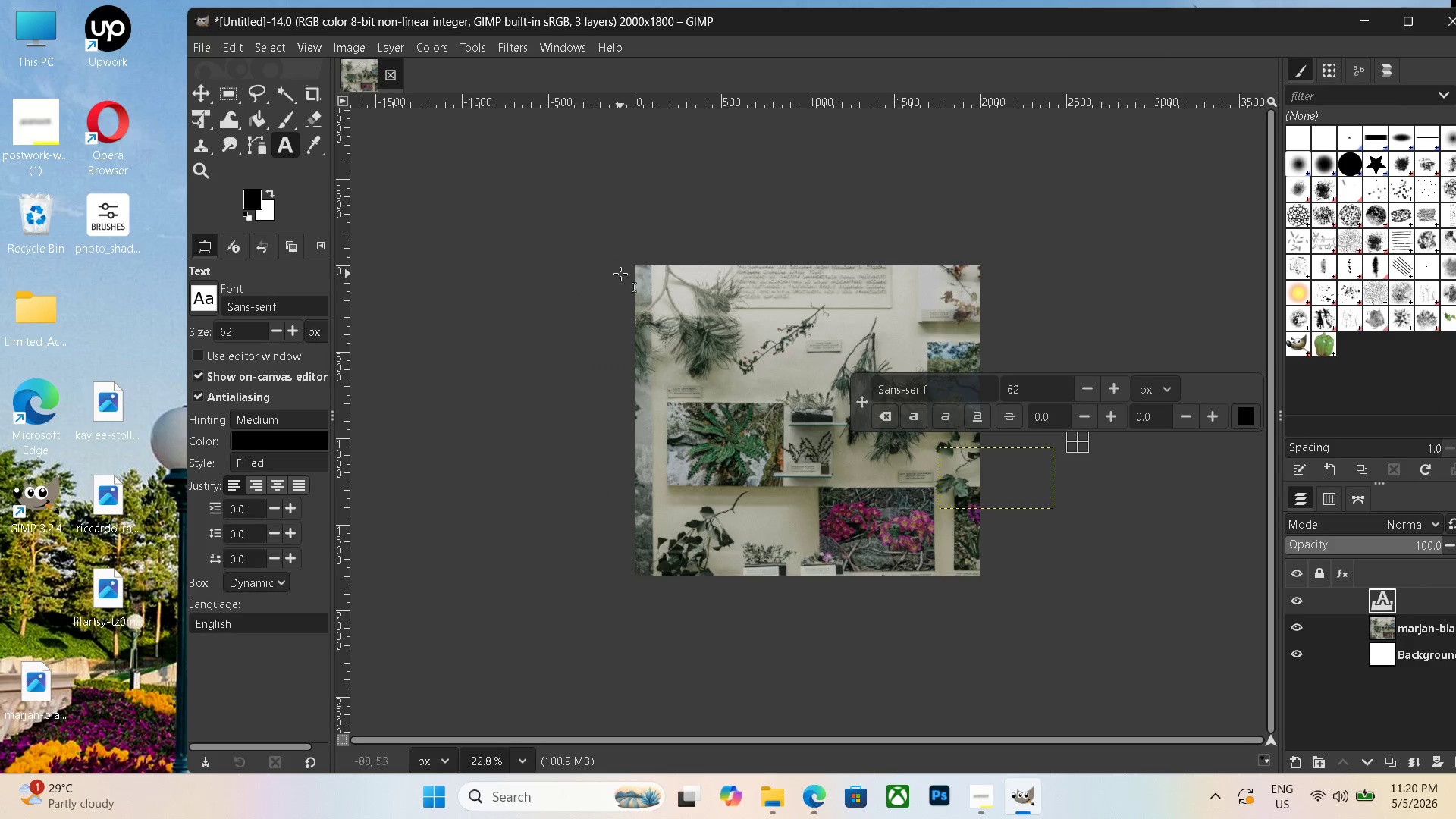 
left_click_drag(start_coordinate=[633, 259], to_coordinate=[1082, 620])
 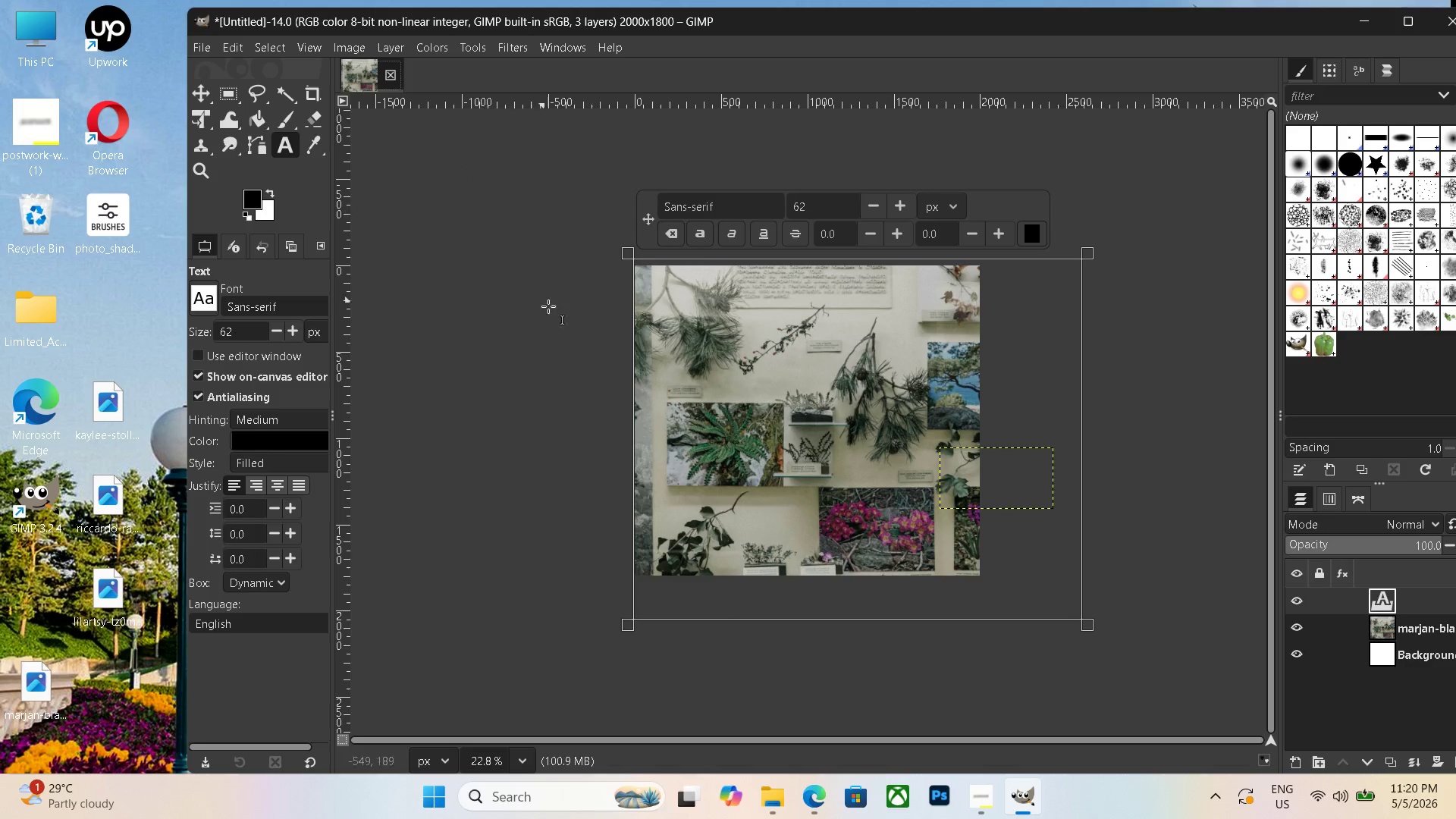 
left_click([392, 68])
 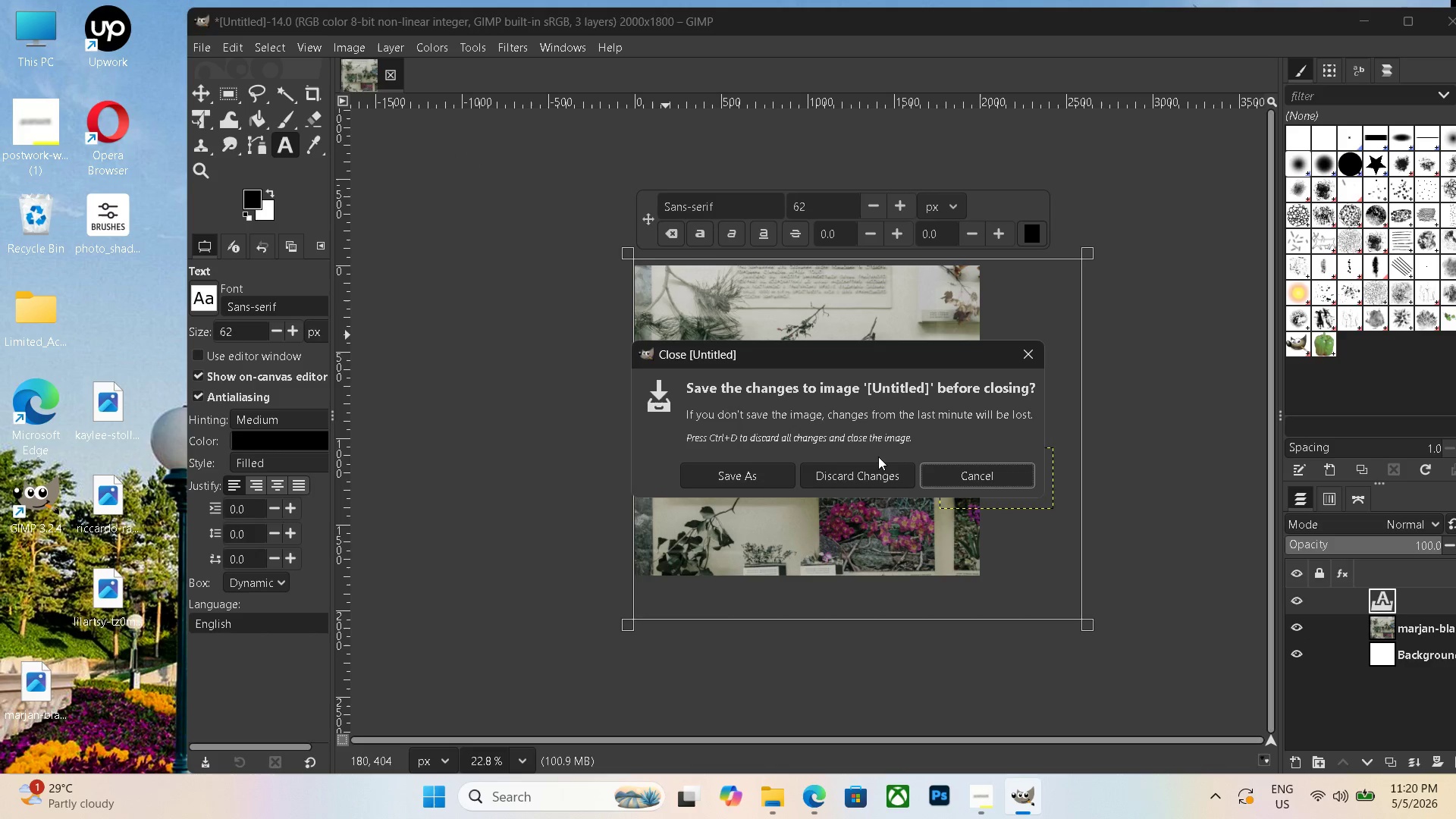 
double_click([871, 468])
 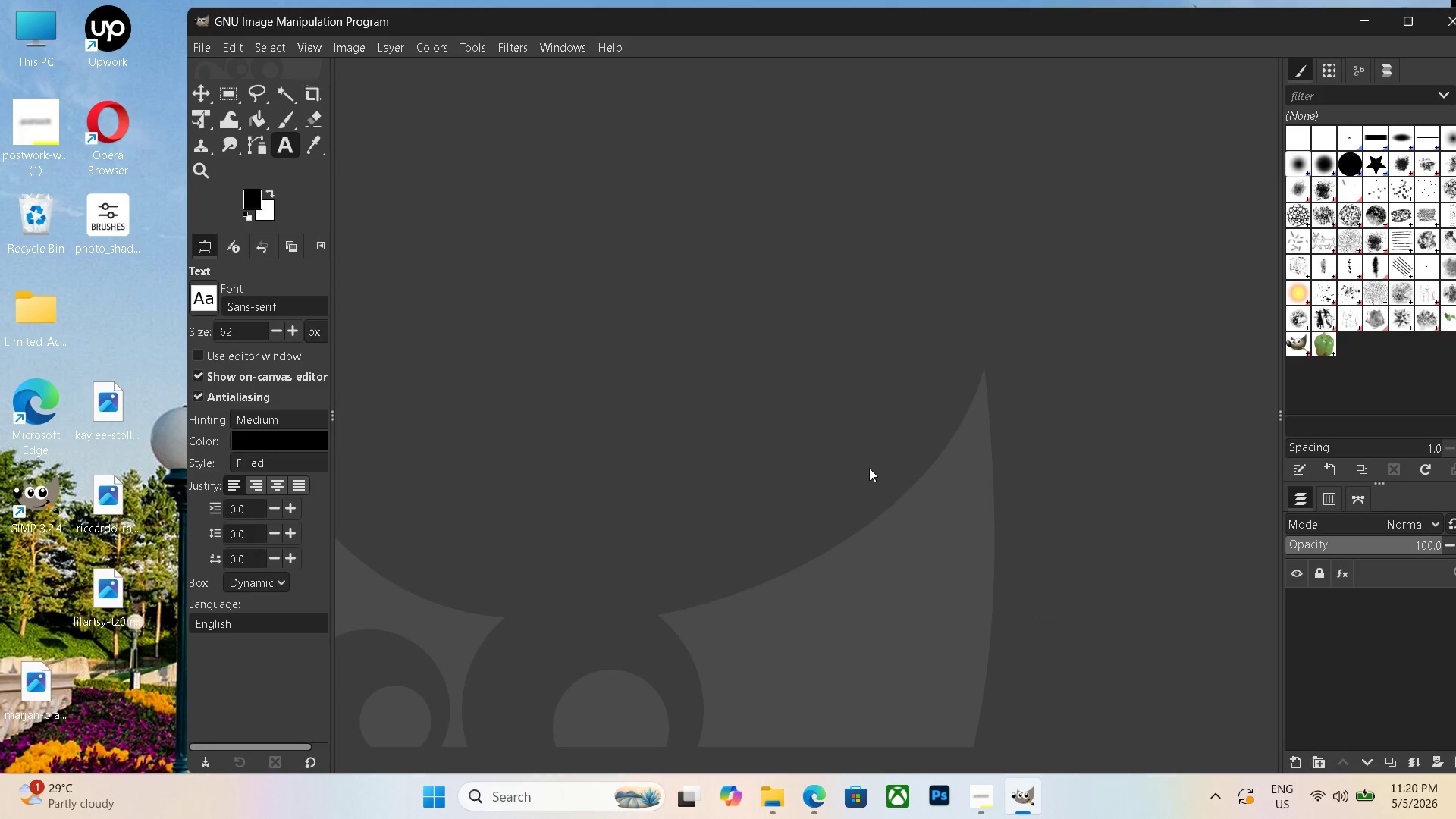 
key(Control+N)
 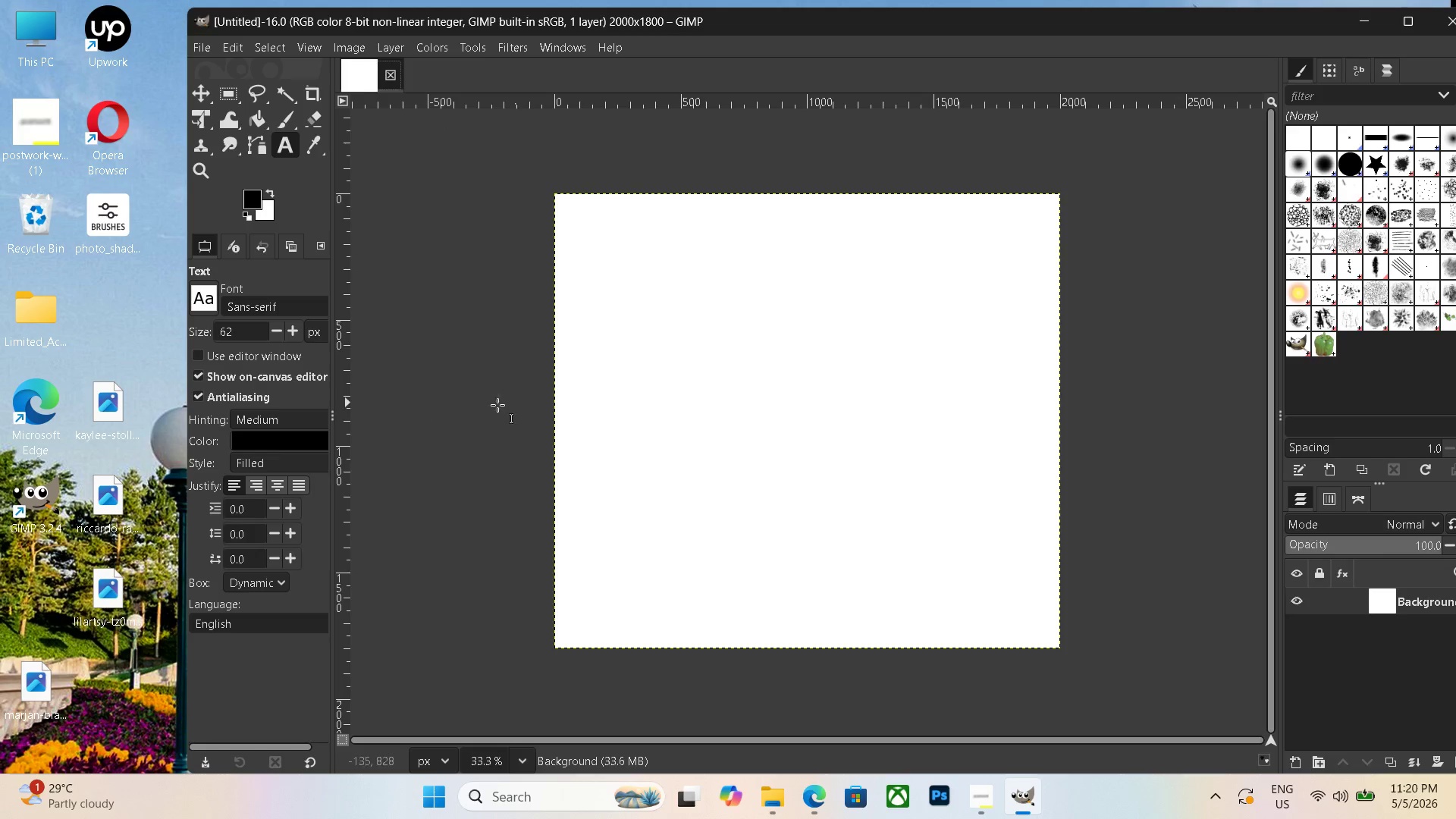 
hold_key(key=ControlLeft, duration=0.91)
scroll: coordinate [552, 459], scroll_direction: down, amount: 5.0
 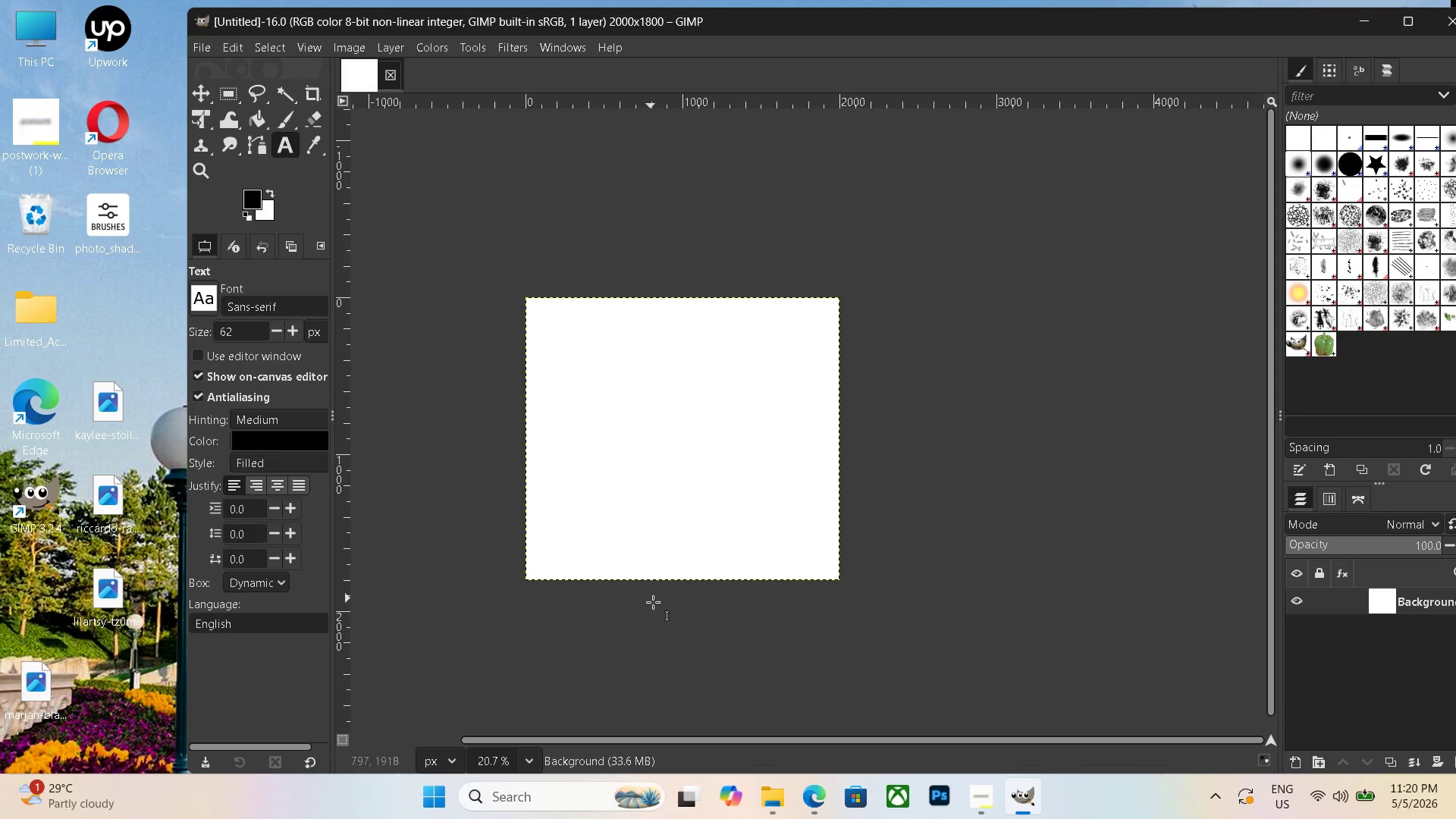 
hold_key(key=Space, duration=0.5)
 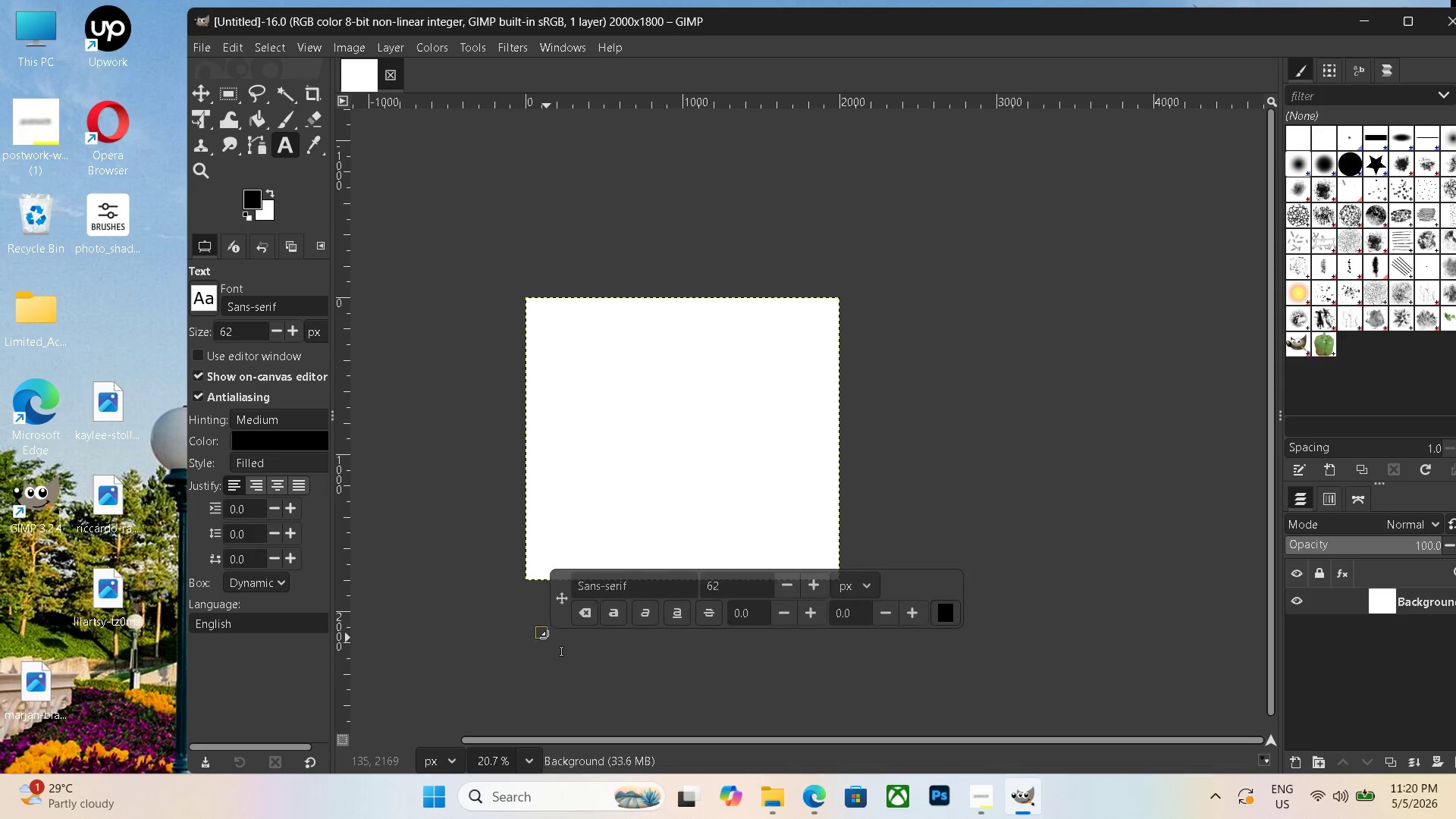 
left_click_drag(start_coordinate=[652, 632], to_coordinate=[741, 639])
 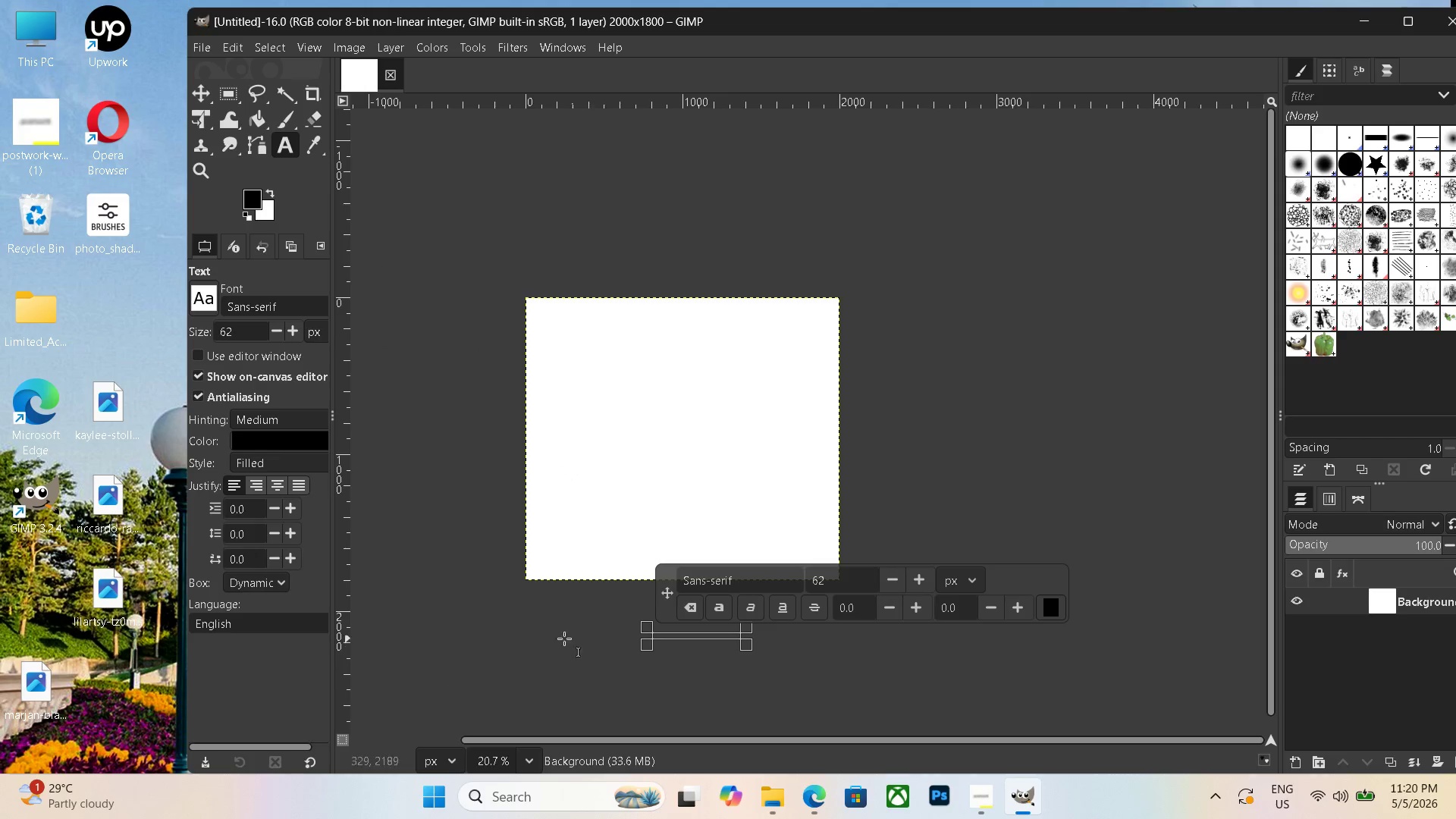 
left_click([547, 638])
 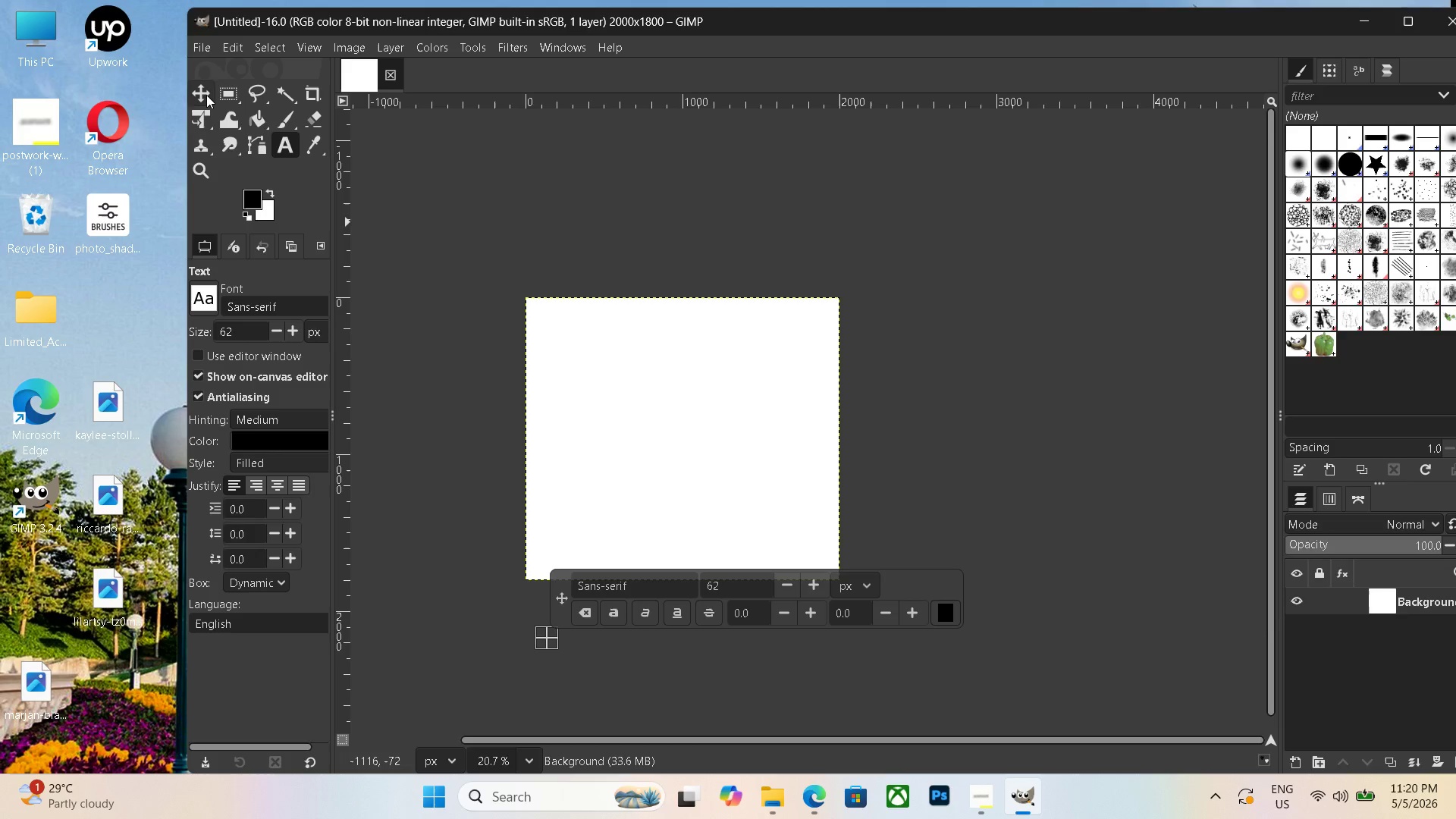 
hold_key(key=Space, duration=1.14)
 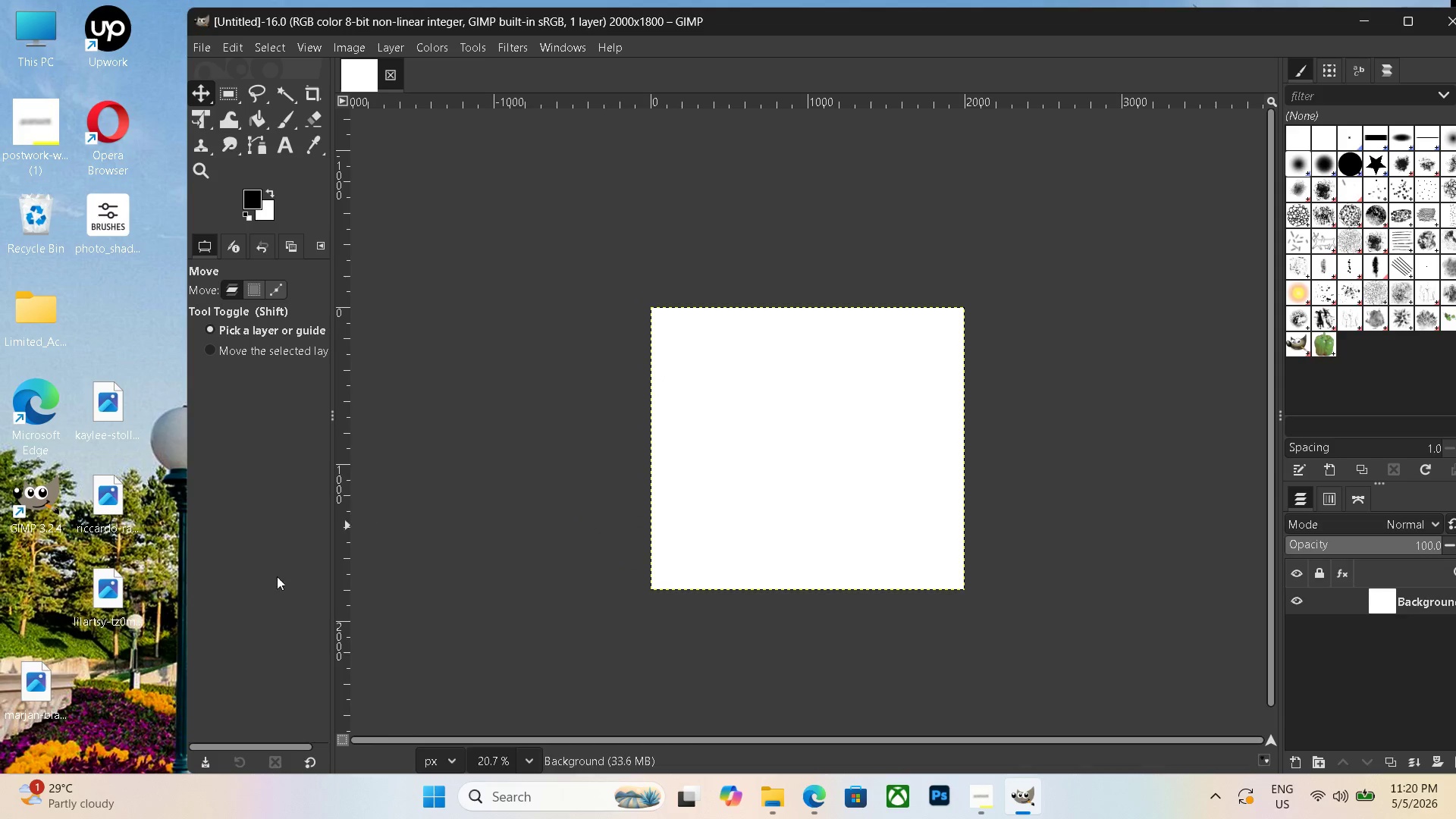 
left_click_drag(start_coordinate=[598, 350], to_coordinate=[730, 360])
 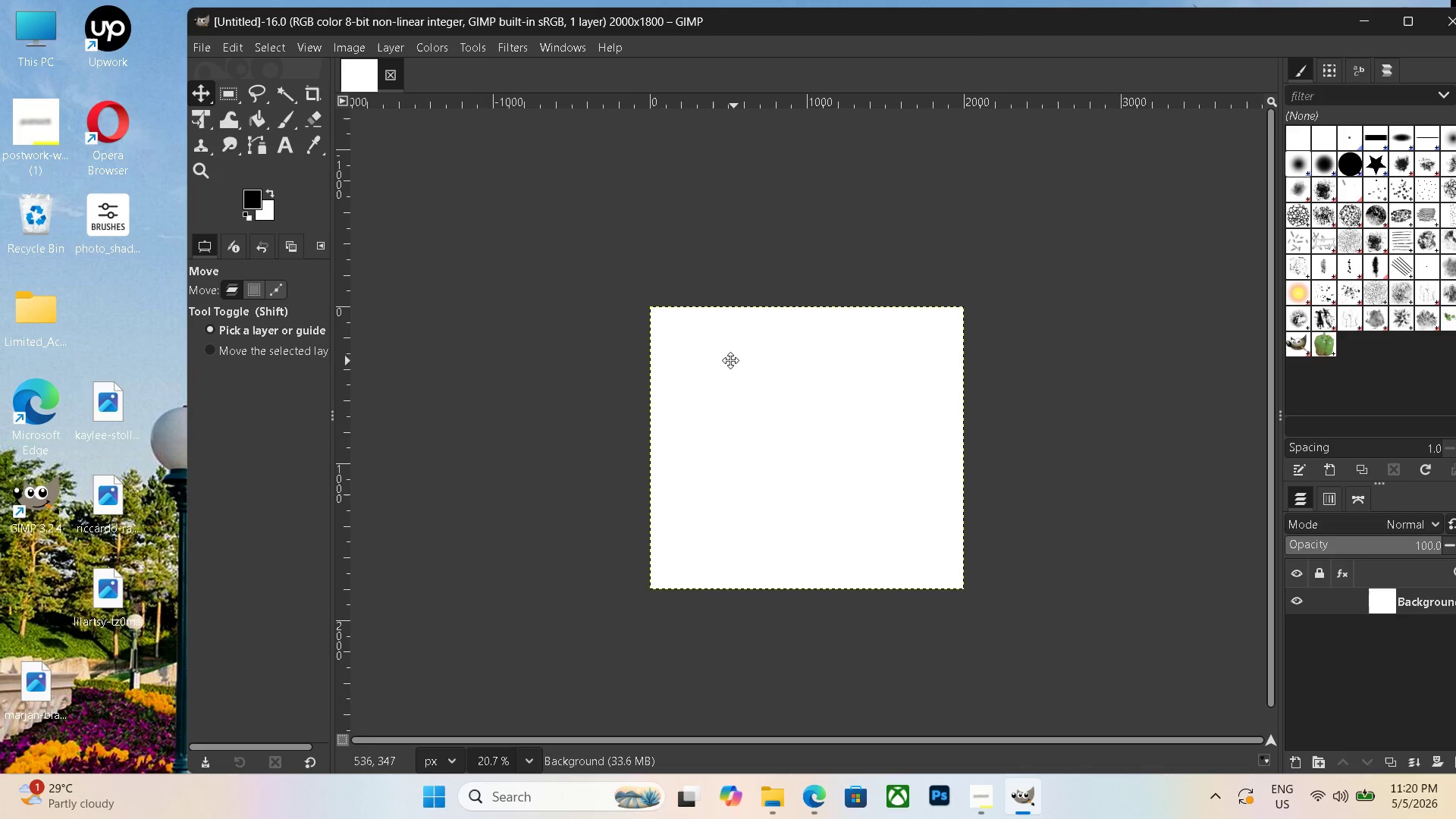 
left_click_drag(start_coordinate=[49, 671], to_coordinate=[846, 430])
 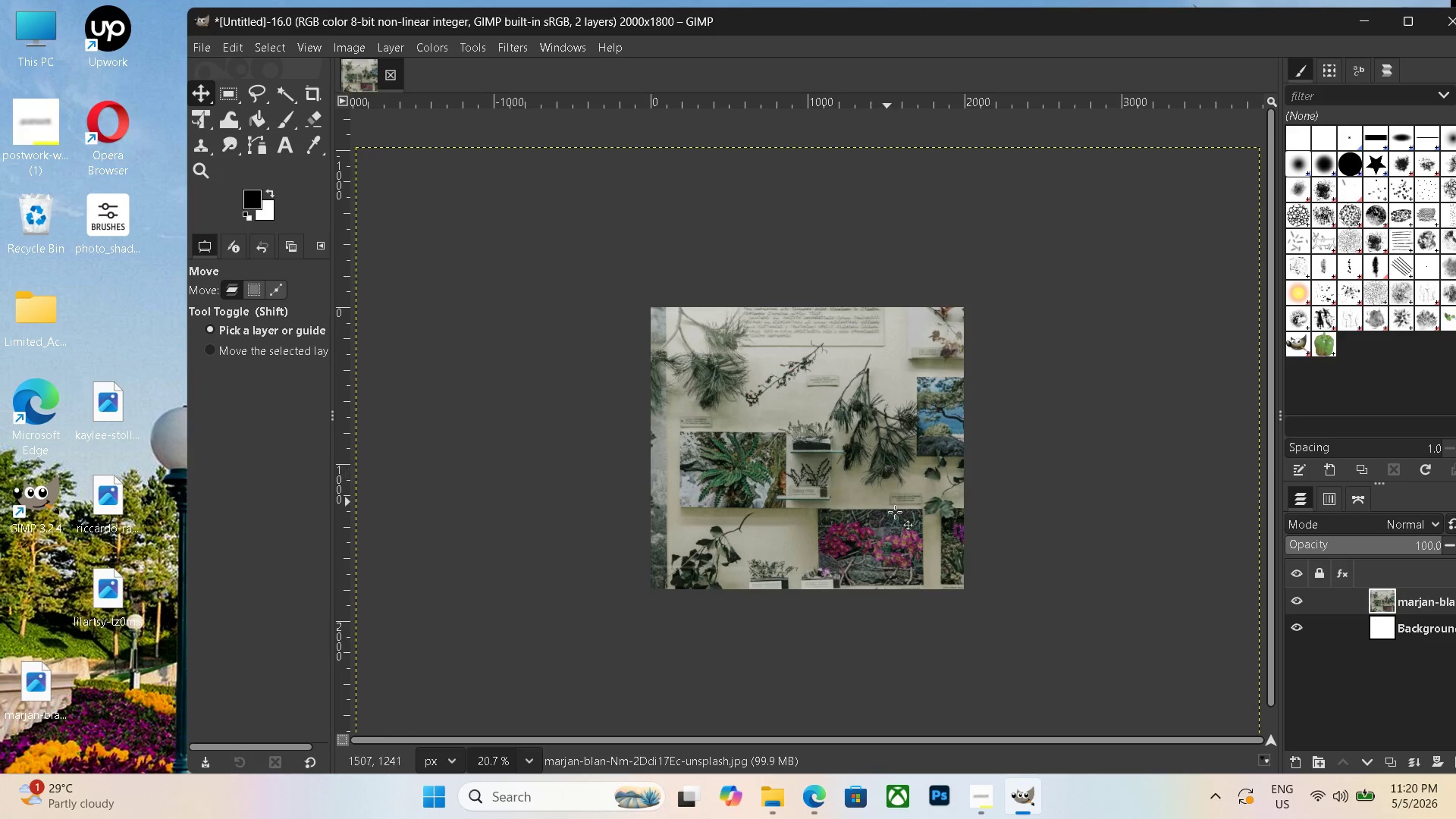 
left_click_drag(start_coordinate=[848, 477], to_coordinate=[902, 443])
 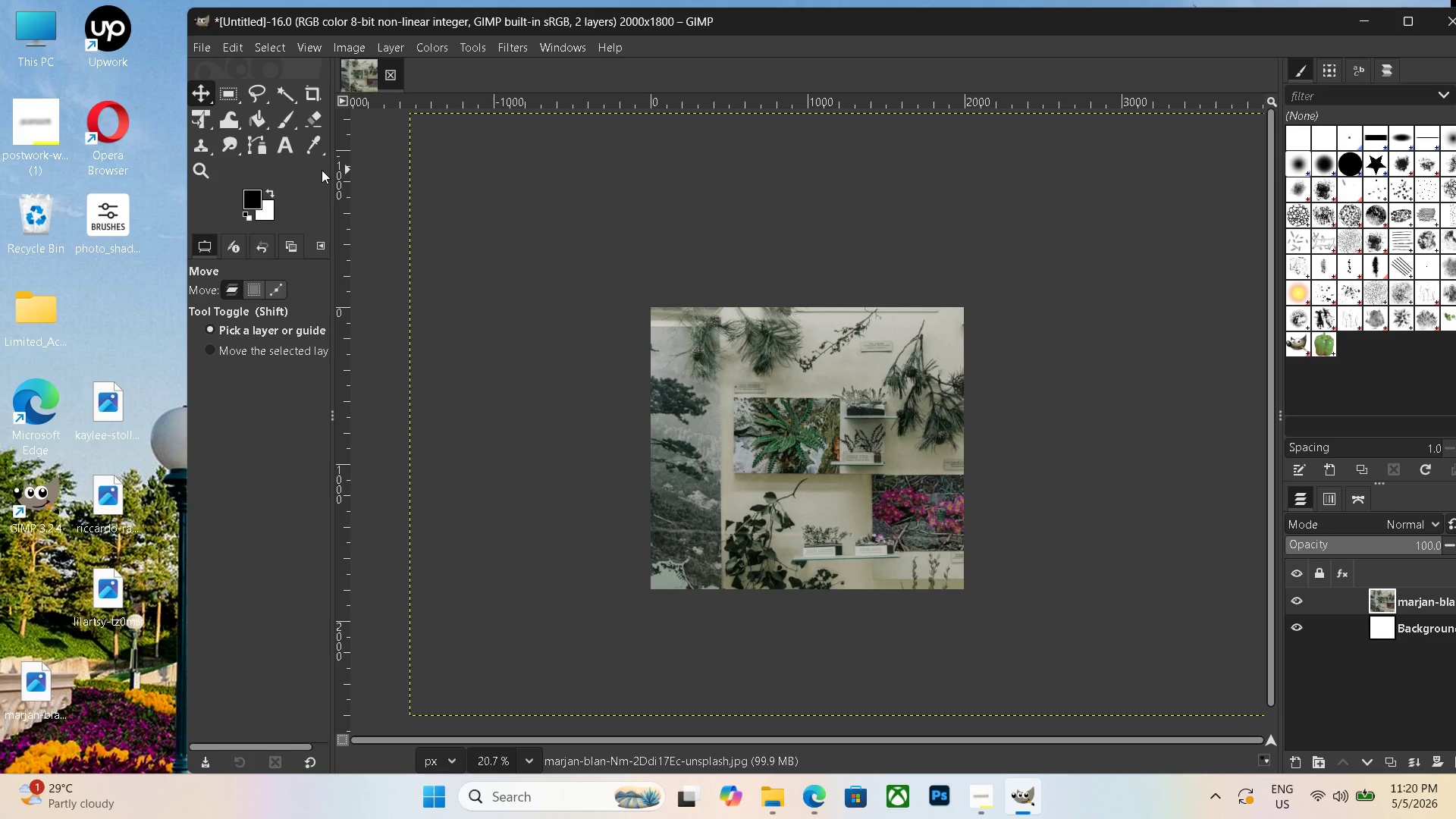 
key(Enter)
 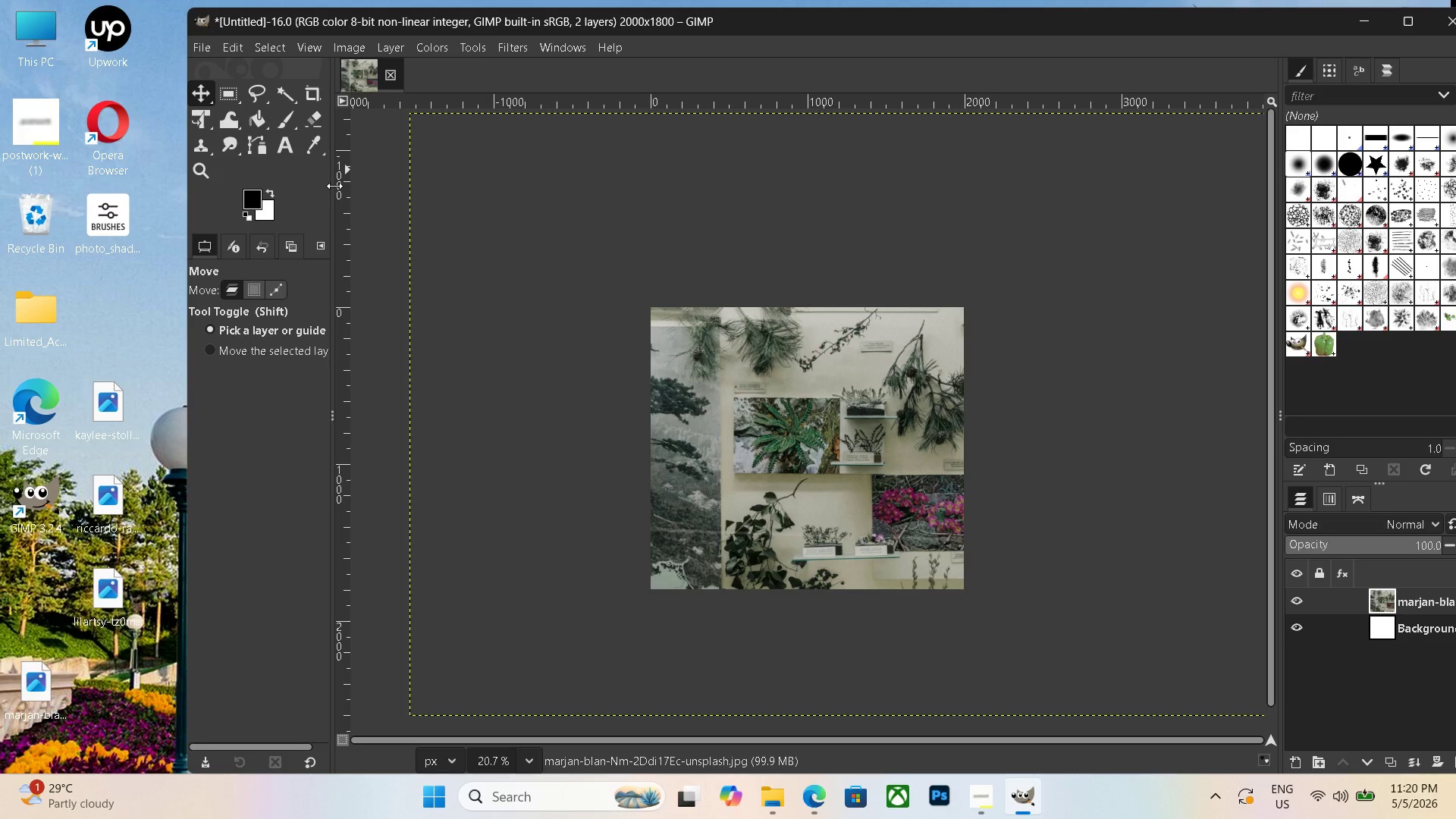 
key(Control+Shift+ShiftLeft)
 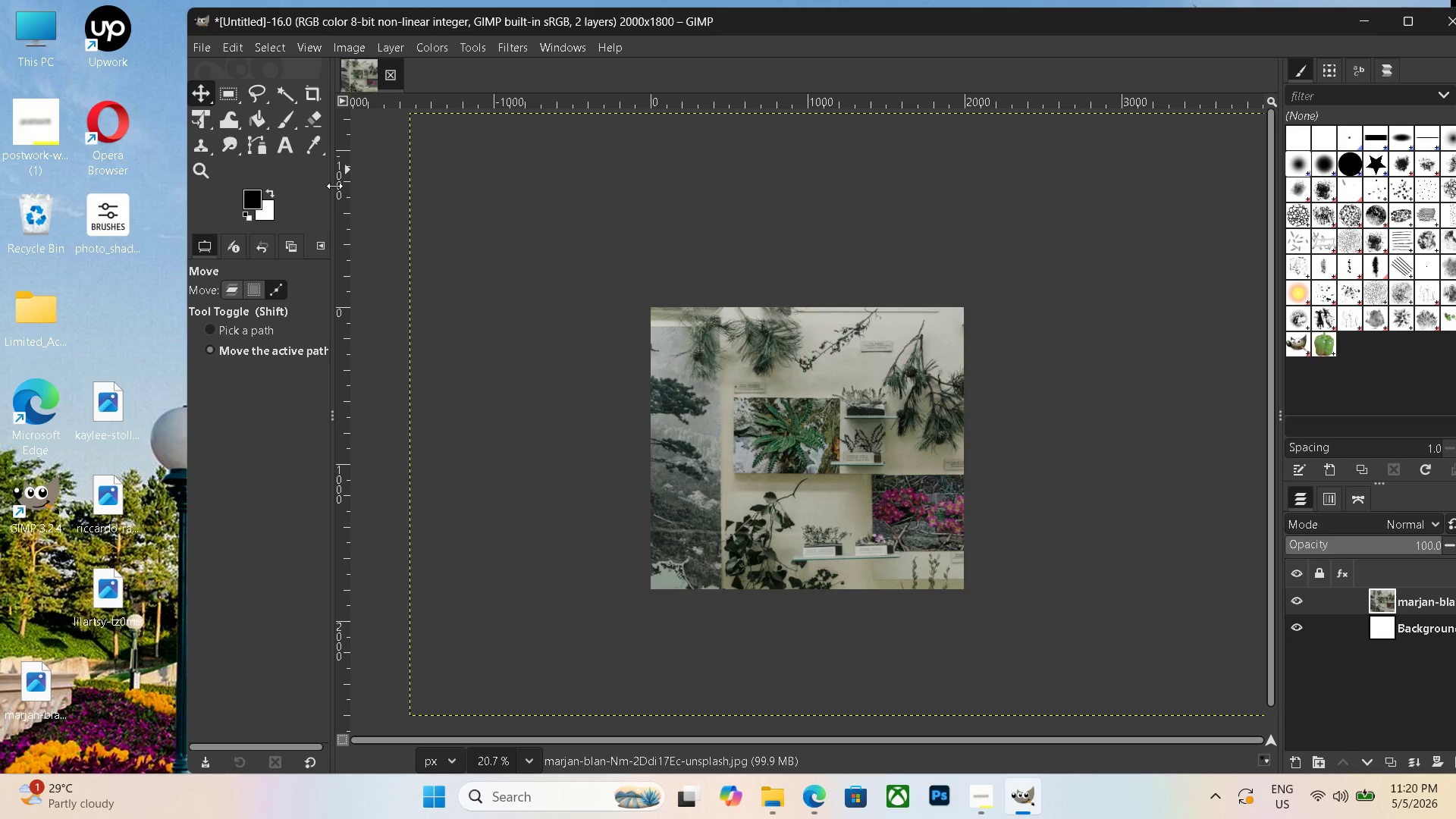 
key(Control+Shift+F)
 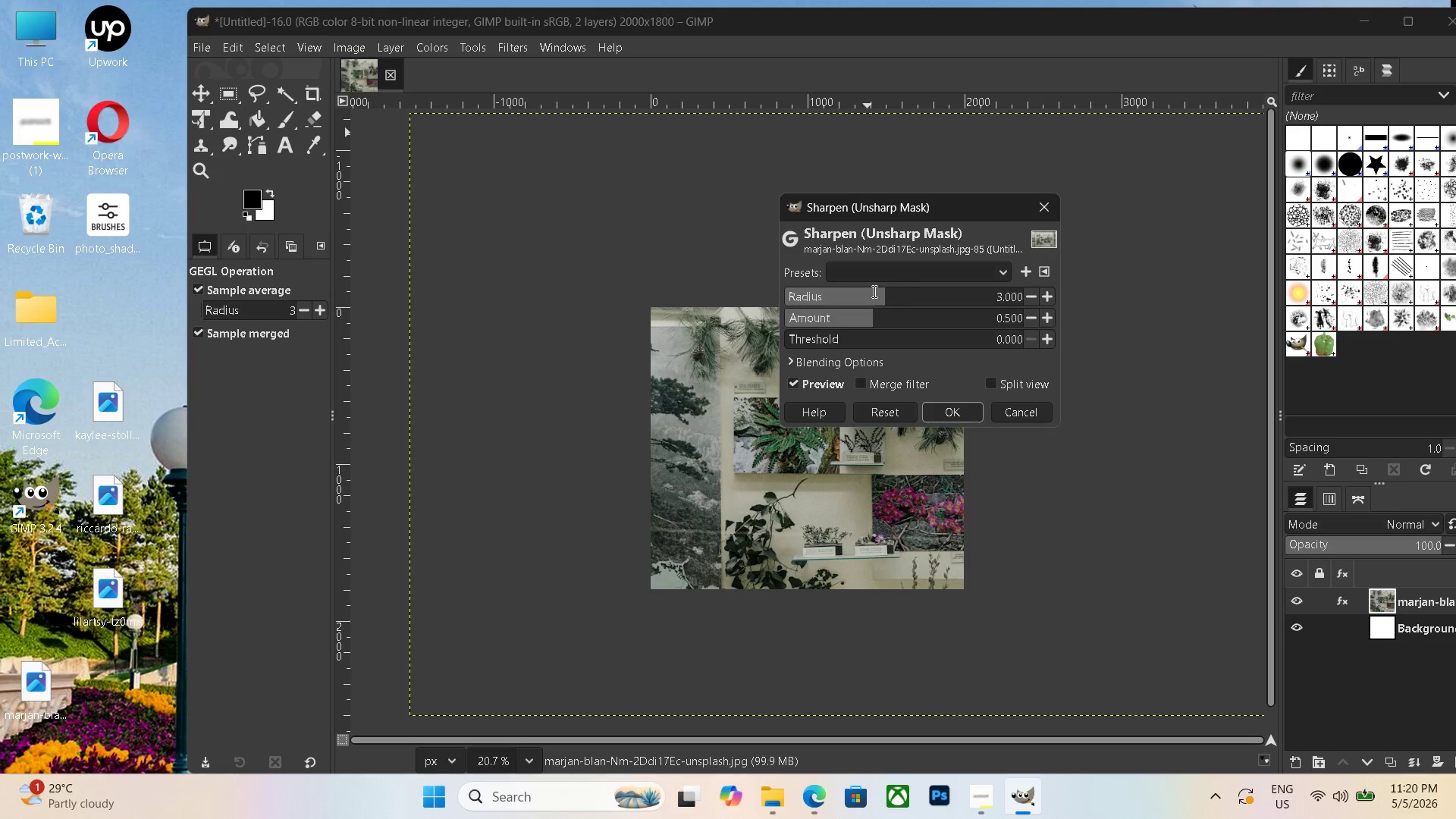 
left_click_drag(start_coordinate=[877, 297], to_coordinate=[928, 304])
 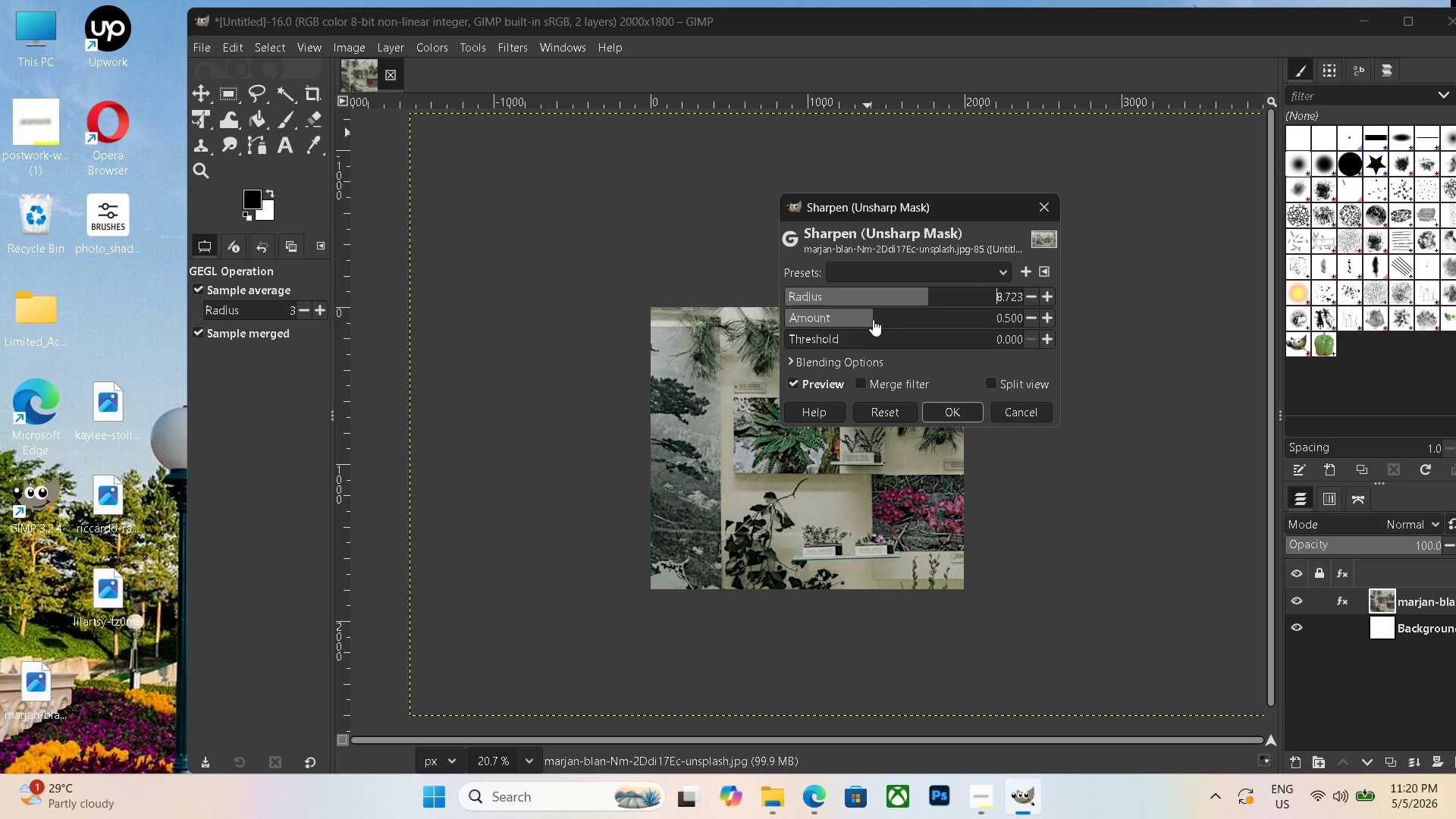 
left_click_drag(start_coordinate=[867, 318], to_coordinate=[895, 320])
 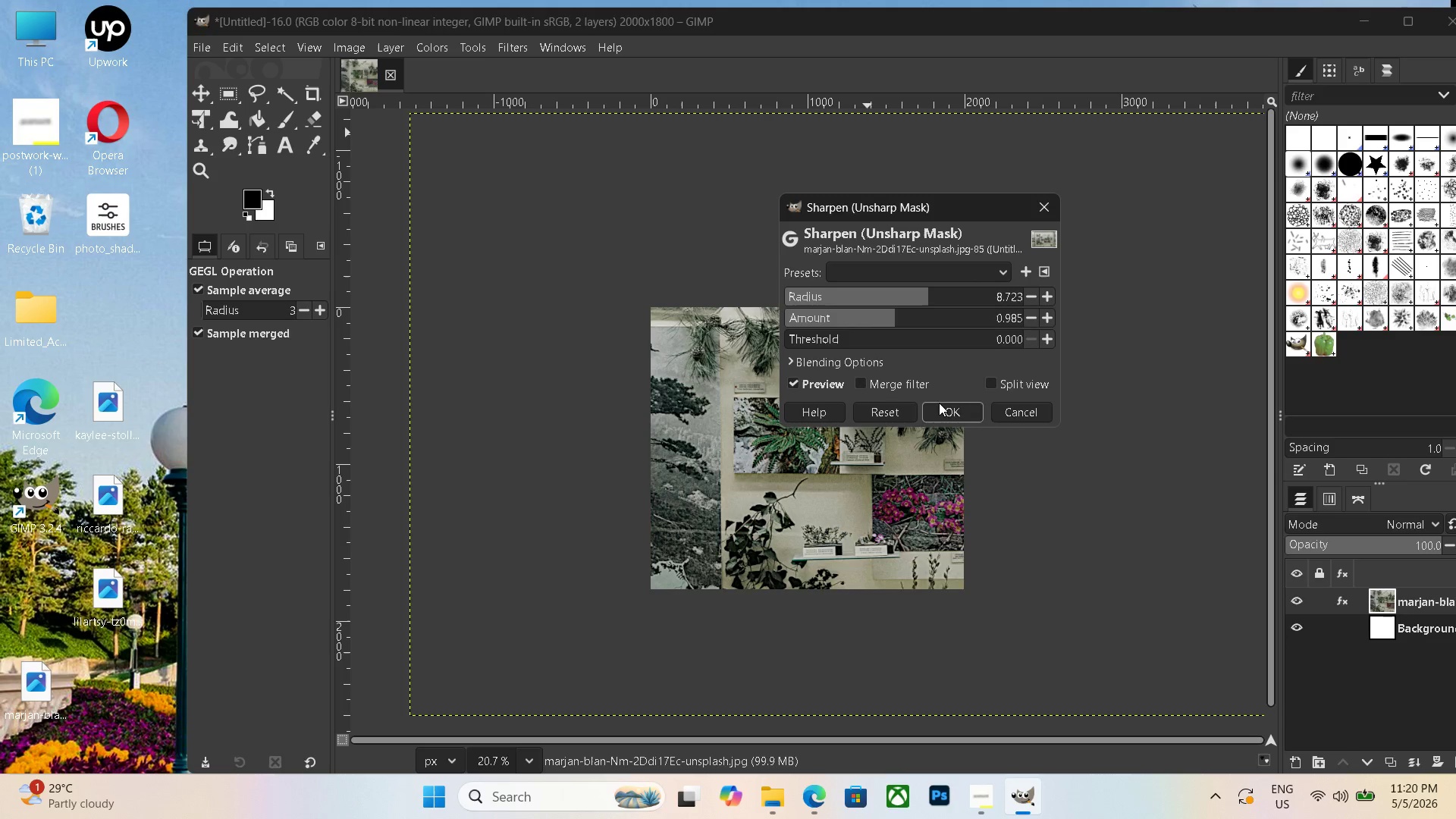 
left_click([940, 406])
 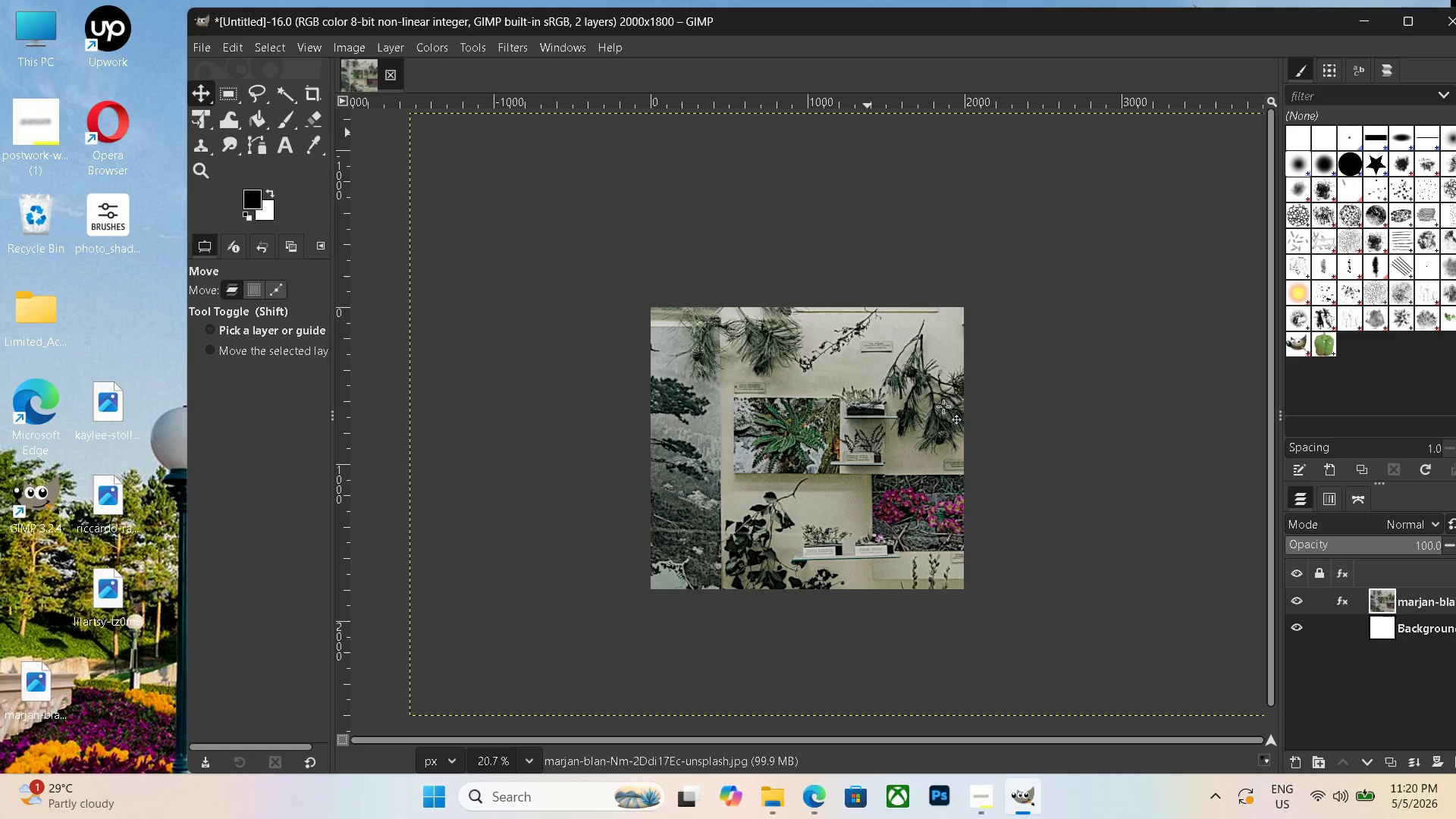 
key(Control+Shift+E)
 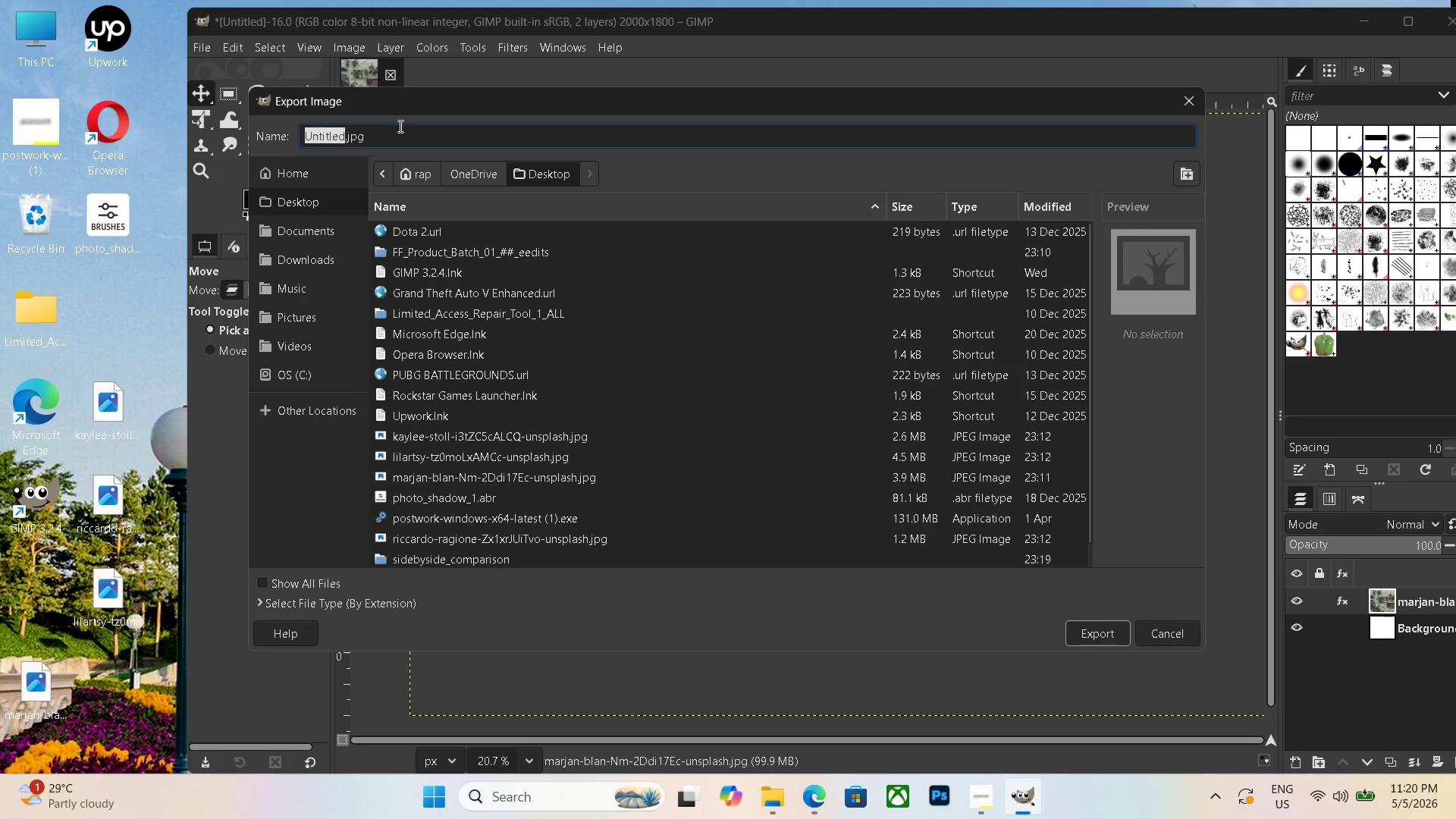 
double_click([396, 140])
 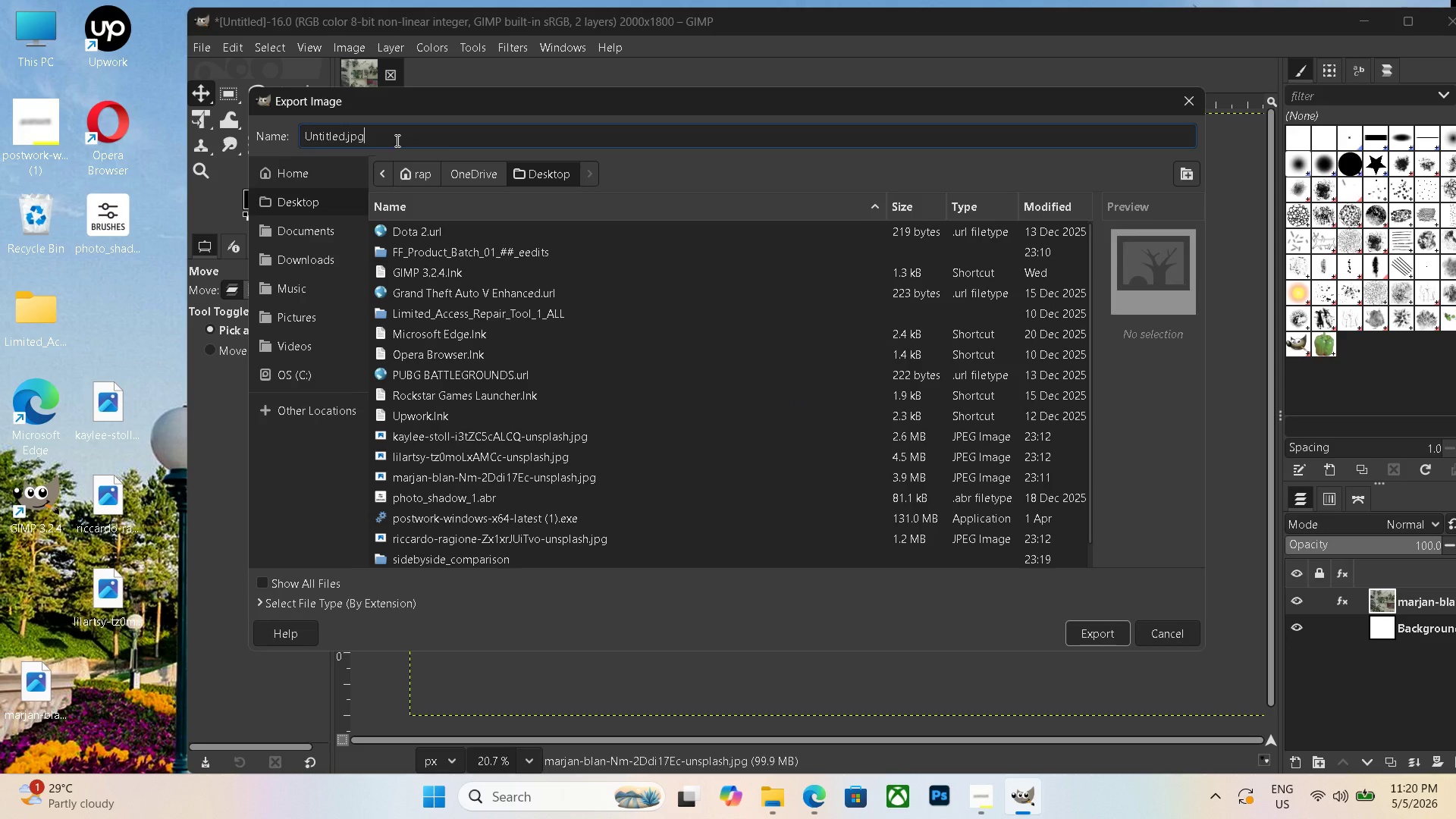 
triple_click([396, 140])
 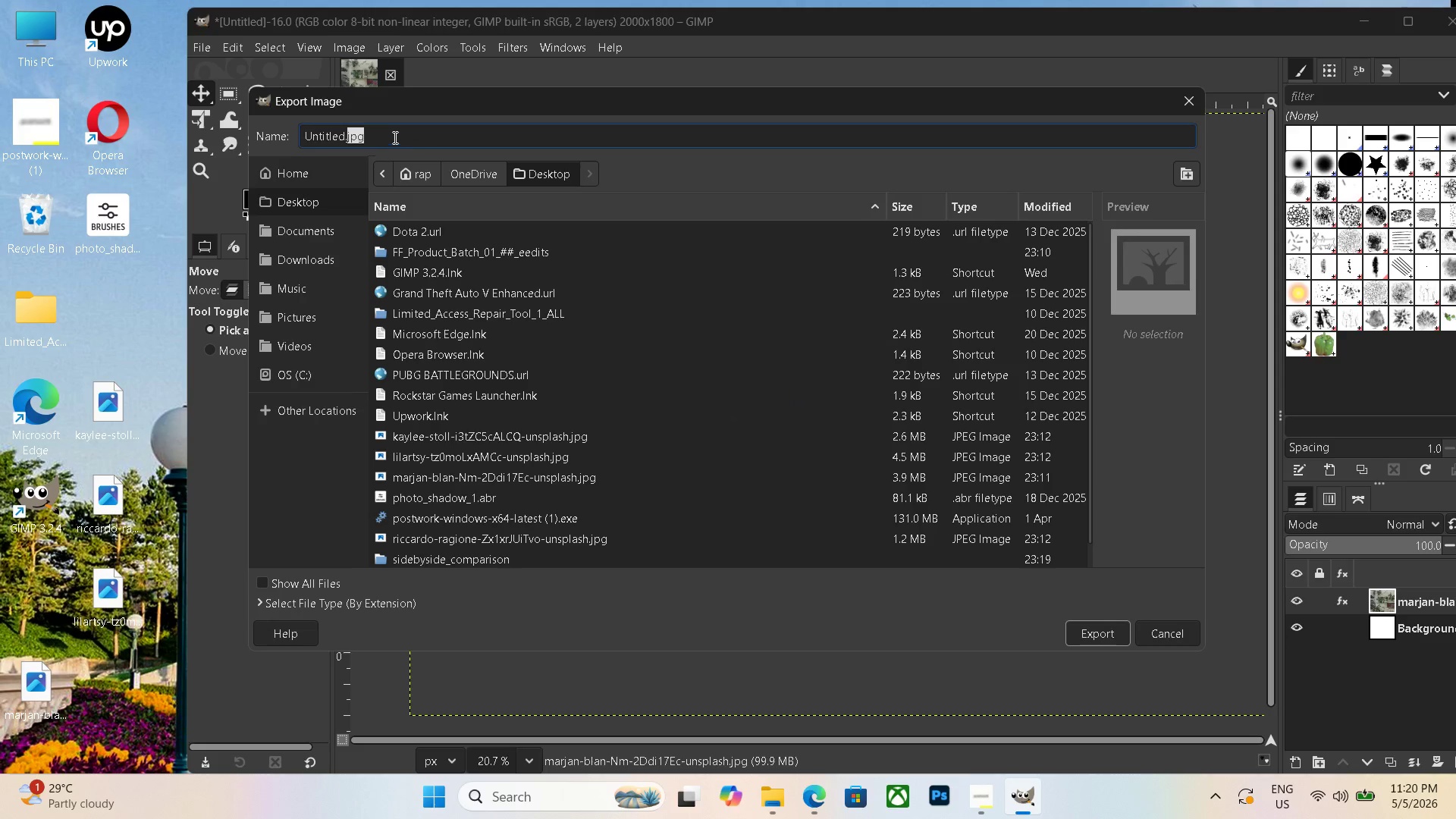 
left_click_drag(start_coordinate=[396, 140], to_coordinate=[290, 121])
 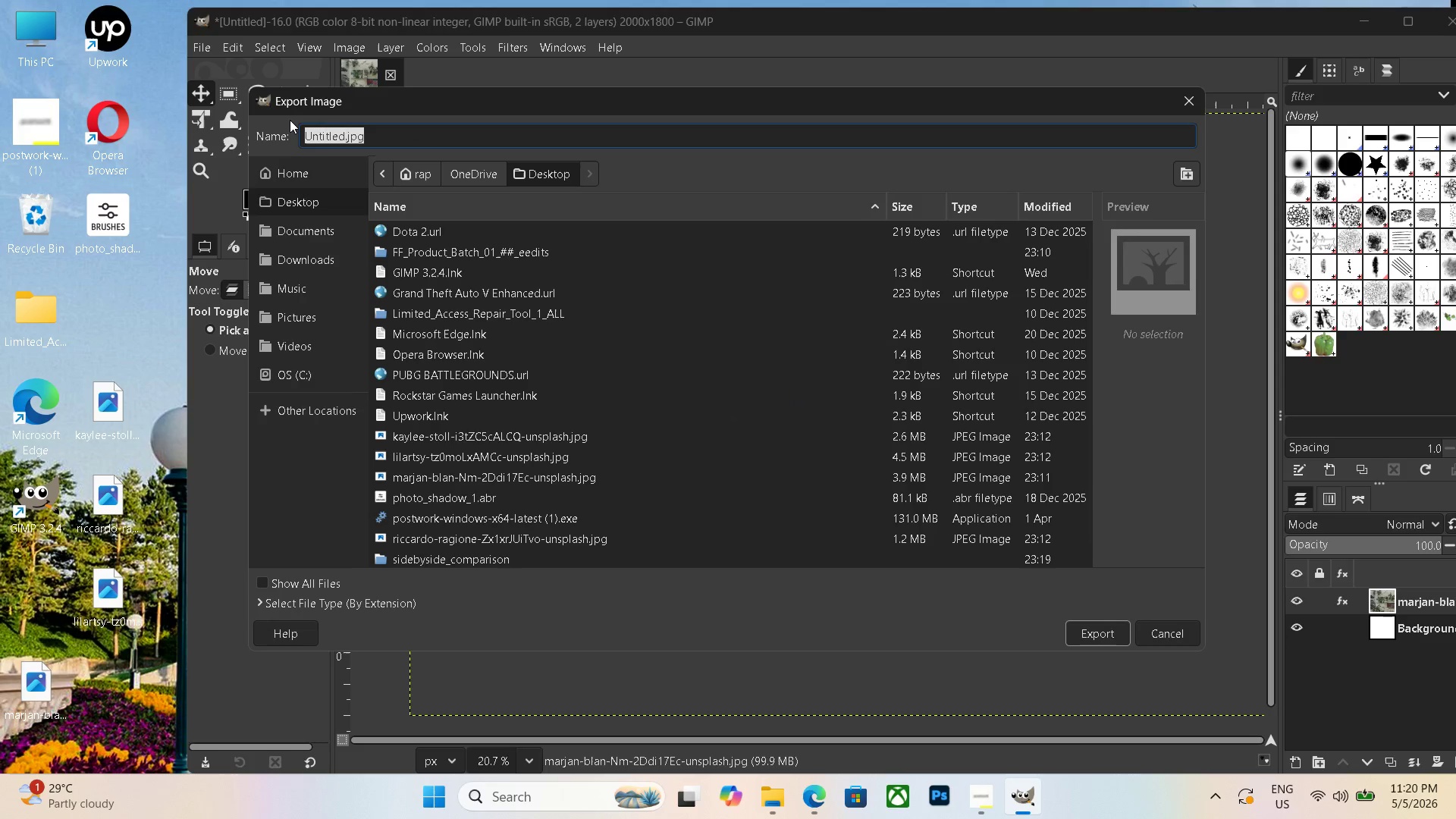 
key(Backspace)
 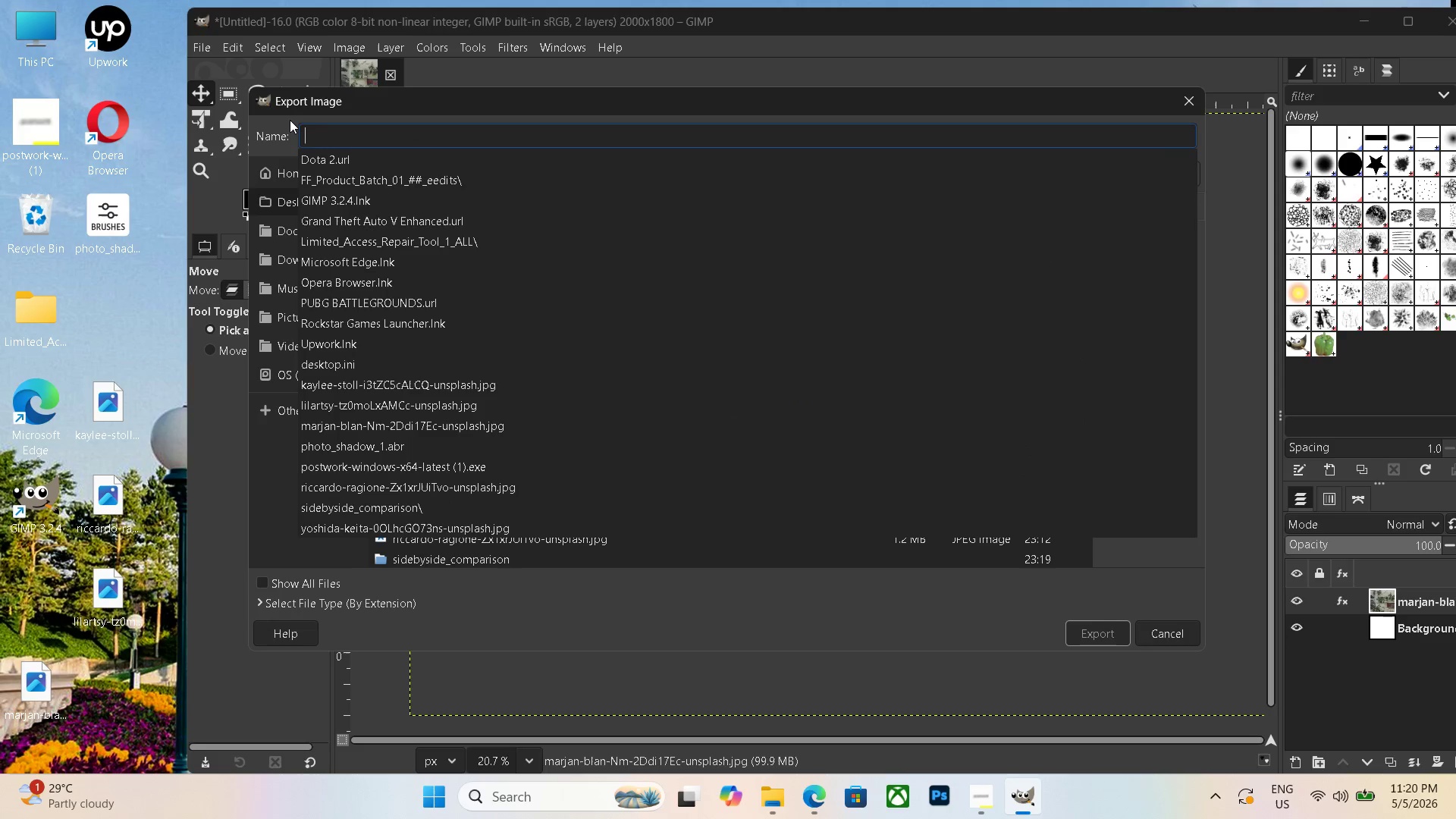 
key(Control+V)
 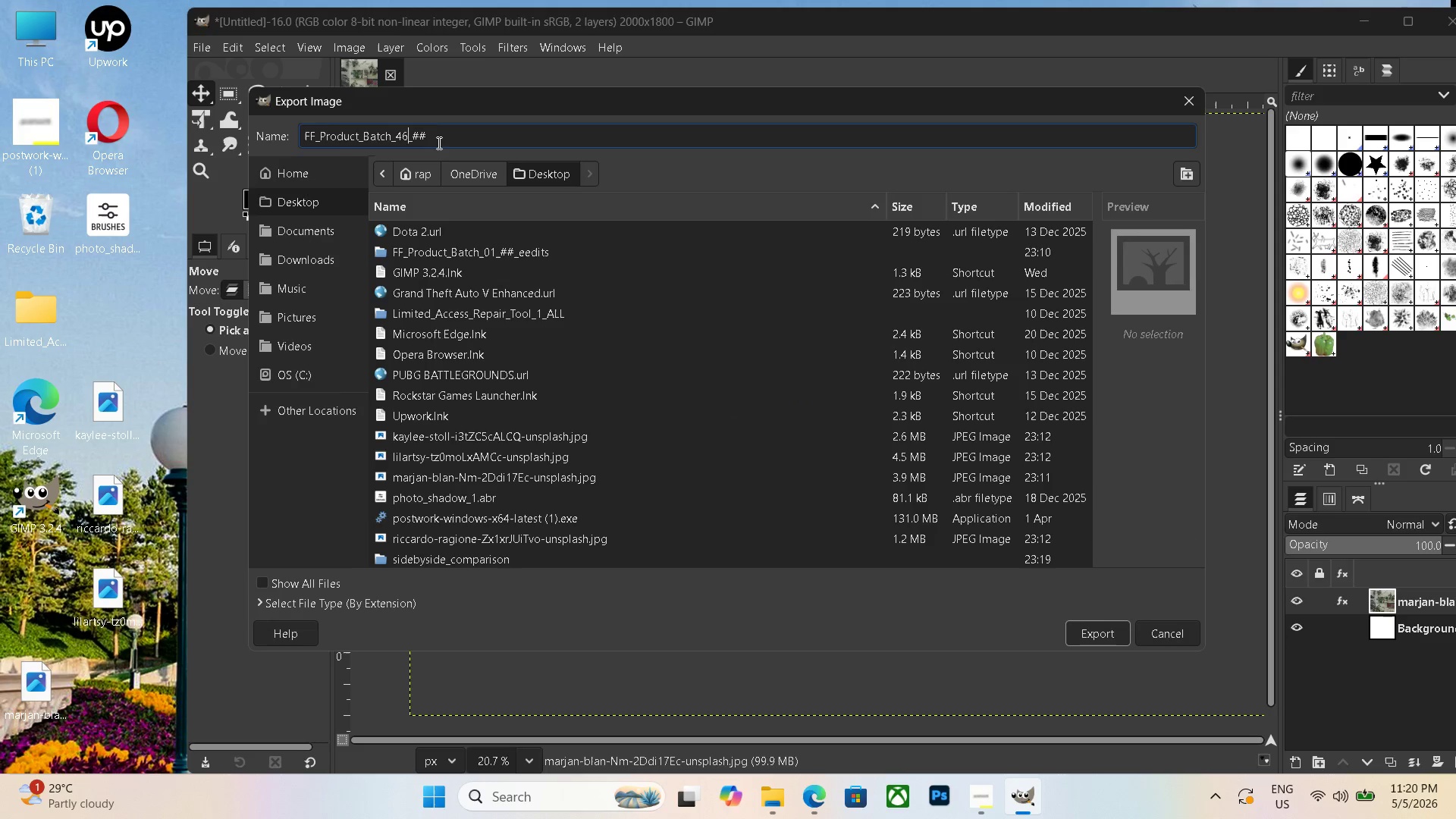 
key(Backspace)
 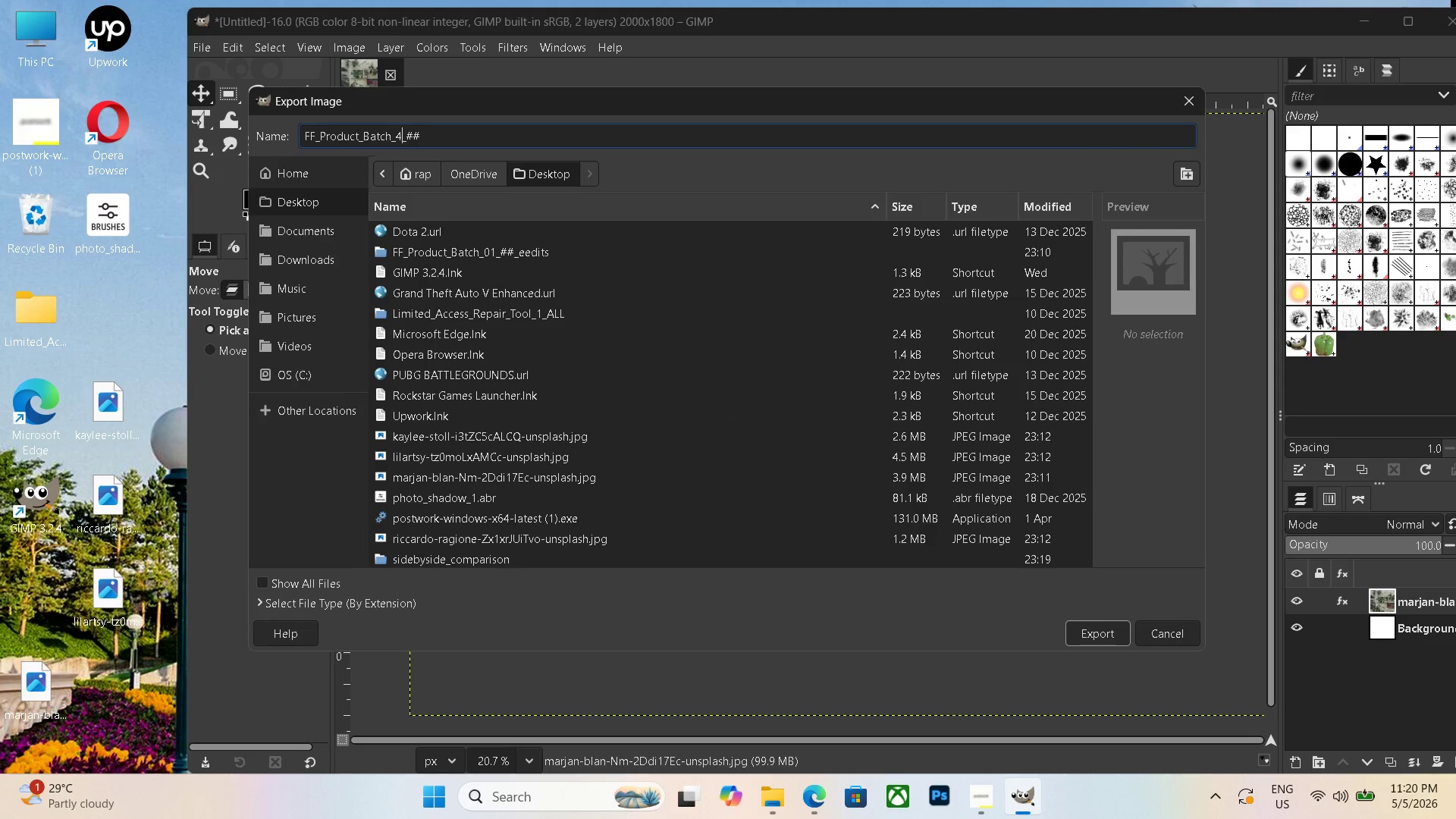 
key(Numpad7)
 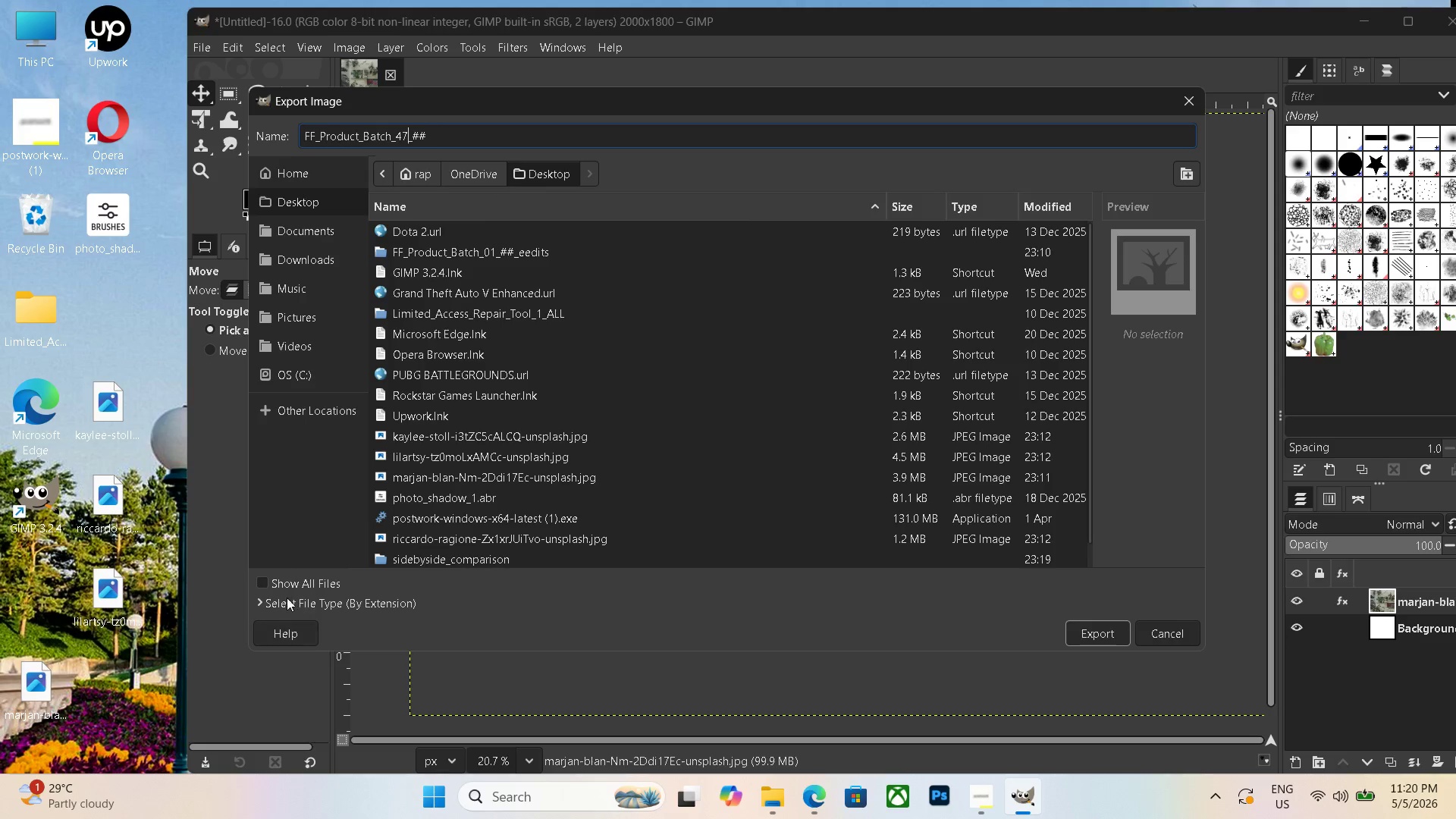 
double_click([303, 605])
 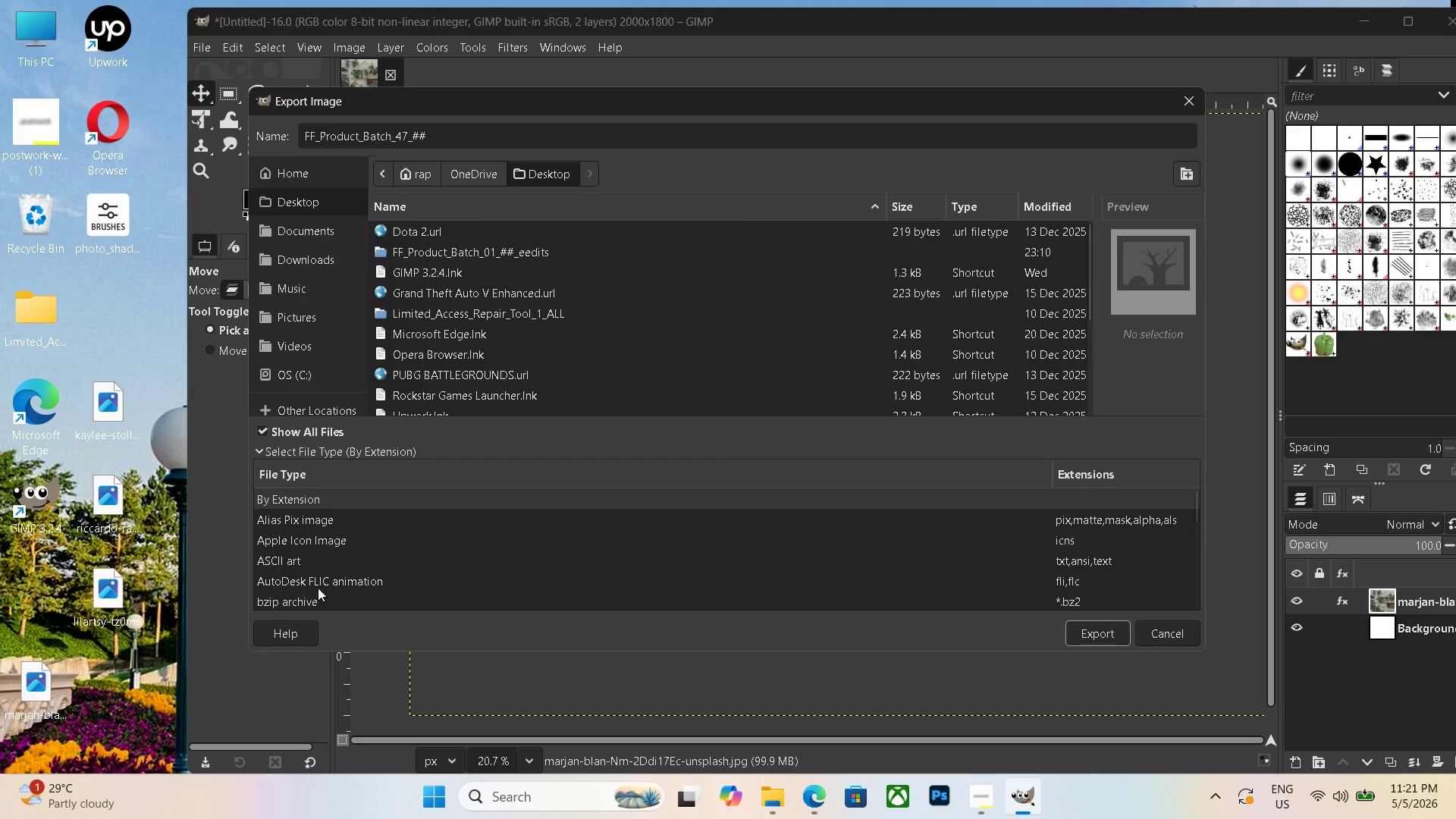 
scroll: coordinate [325, 583], scroll_direction: down, amount: 22.0
 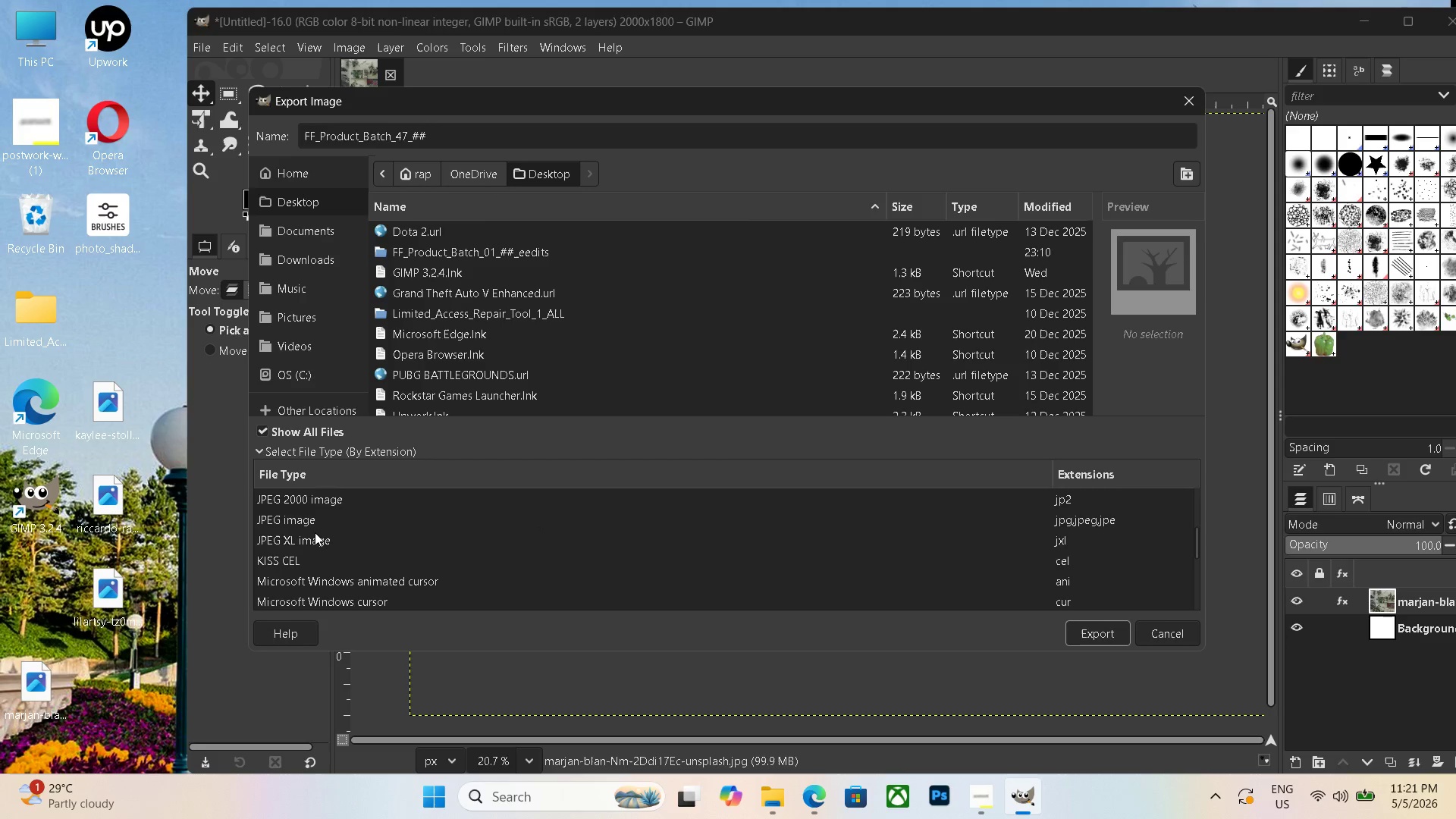 
left_click([314, 523])
 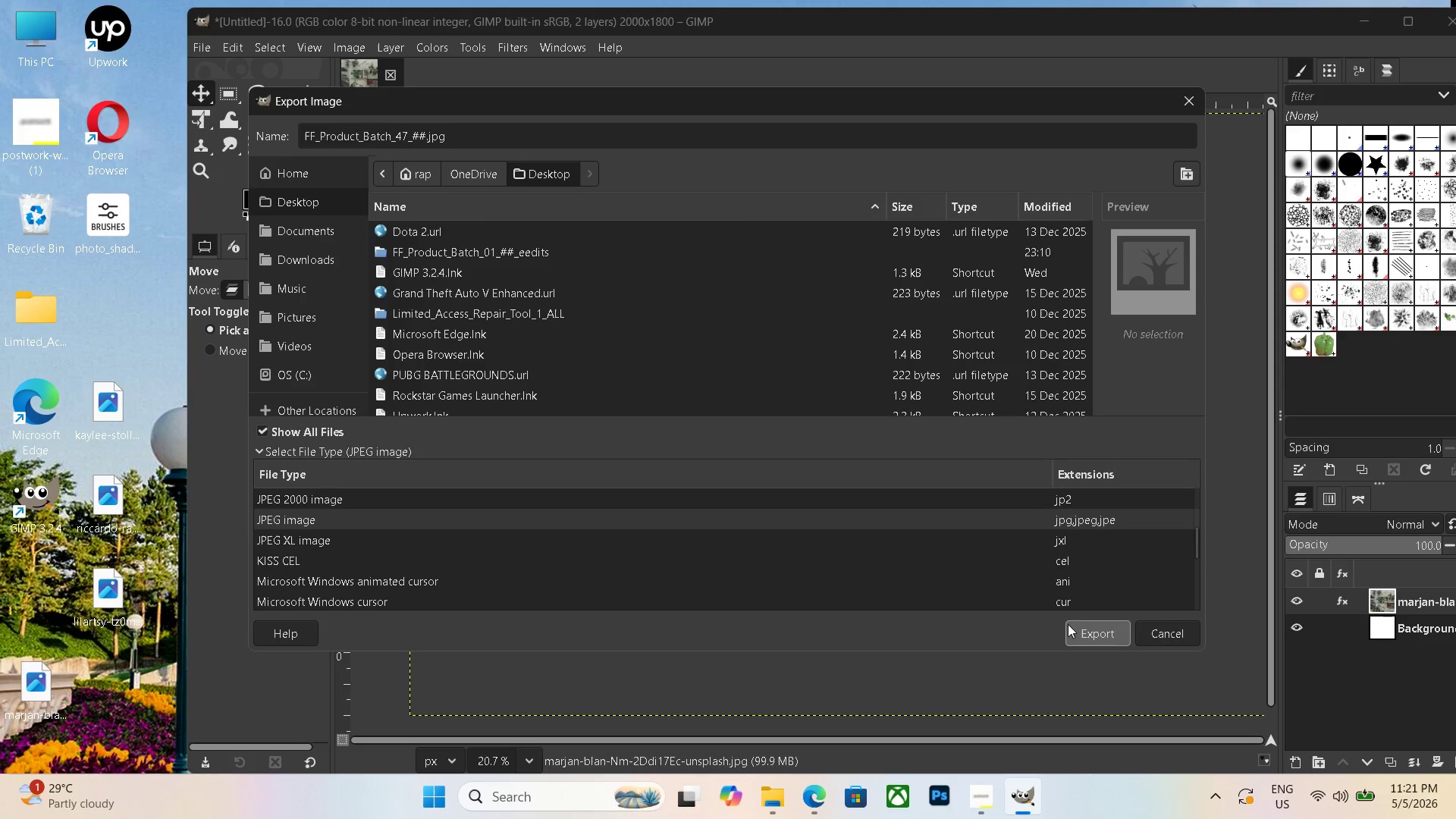 
left_click([1084, 626])
 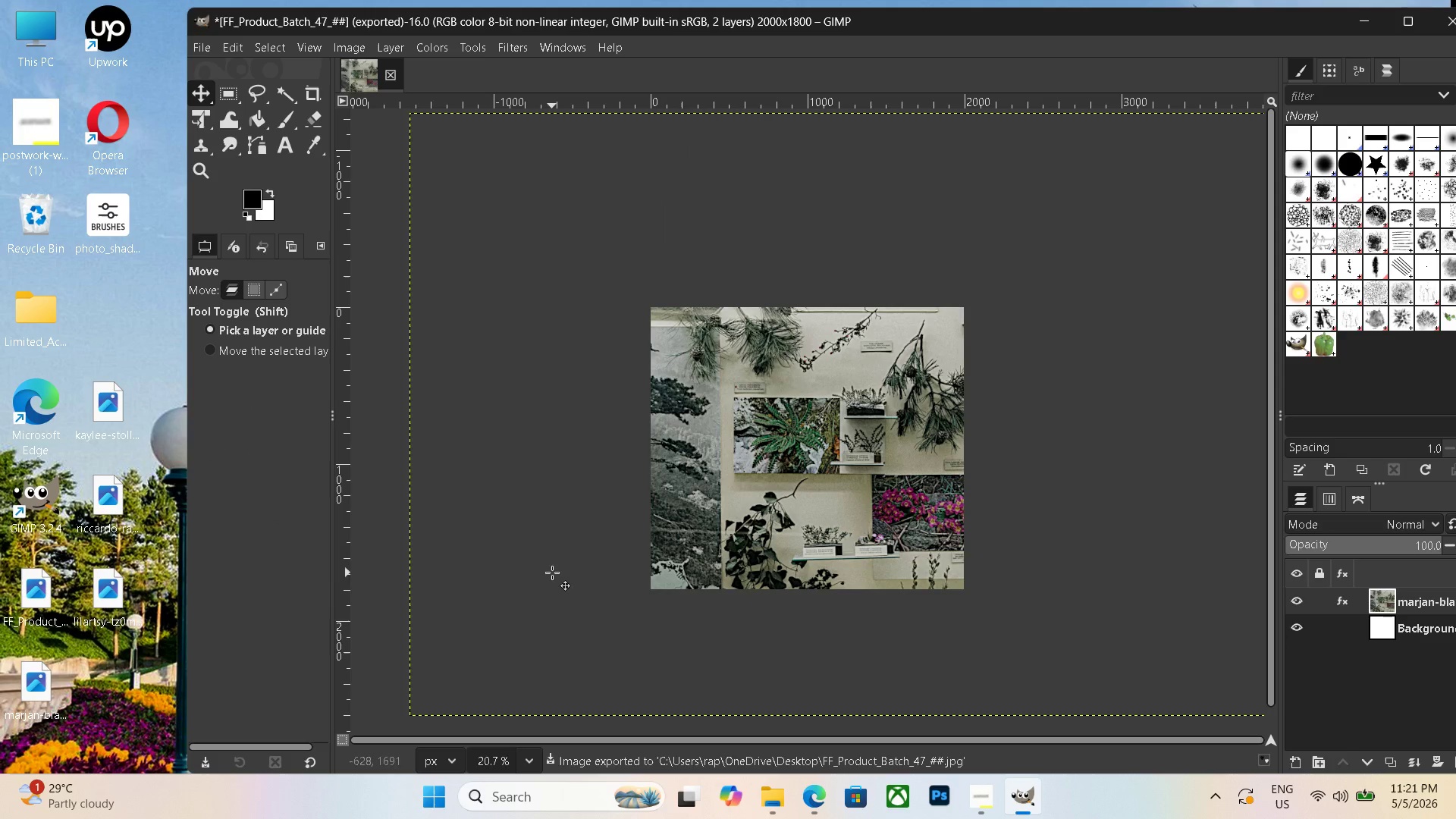 
wait(8.16)
 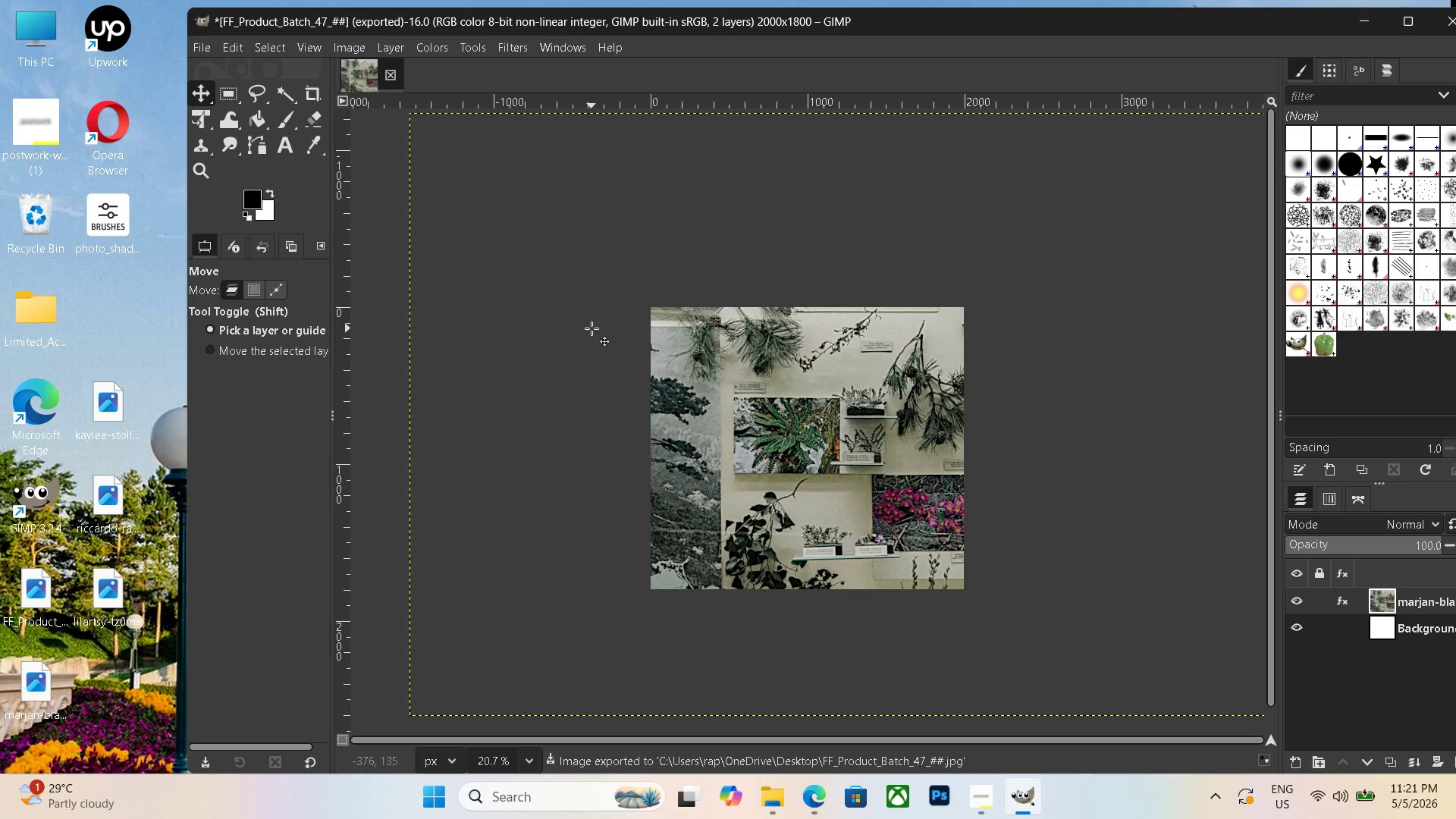 
key(Control+Shift+N)
 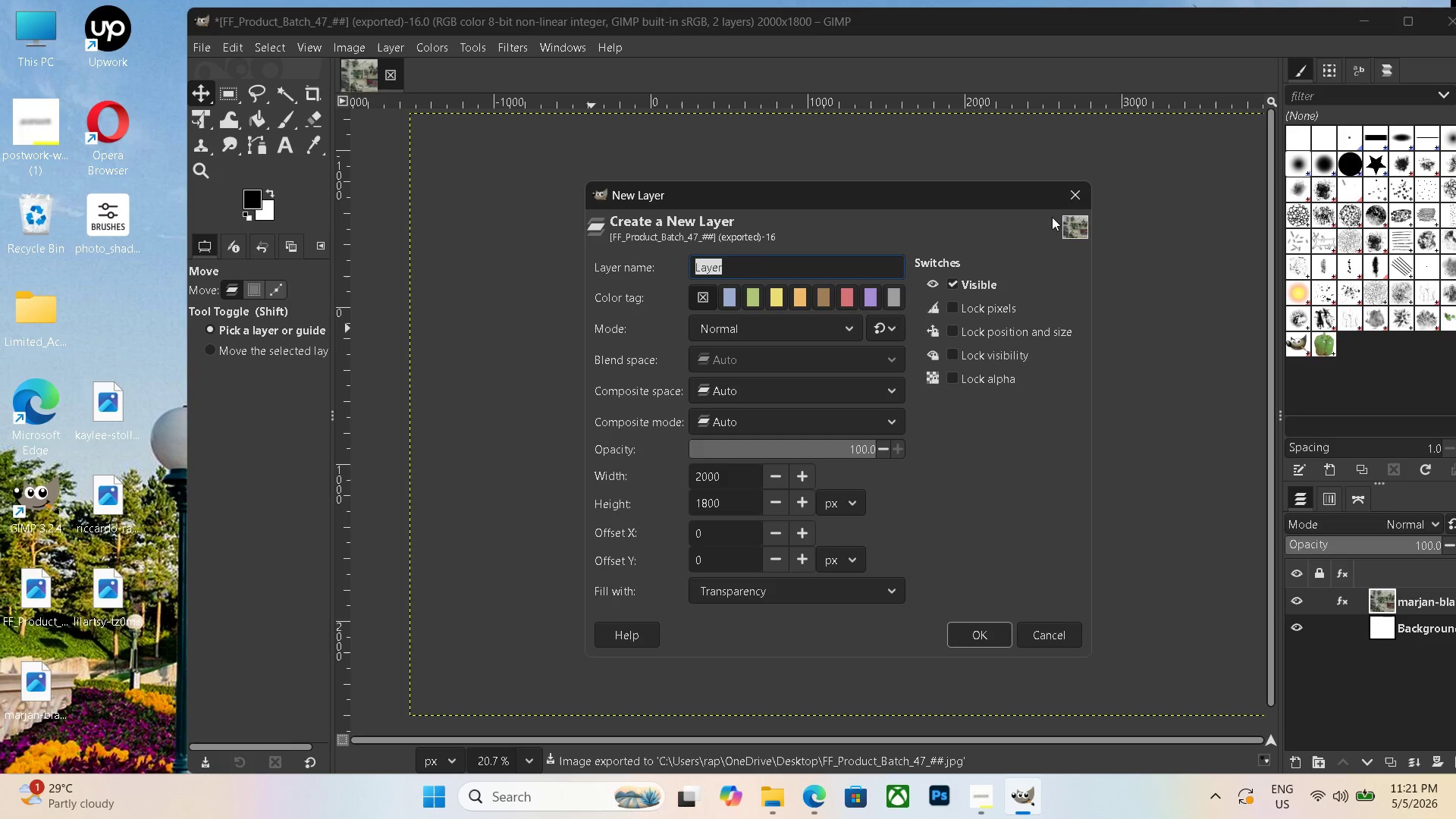 
left_click([1076, 192])
 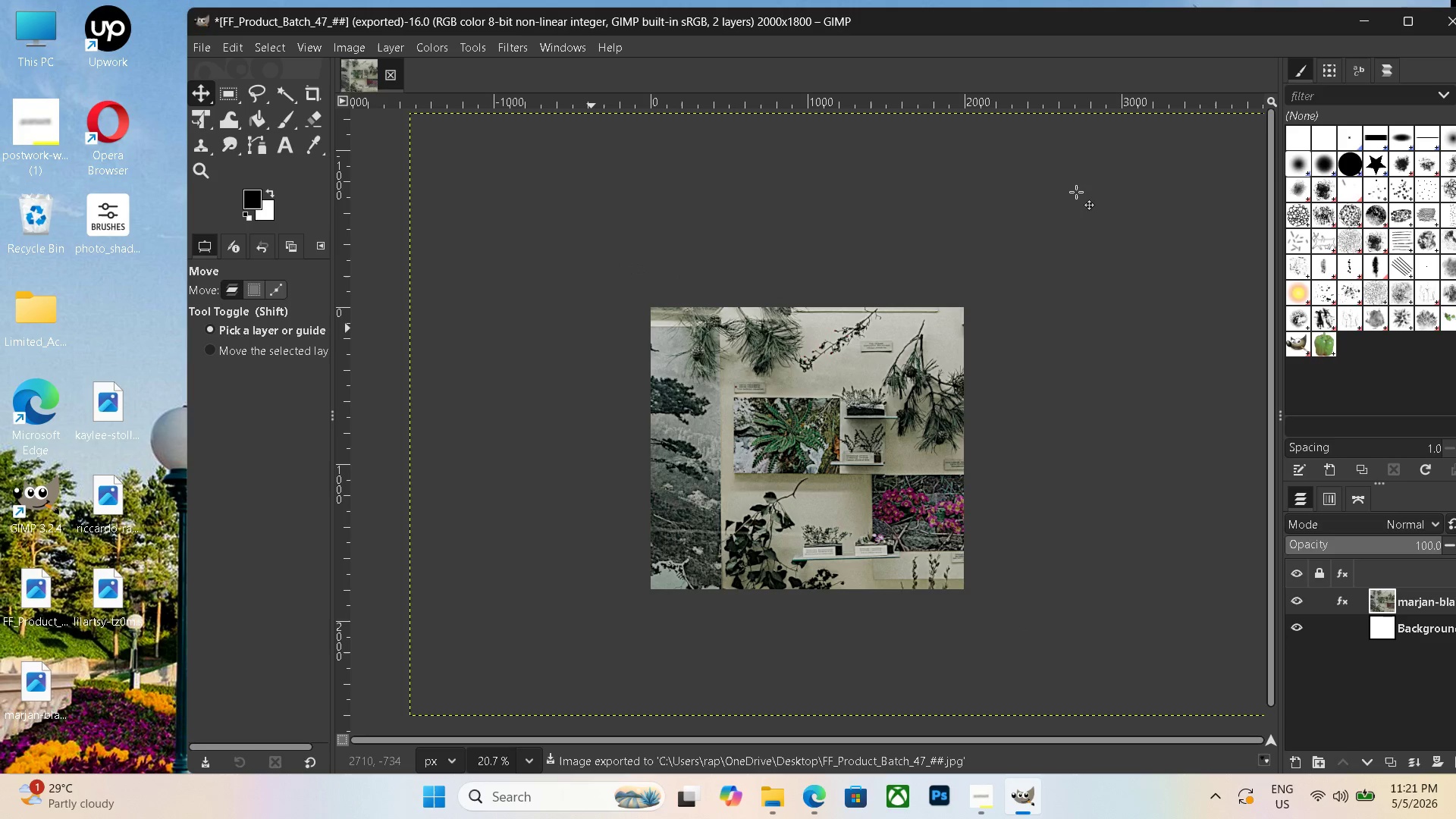 
key(Control+N)
 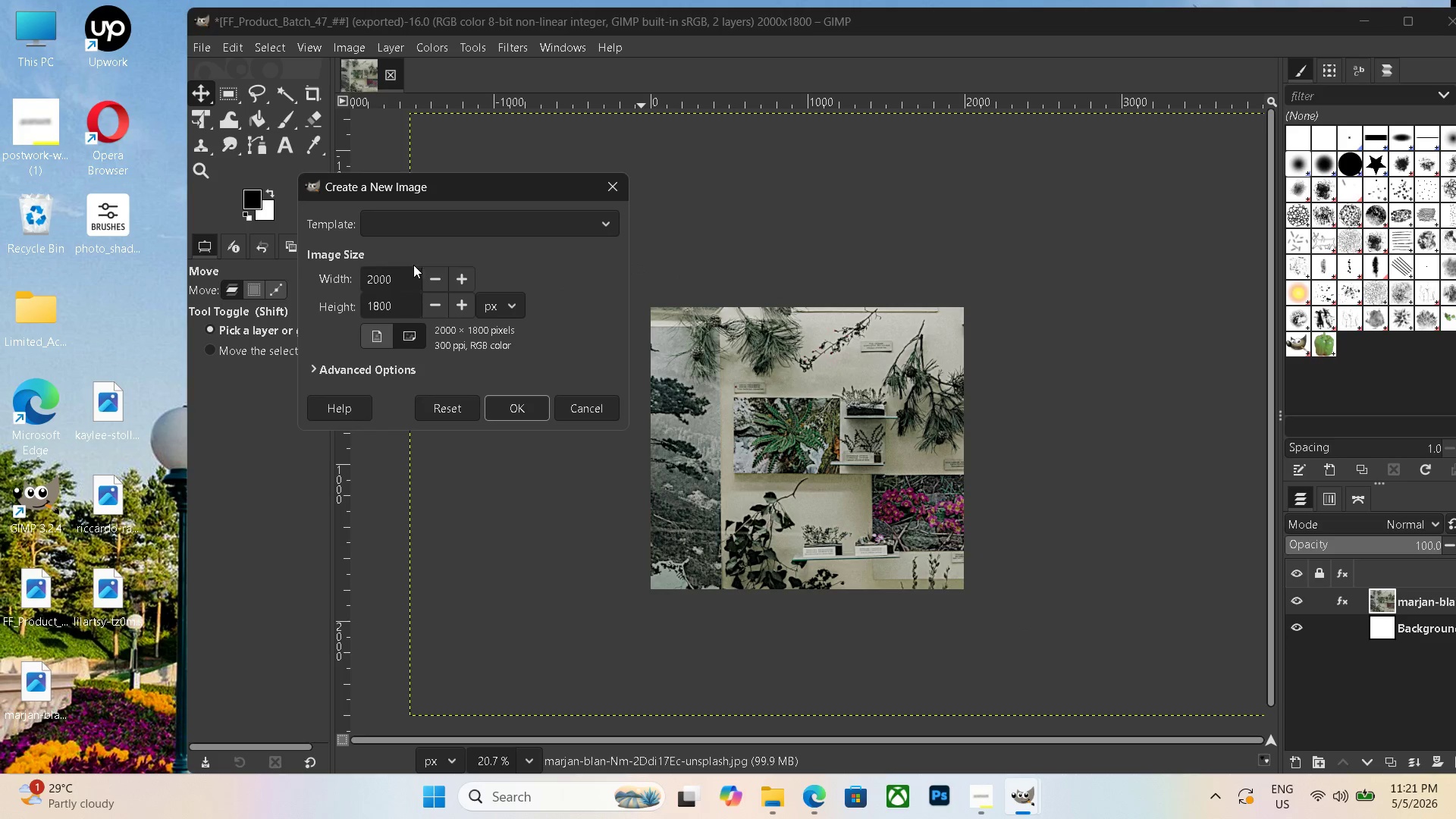 
left_click_drag(start_coordinate=[397, 273], to_coordinate=[322, 269])
 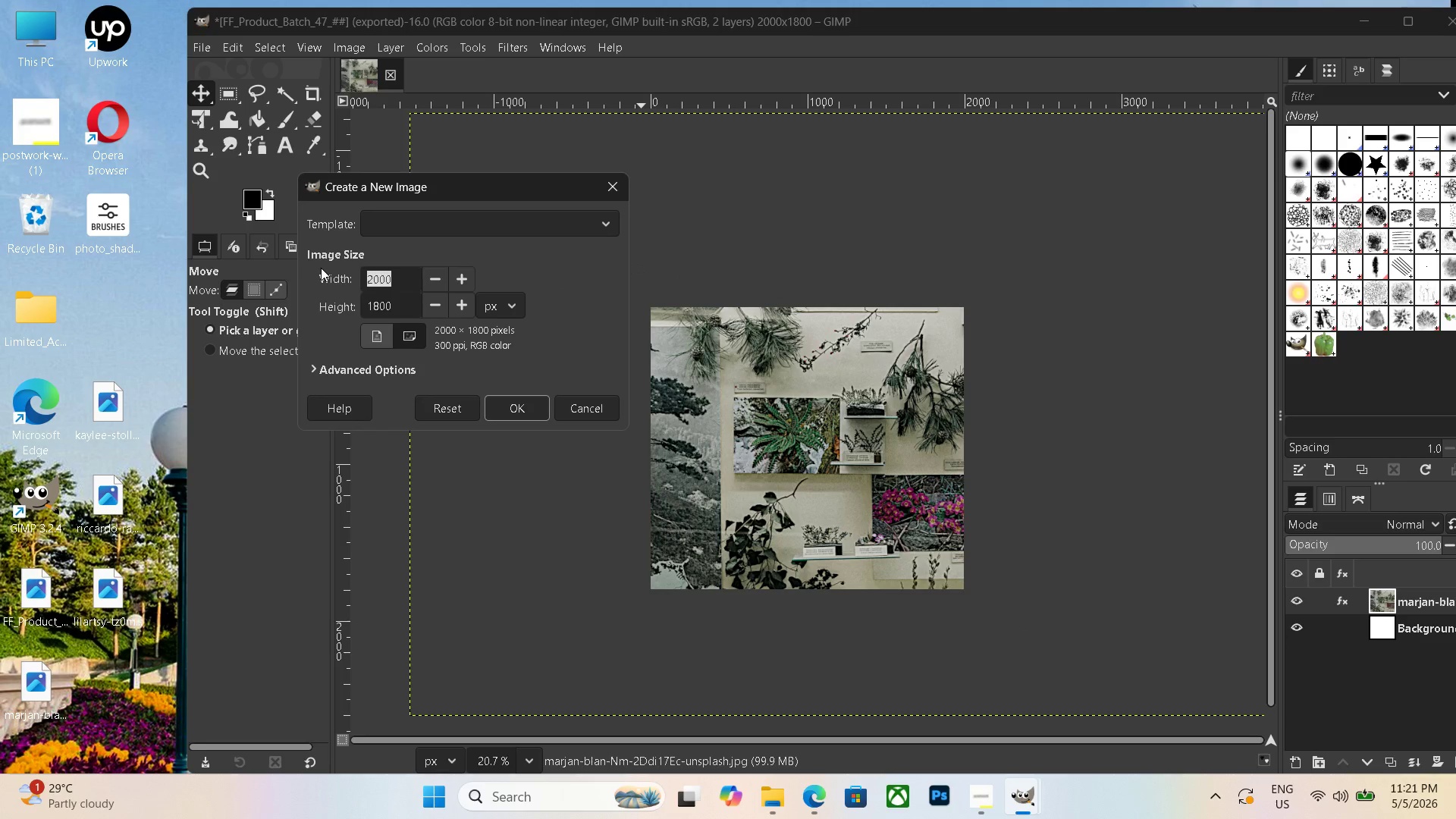 
key(Backspace)
 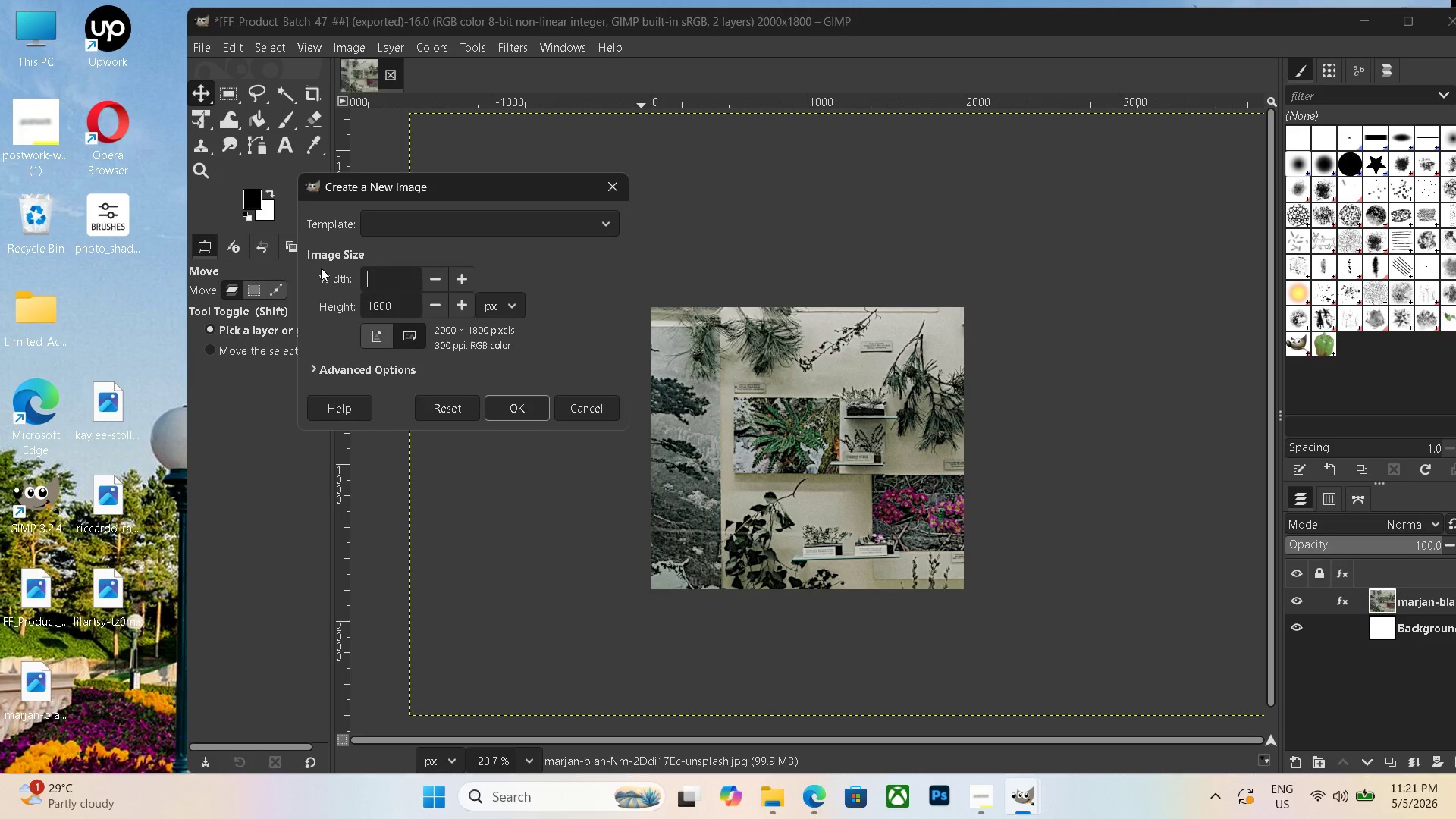 
key(Numpad4)
 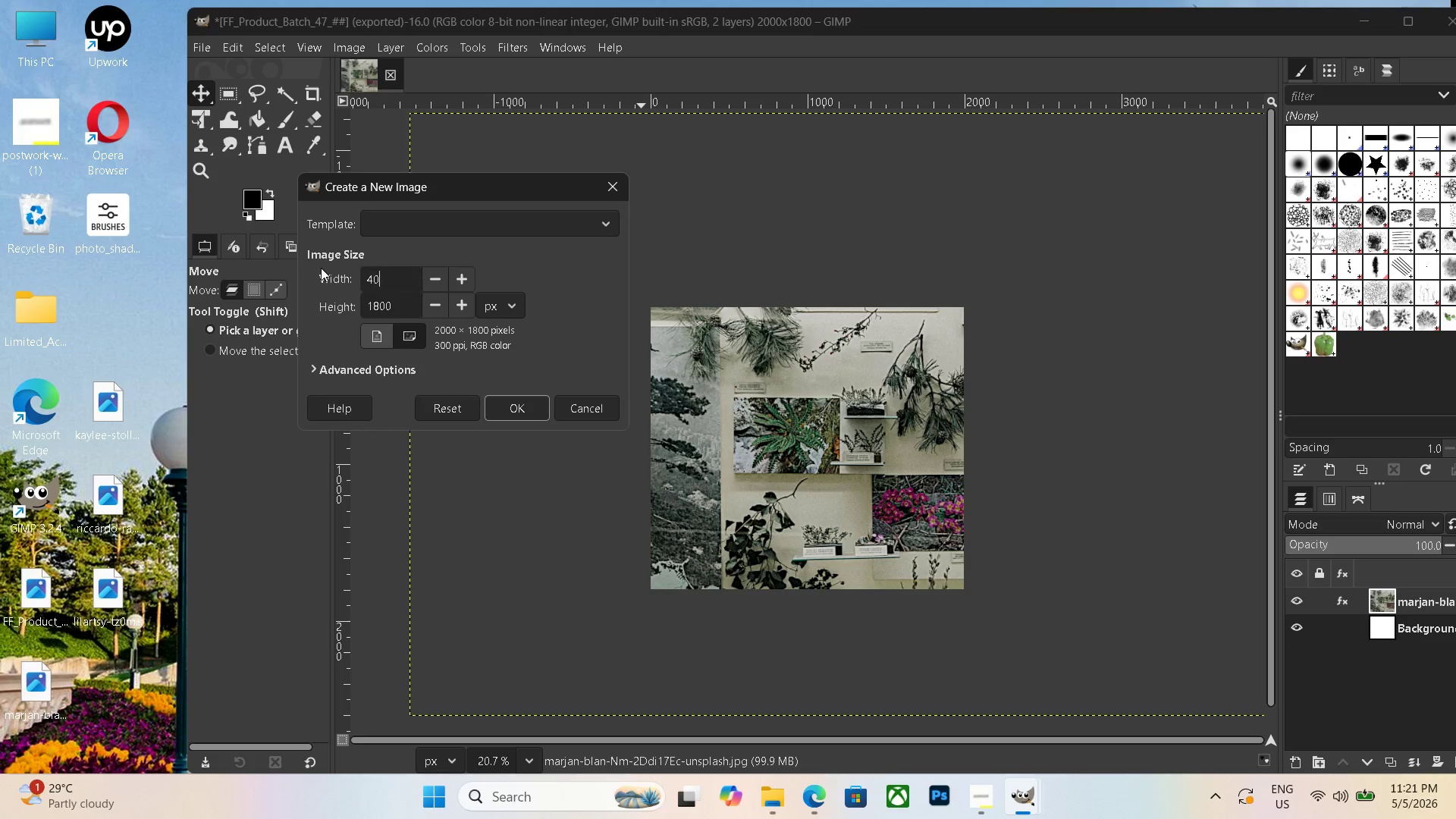 
key(Numpad0)
 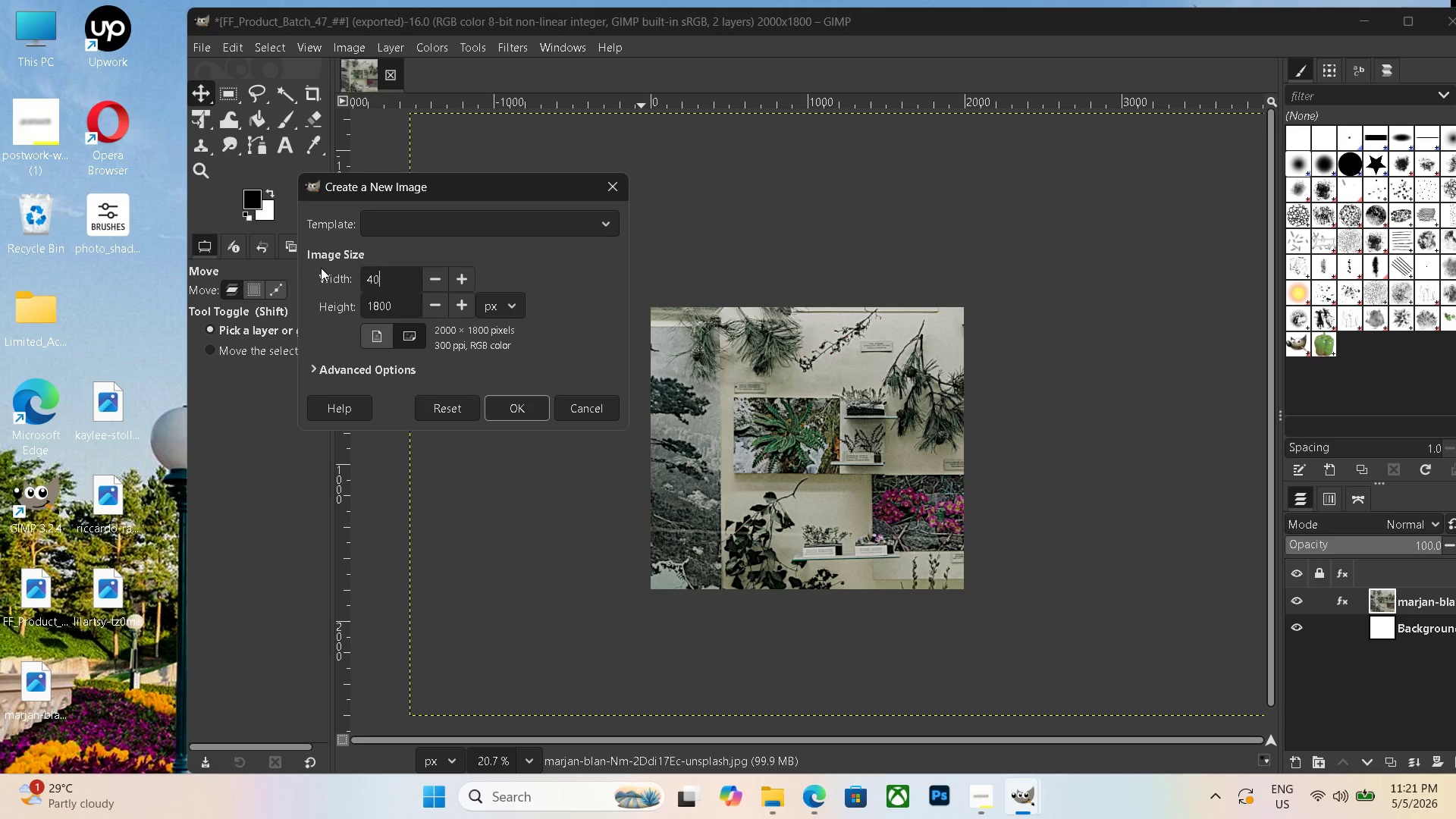 
key(Numpad0)
 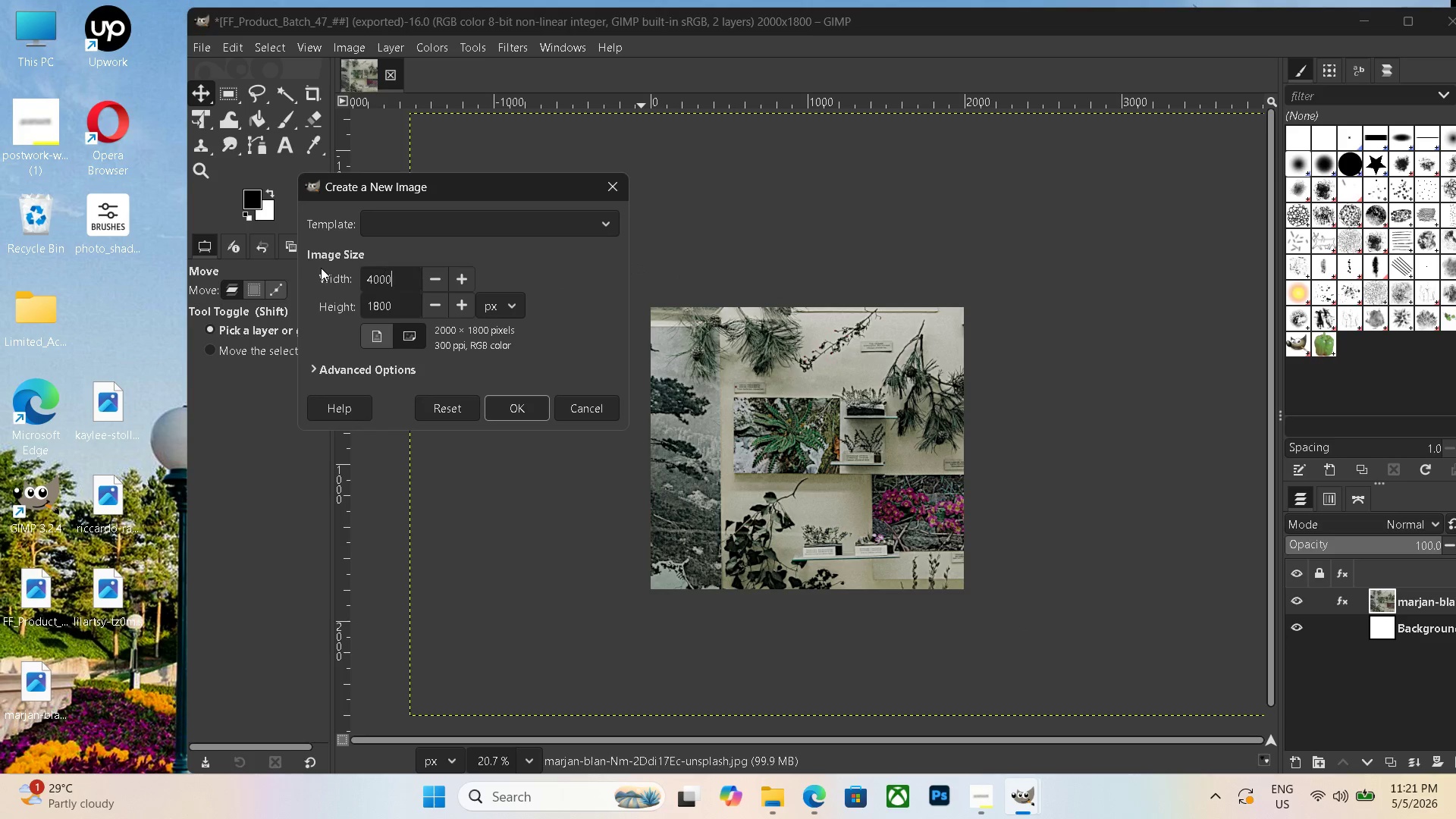 
key(Numpad0)
 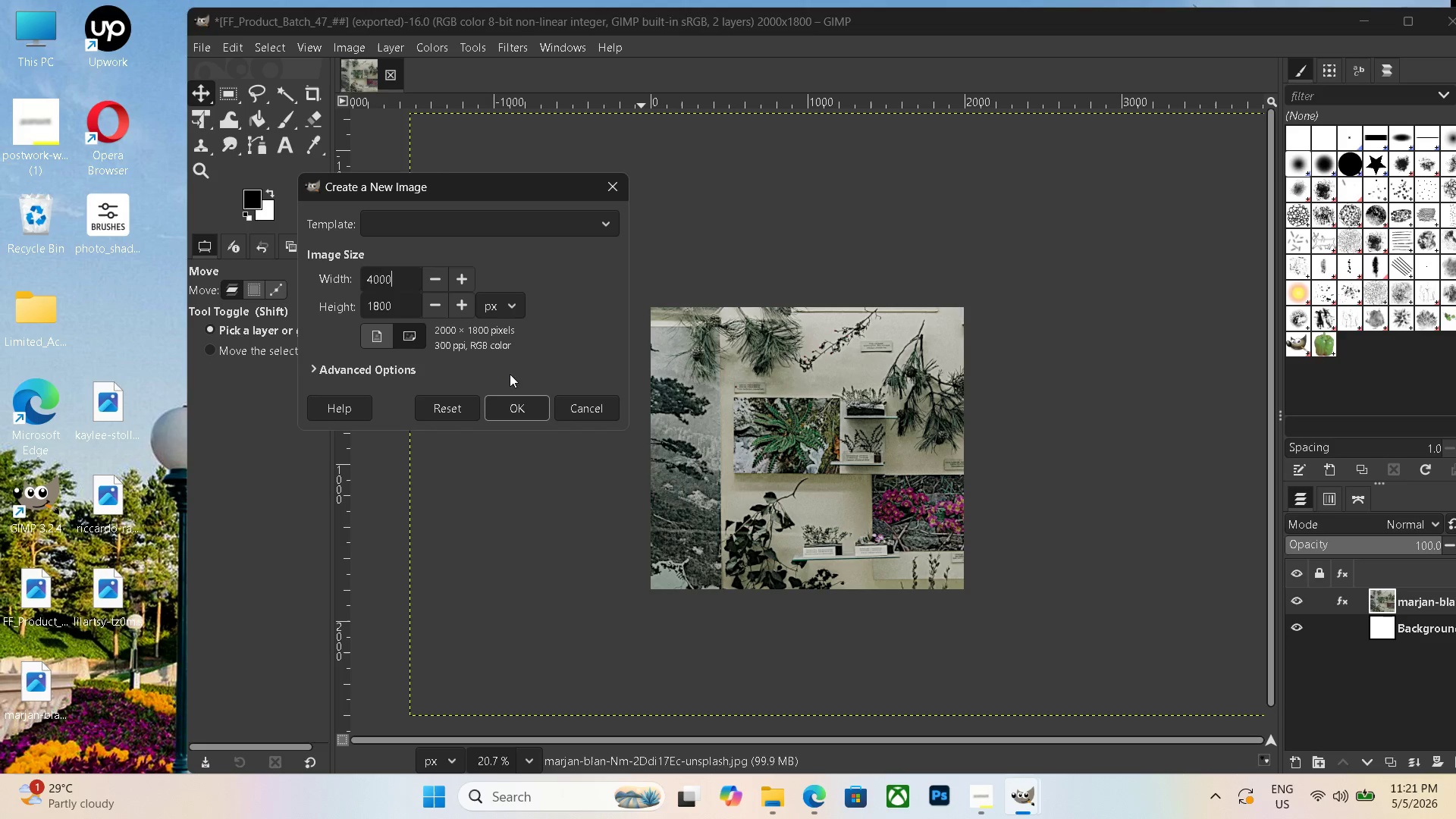 
left_click([522, 404])
 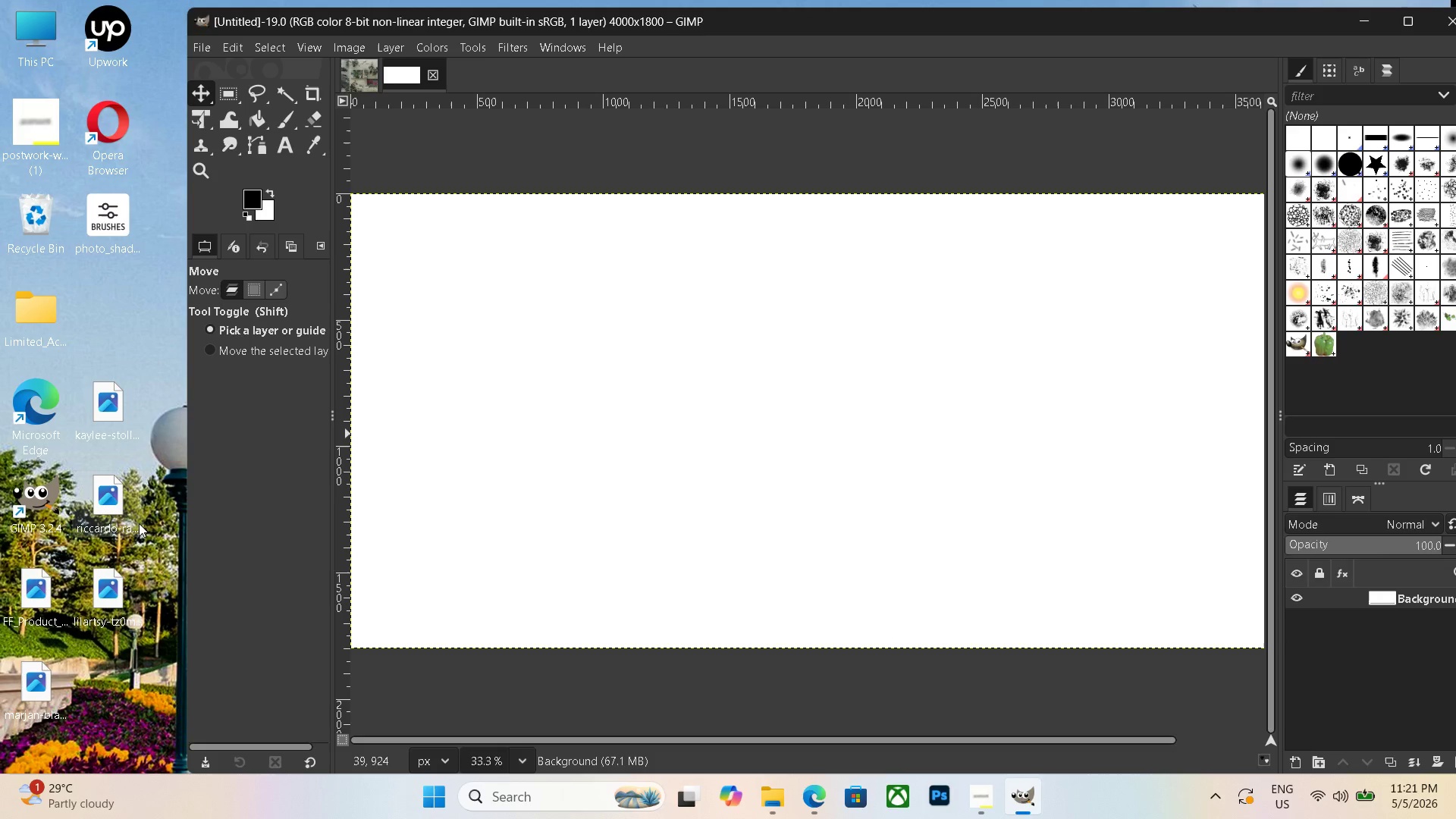 
wait(6.73)
 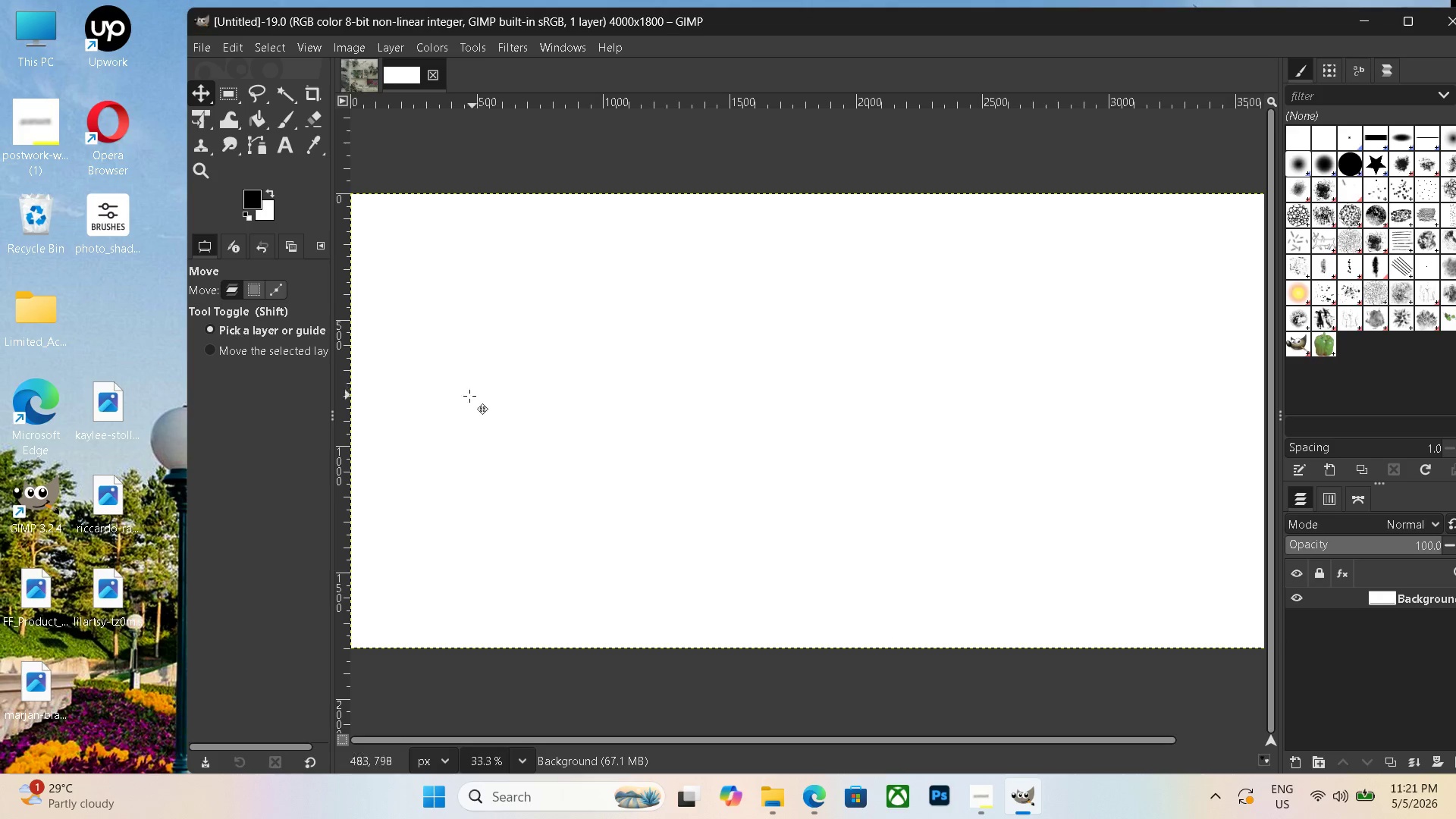 
left_click_drag(start_coordinate=[49, 607], to_coordinate=[927, 526])
 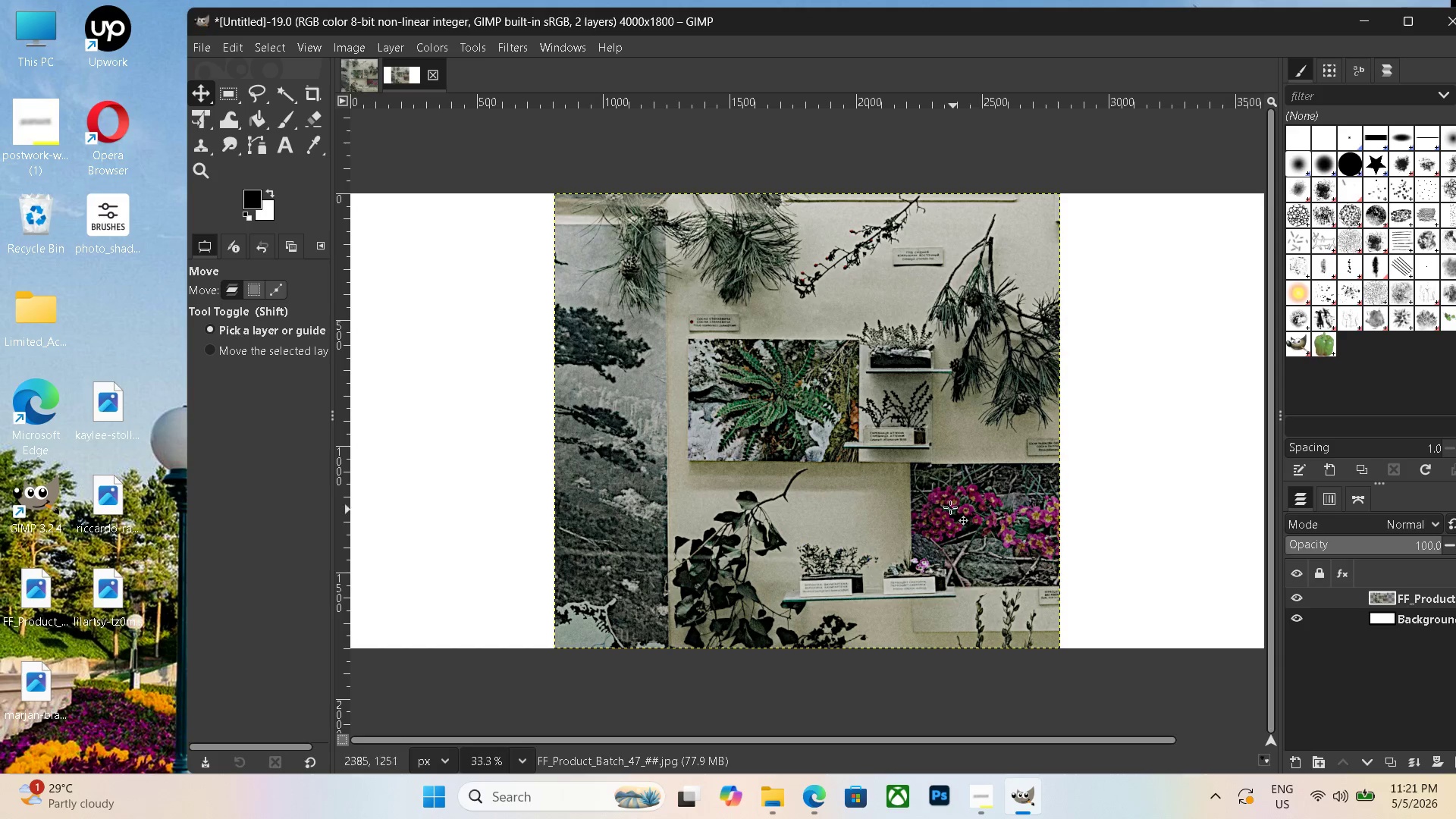 
left_click_drag(start_coordinate=[858, 475], to_coordinate=[1074, 476])
 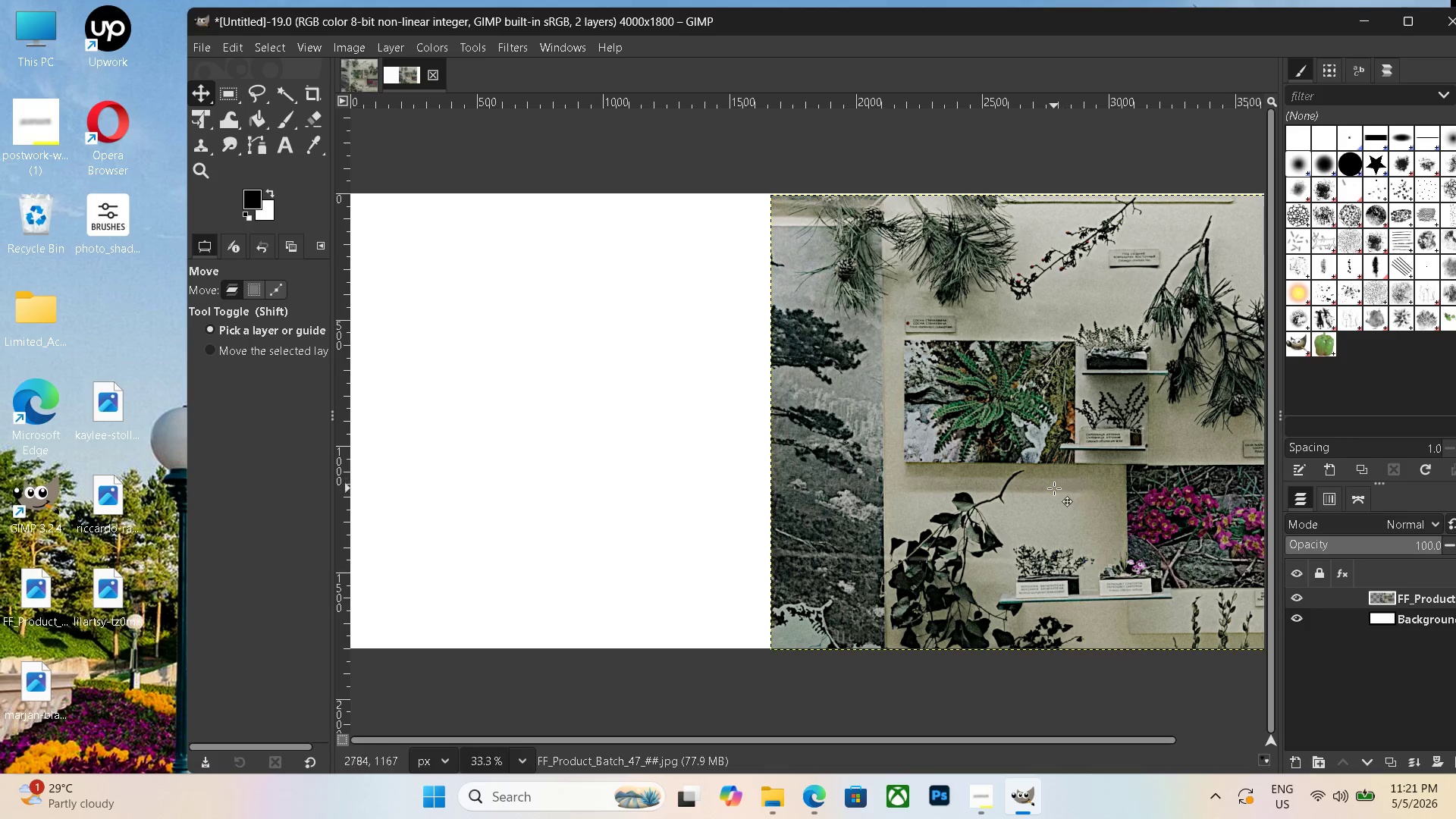 
hold_key(key=ControlLeft, duration=0.61)
scroll: coordinate [1054, 488], scroll_direction: down, amount: 3.0
 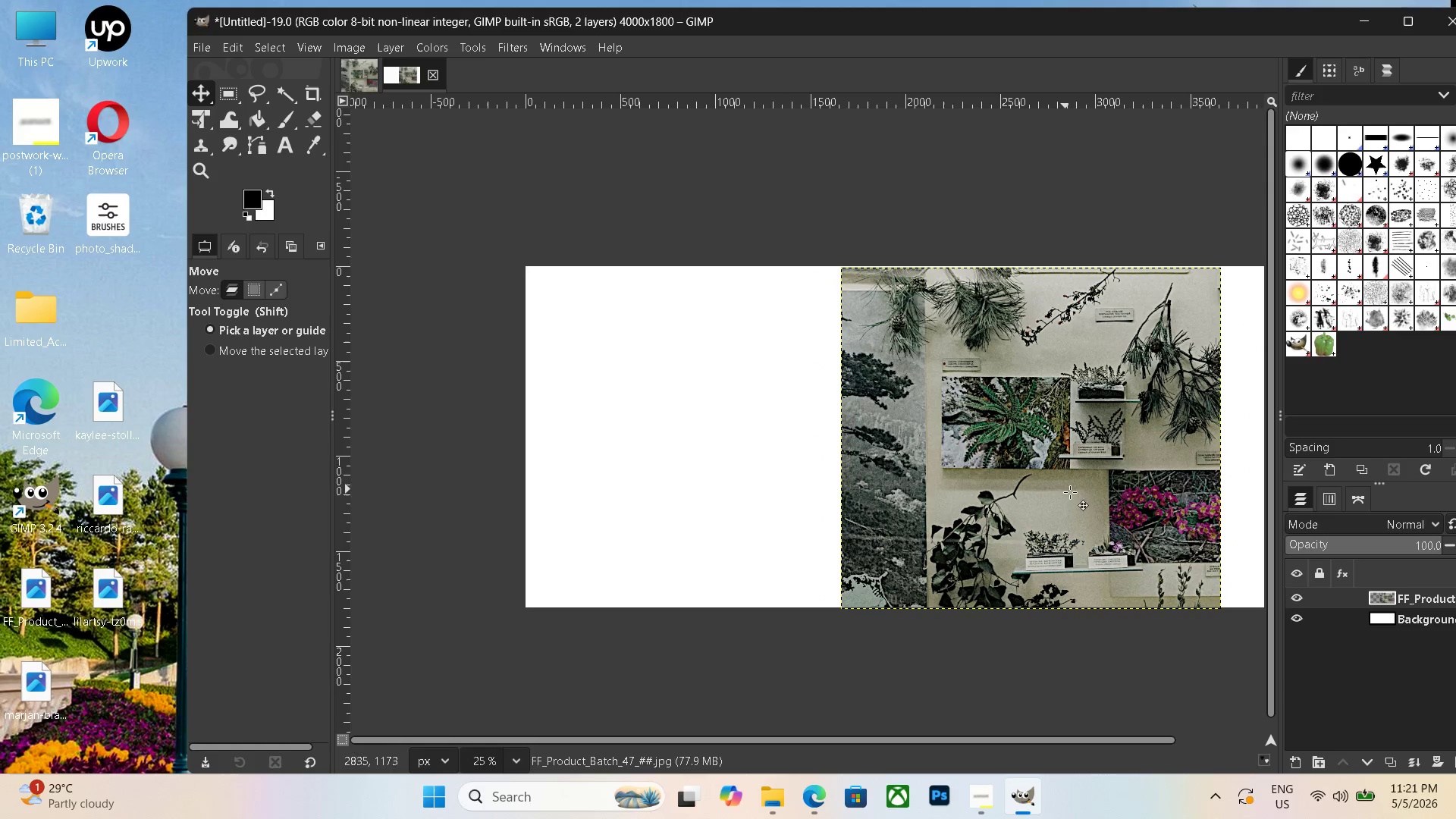 
key(Control+ControlLeft)
 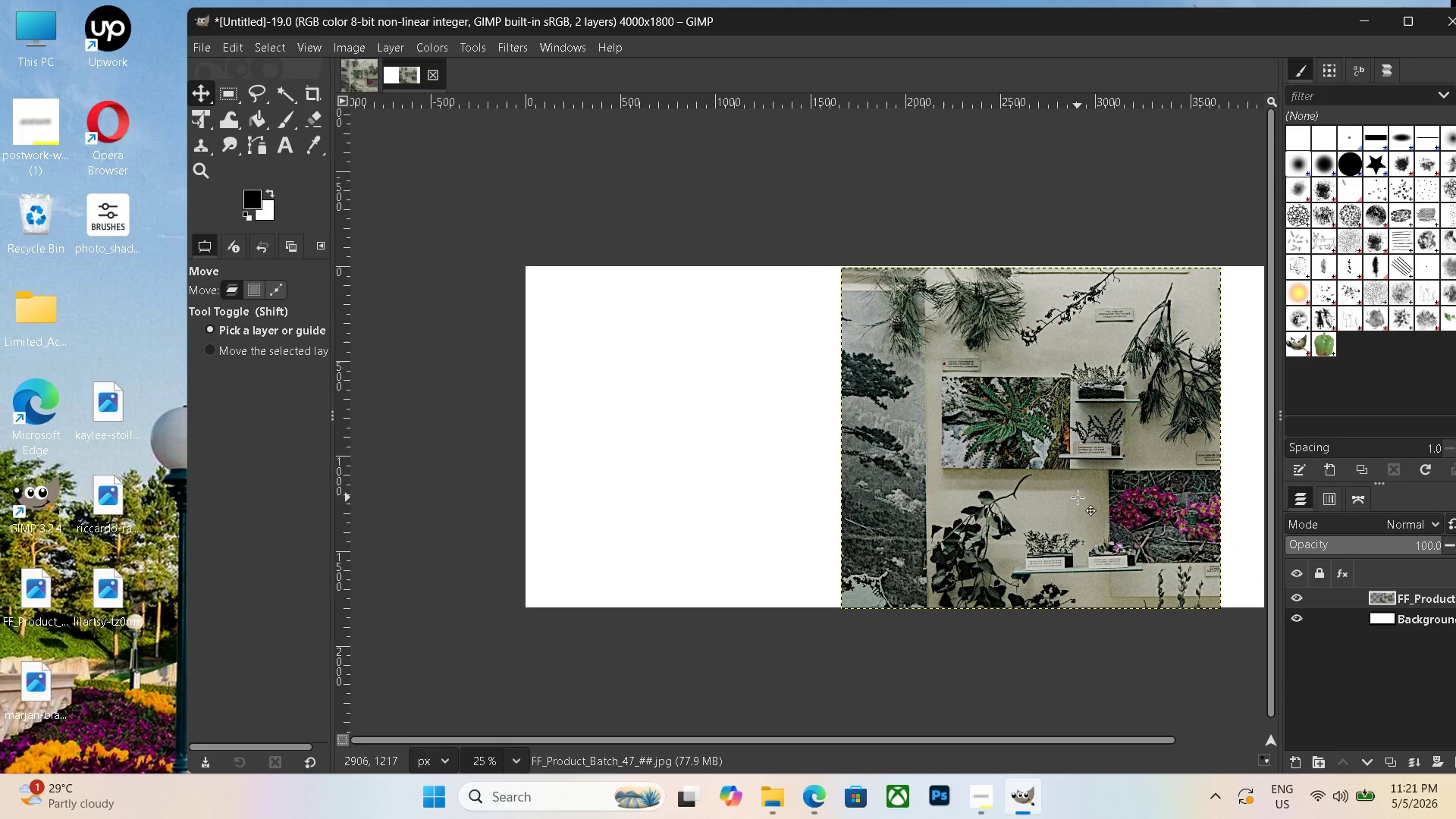 
hold_key(key=Space, duration=1.02)
 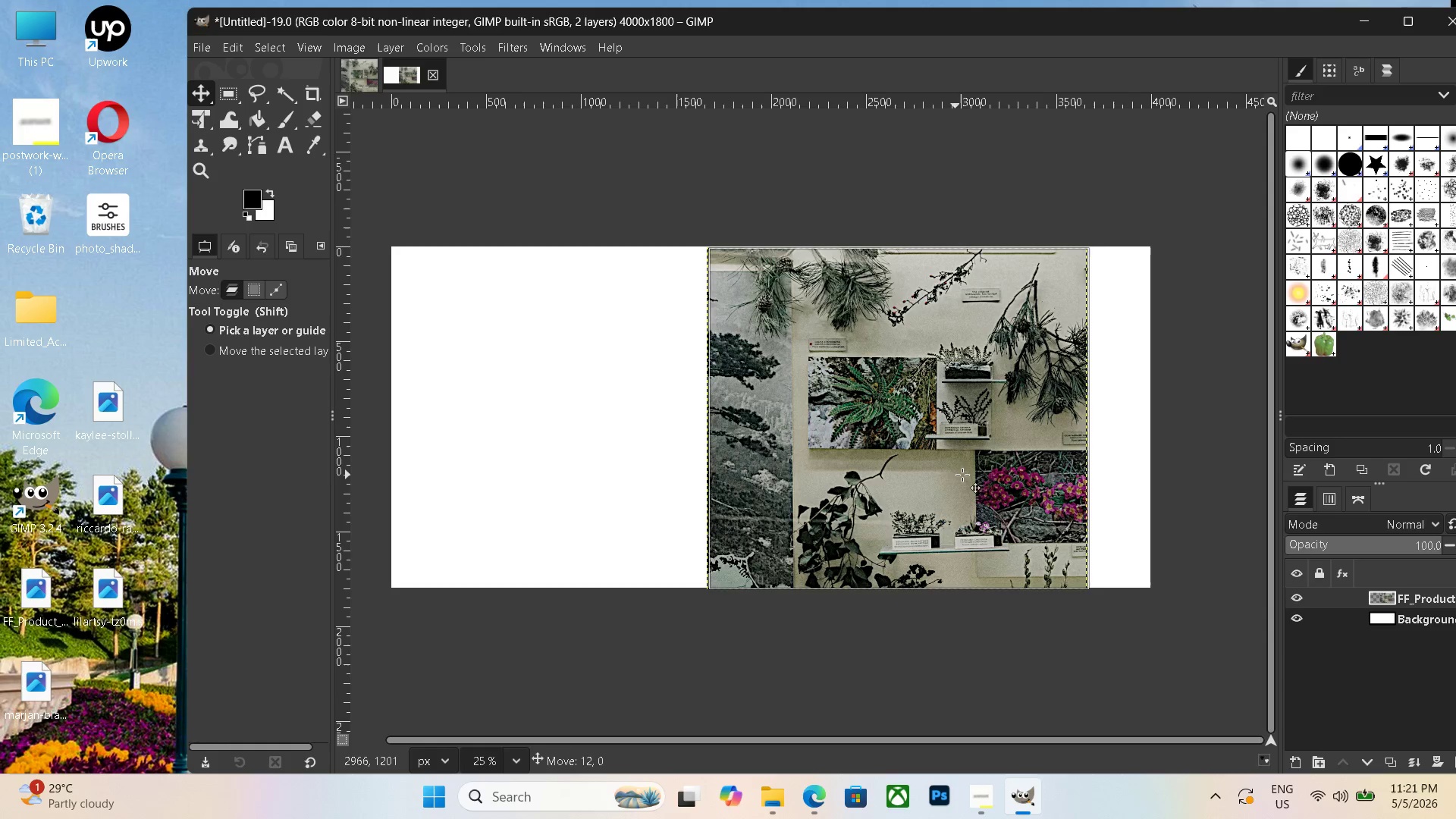 
left_click_drag(start_coordinate=[1078, 497], to_coordinate=[943, 478])
 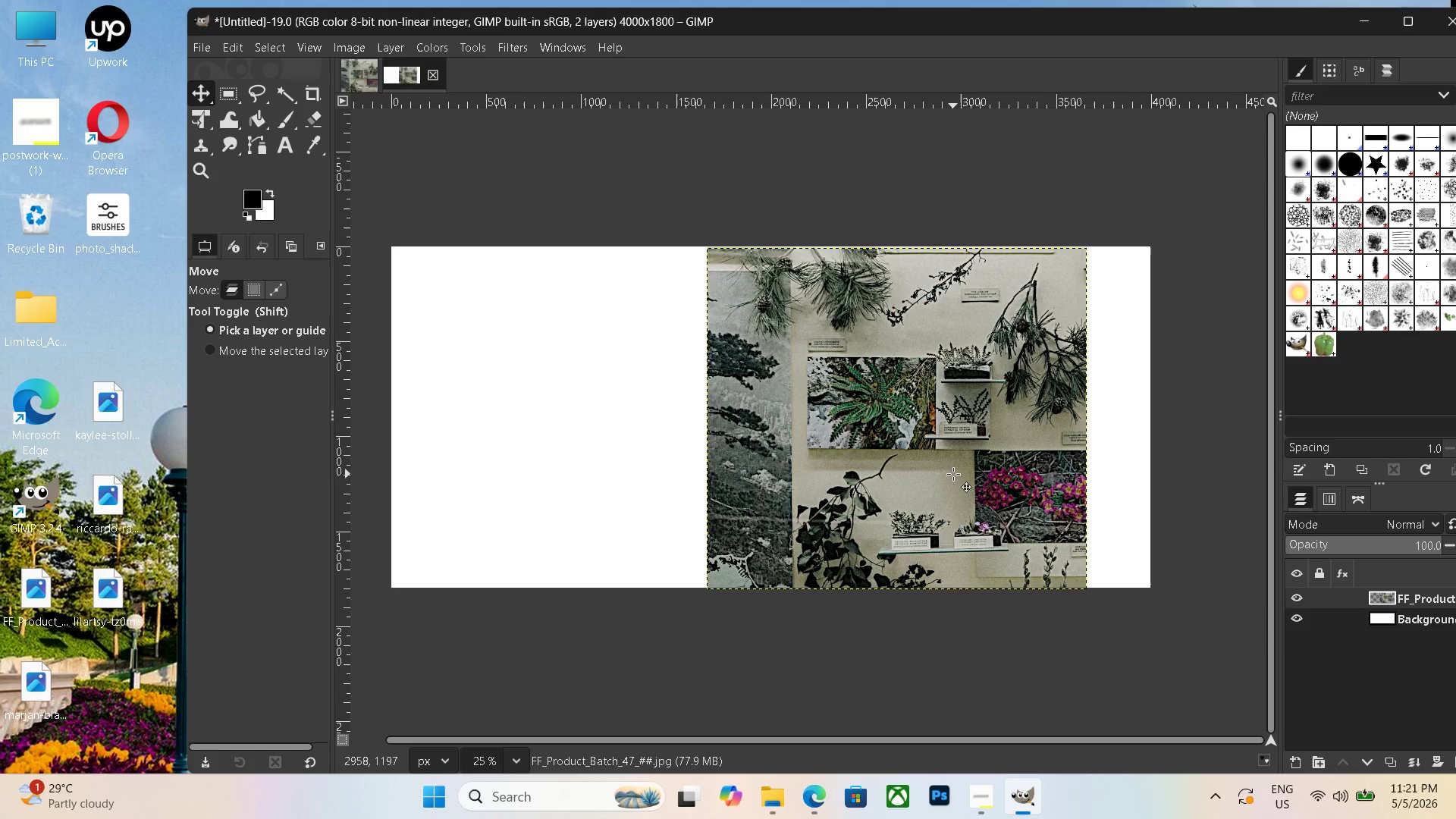 
left_click_drag(start_coordinate=[955, 475], to_coordinate=[1018, 475])
 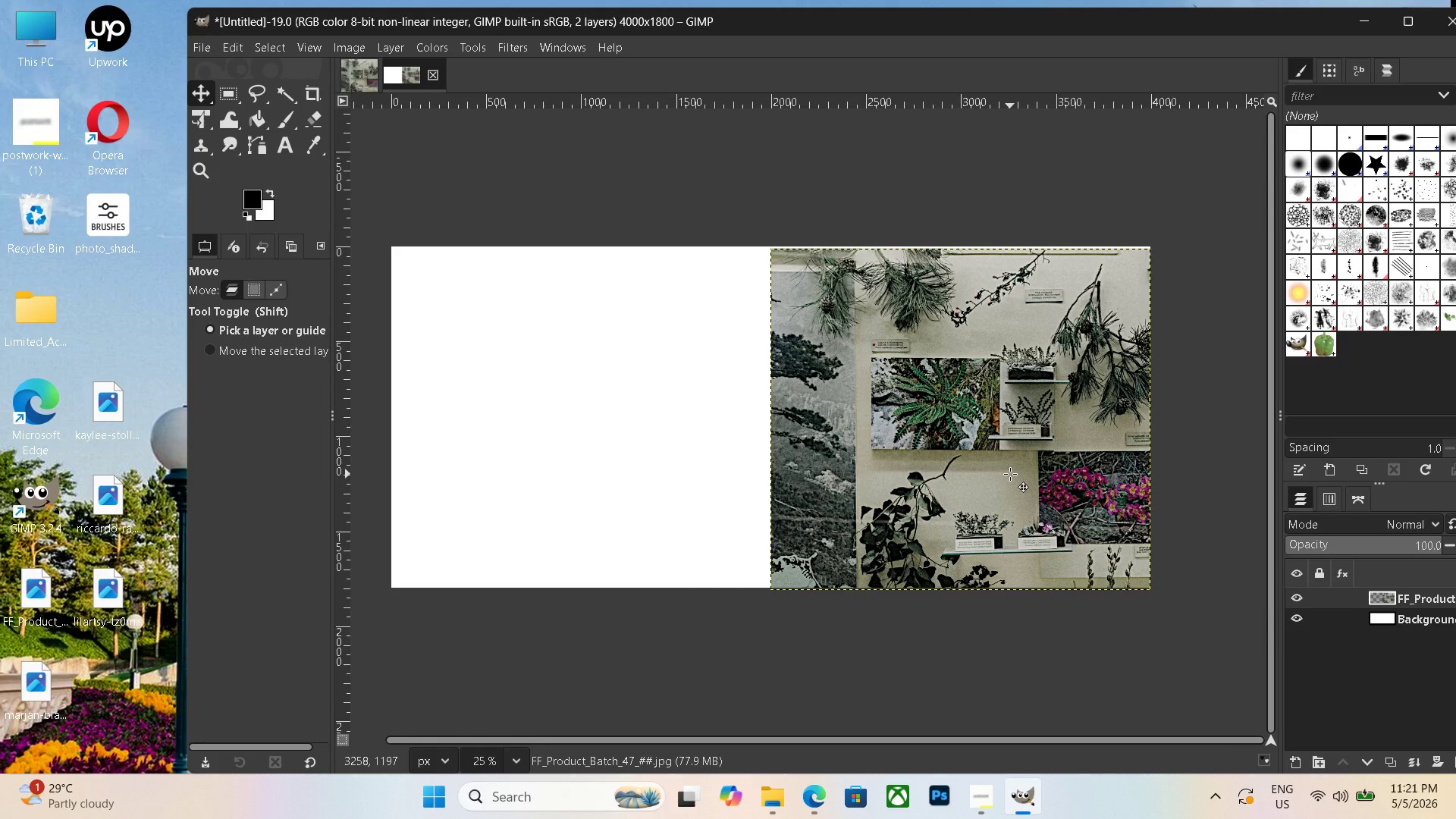 
key(Enter)
 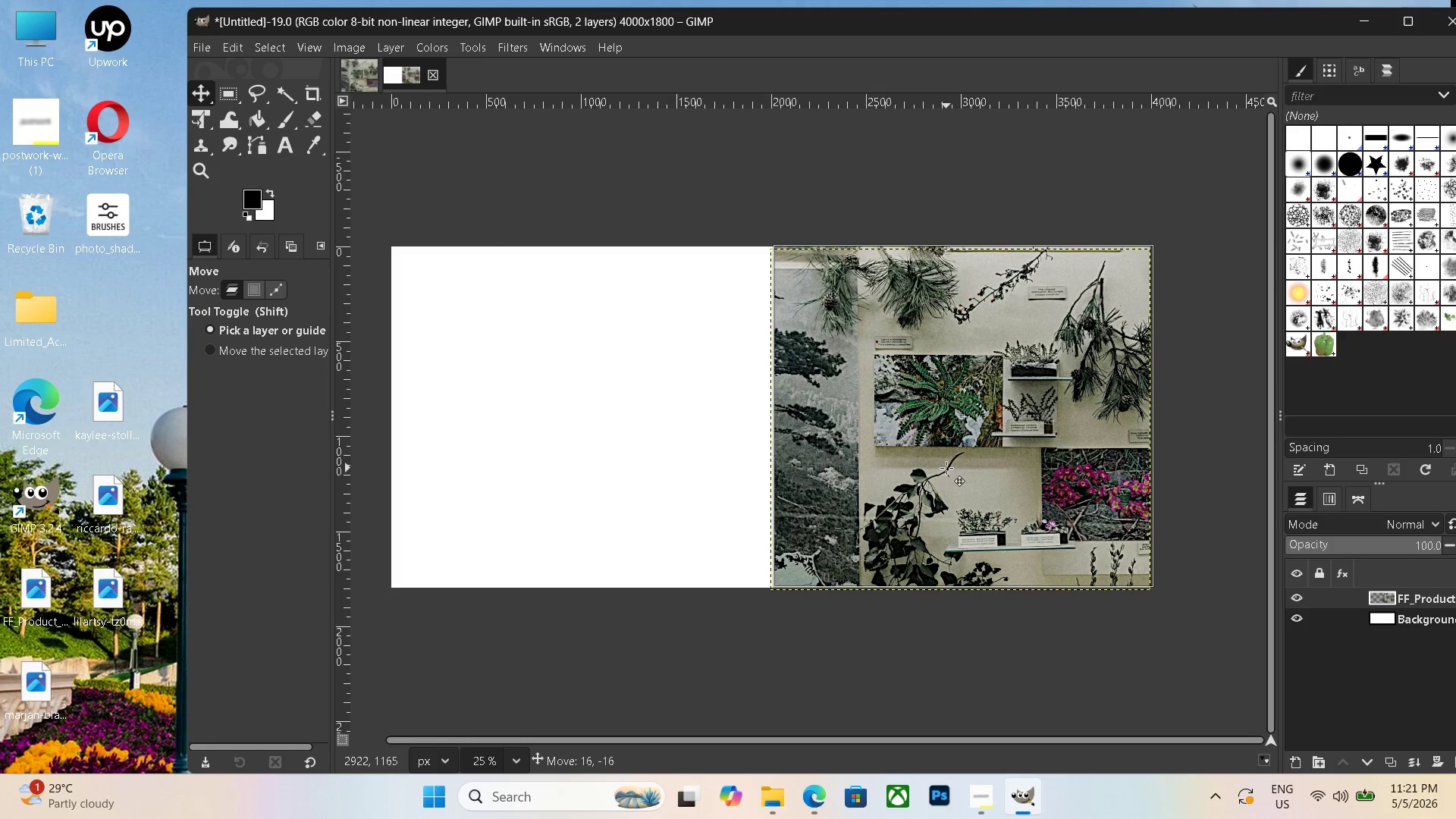 
key(Enter)
 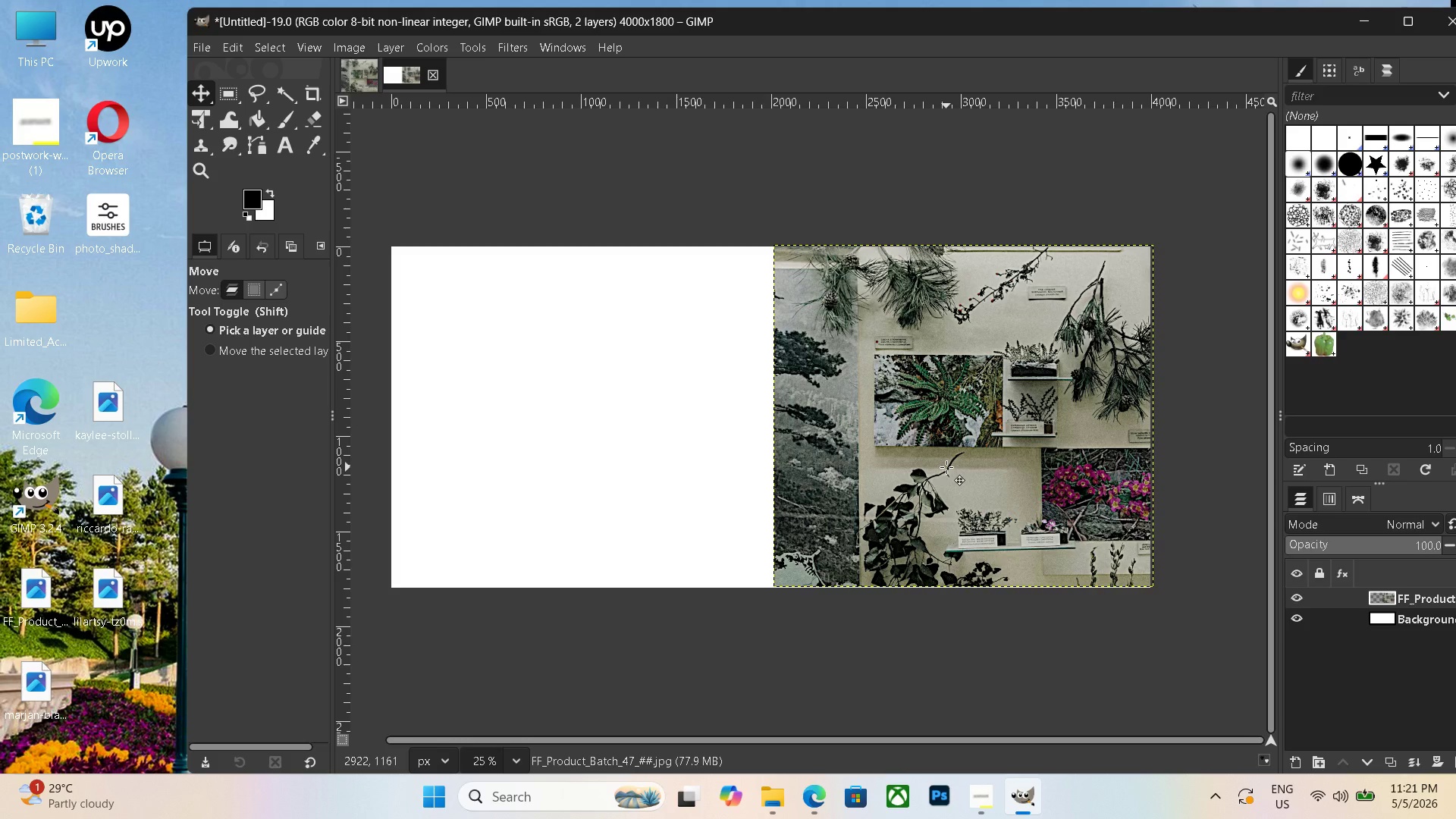 
key(Enter)
 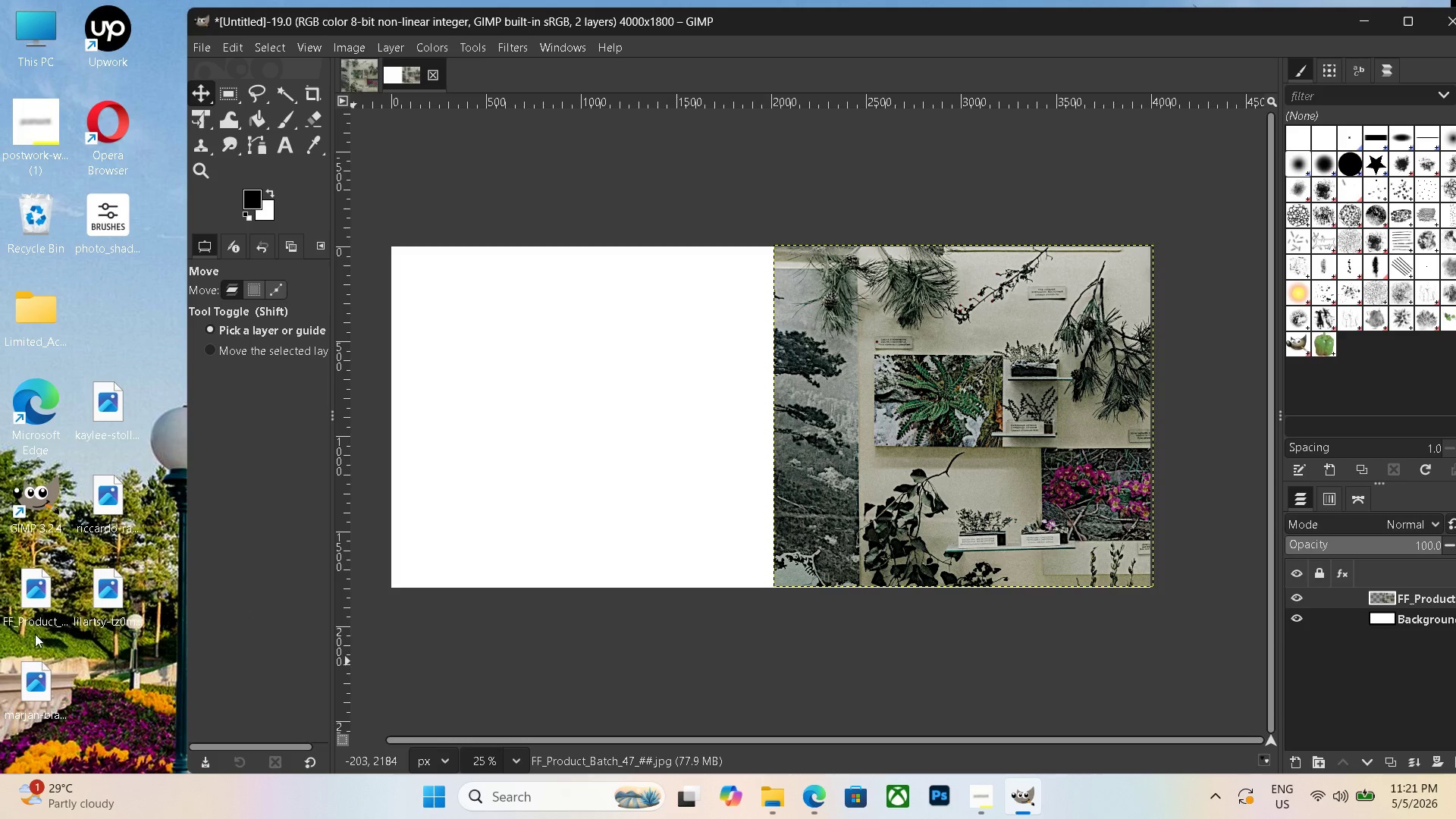 
left_click_drag(start_coordinate=[33, 675], to_coordinate=[492, 463])
 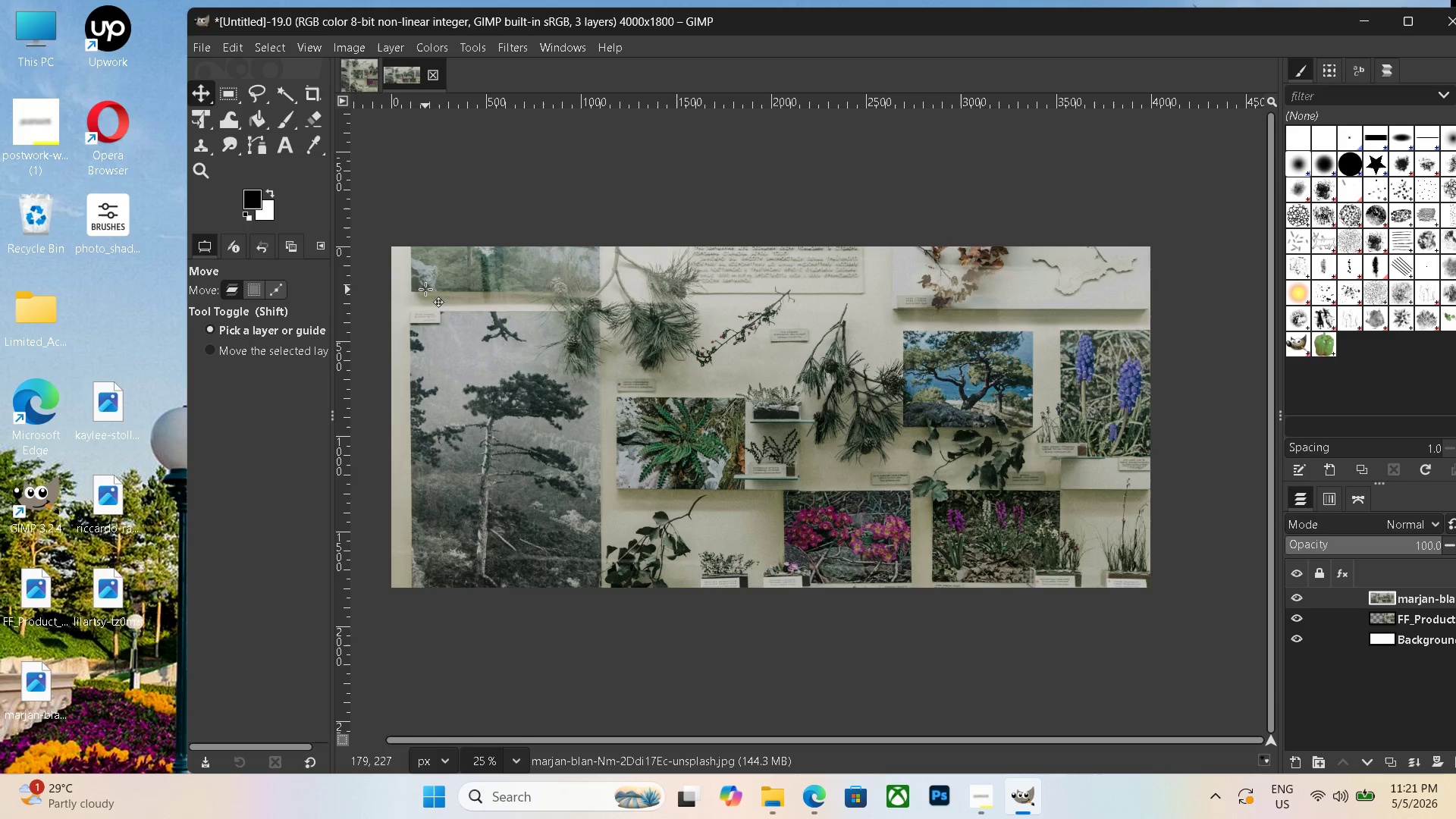 
left_click_drag(start_coordinate=[827, 431], to_coordinate=[343, 397])
 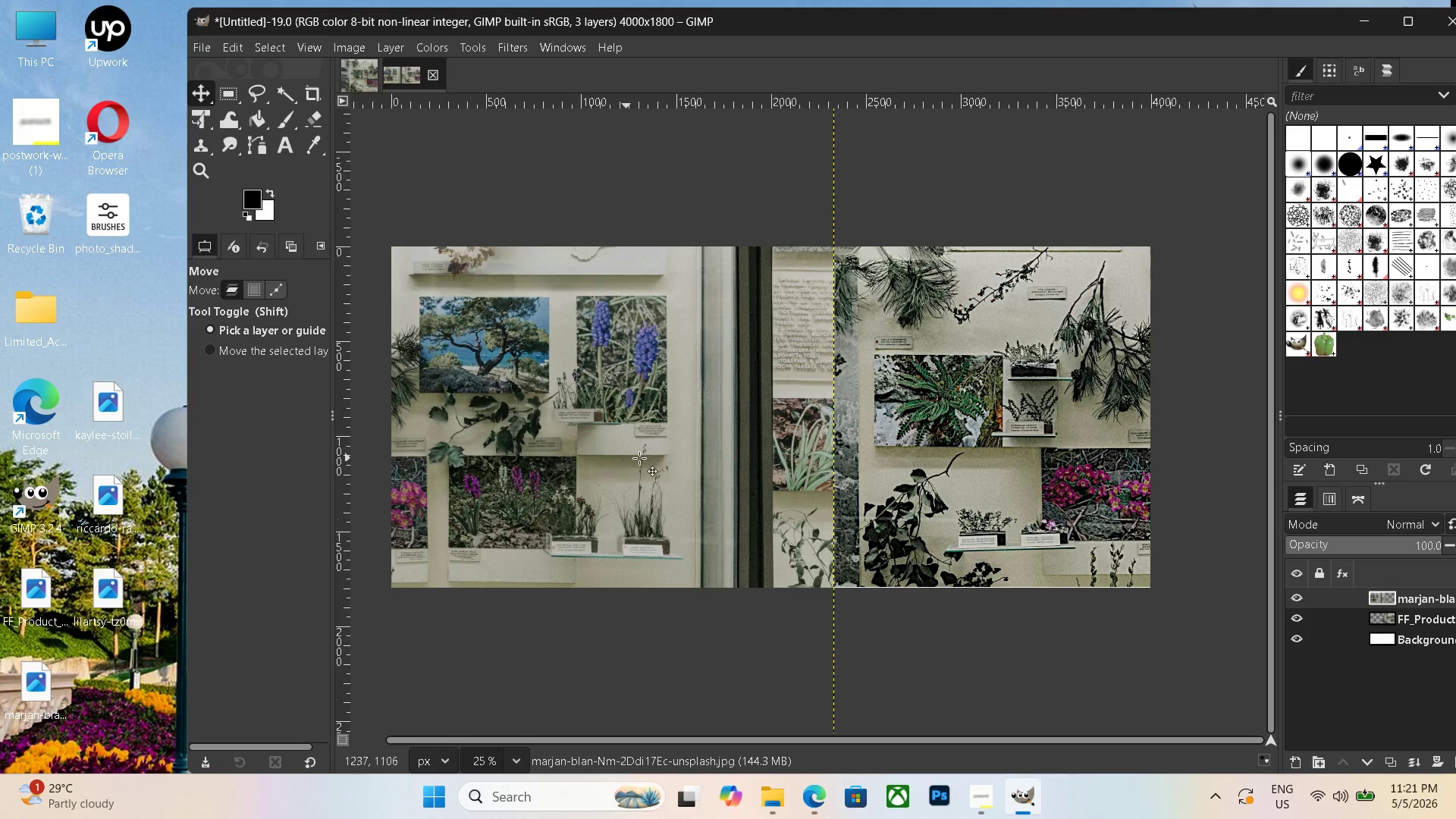 
left_click_drag(start_coordinate=[637, 458], to_coordinate=[535, 456])
 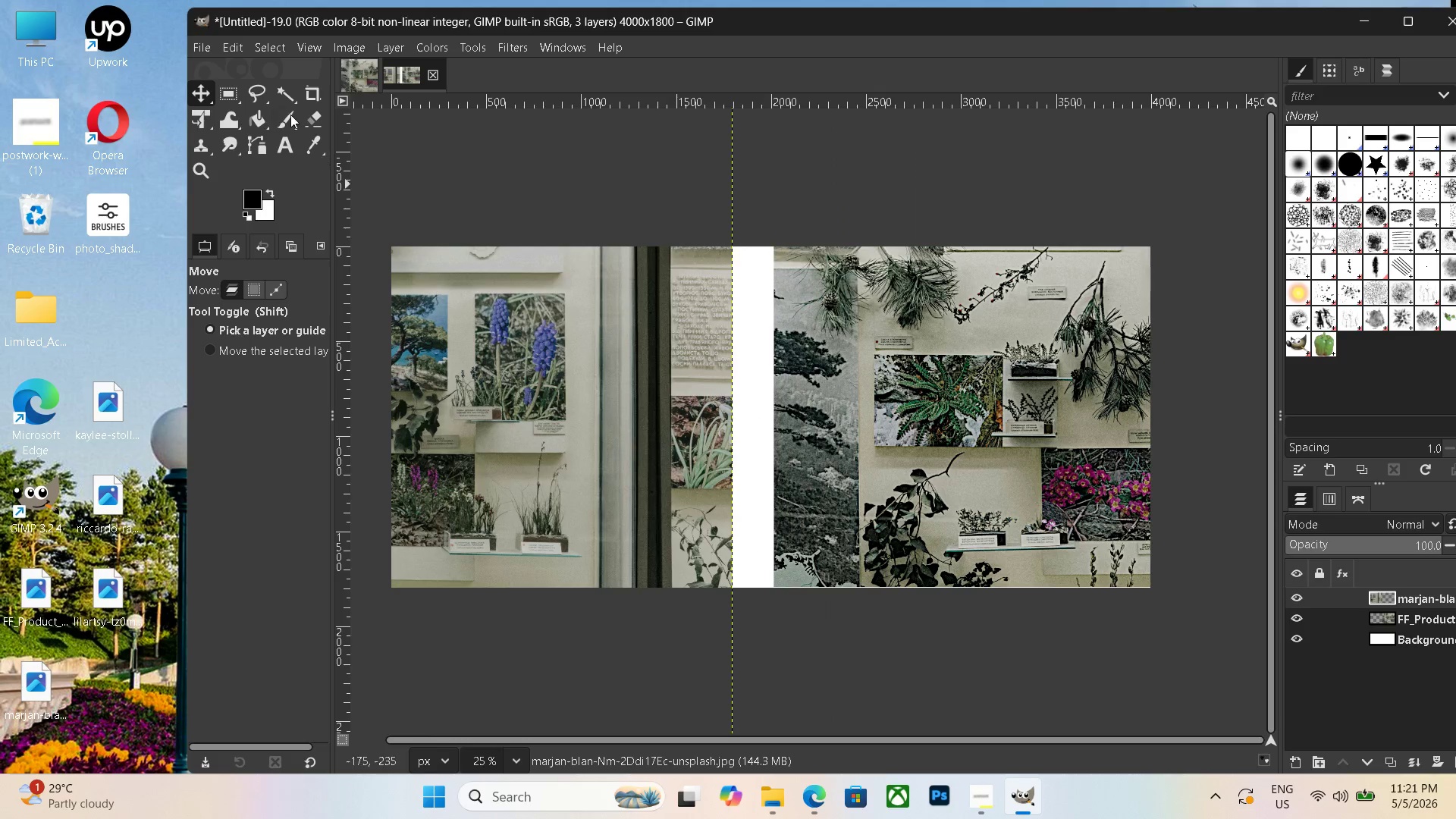 
left_click([317, 99])
 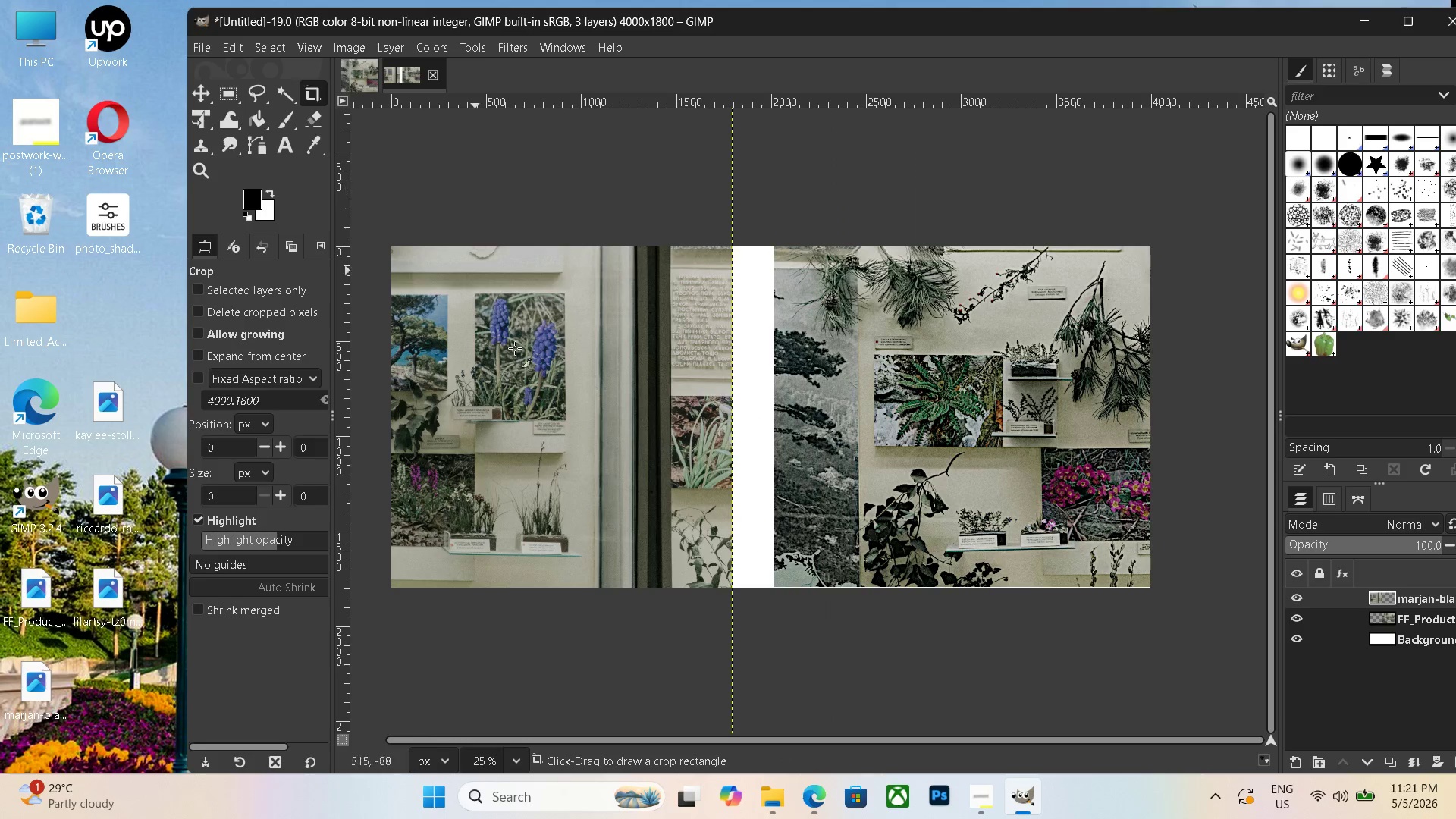 
left_click_drag(start_coordinate=[548, 401], to_coordinate=[641, 409])
 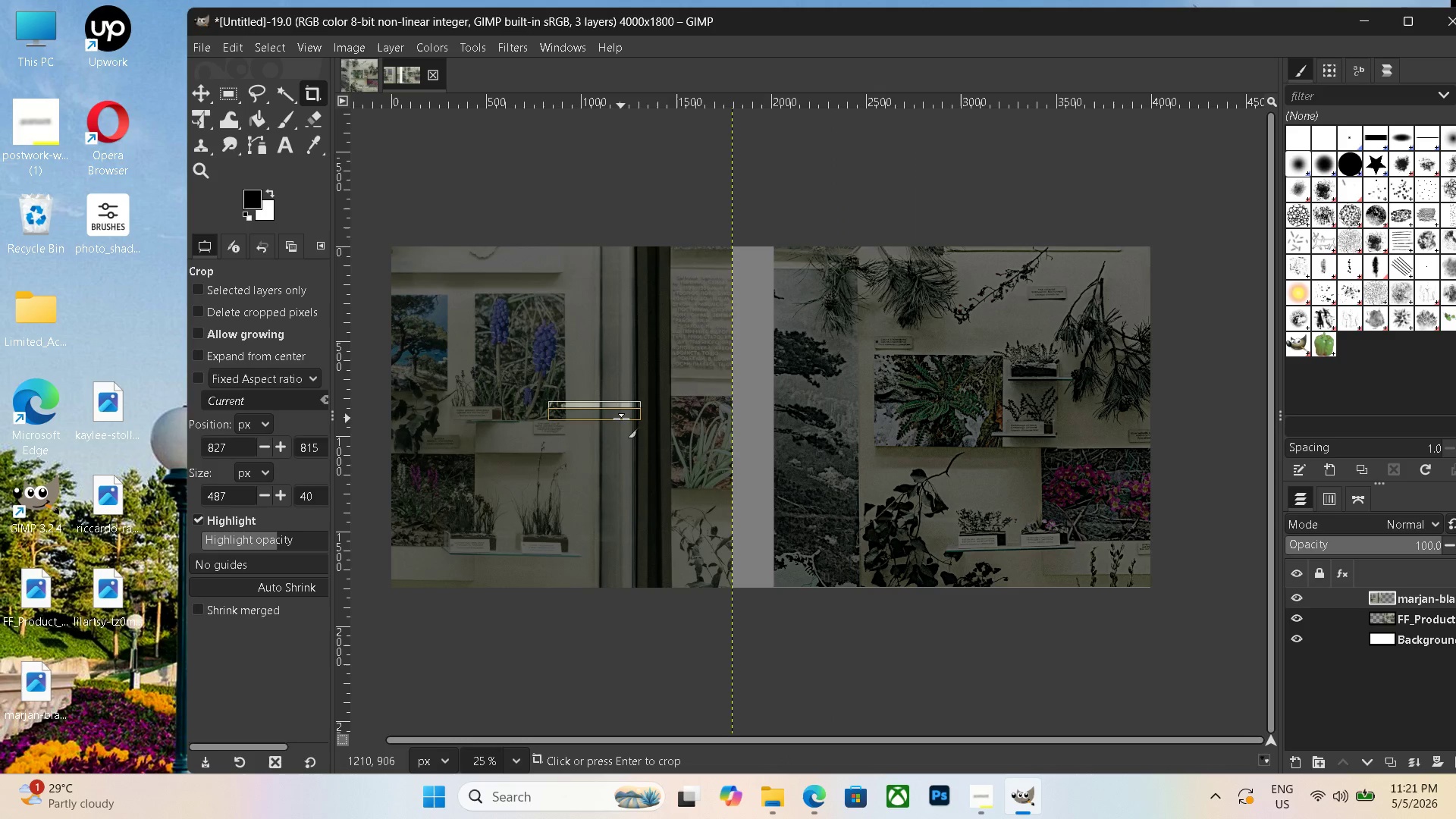 
key(Control+ControlLeft)
 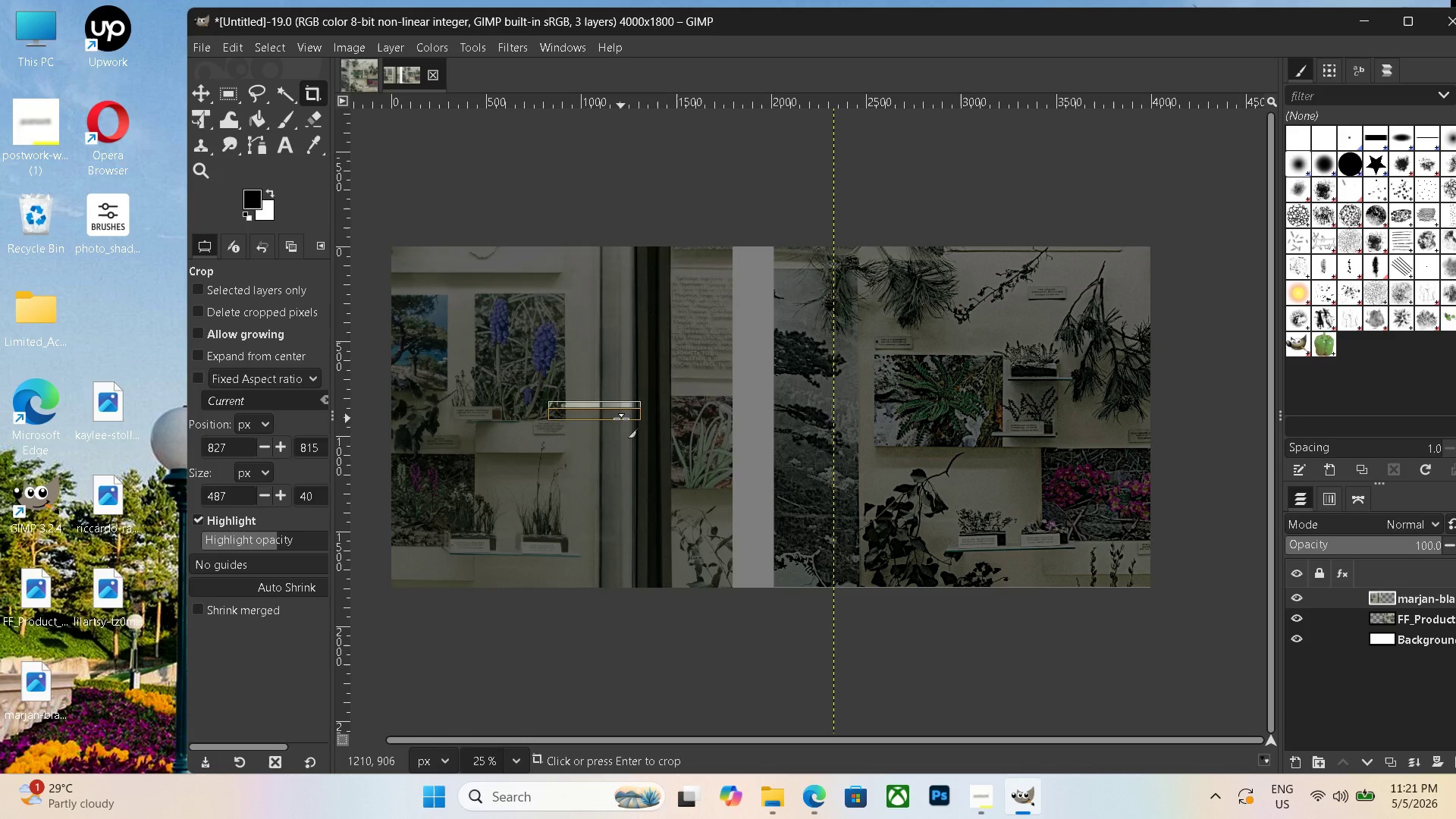 
key(Control+Z)
 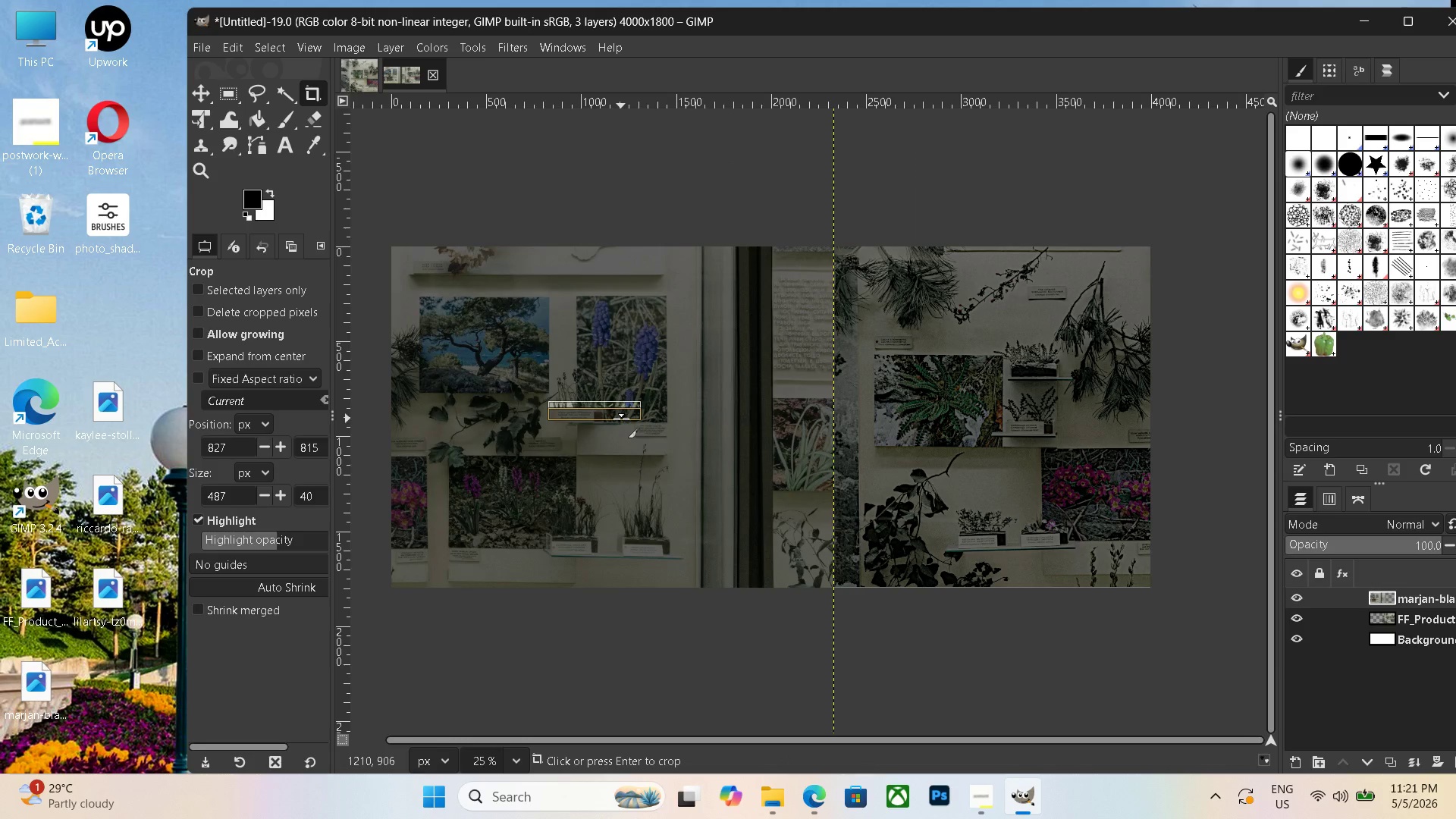 
key(Control+ControlLeft)
 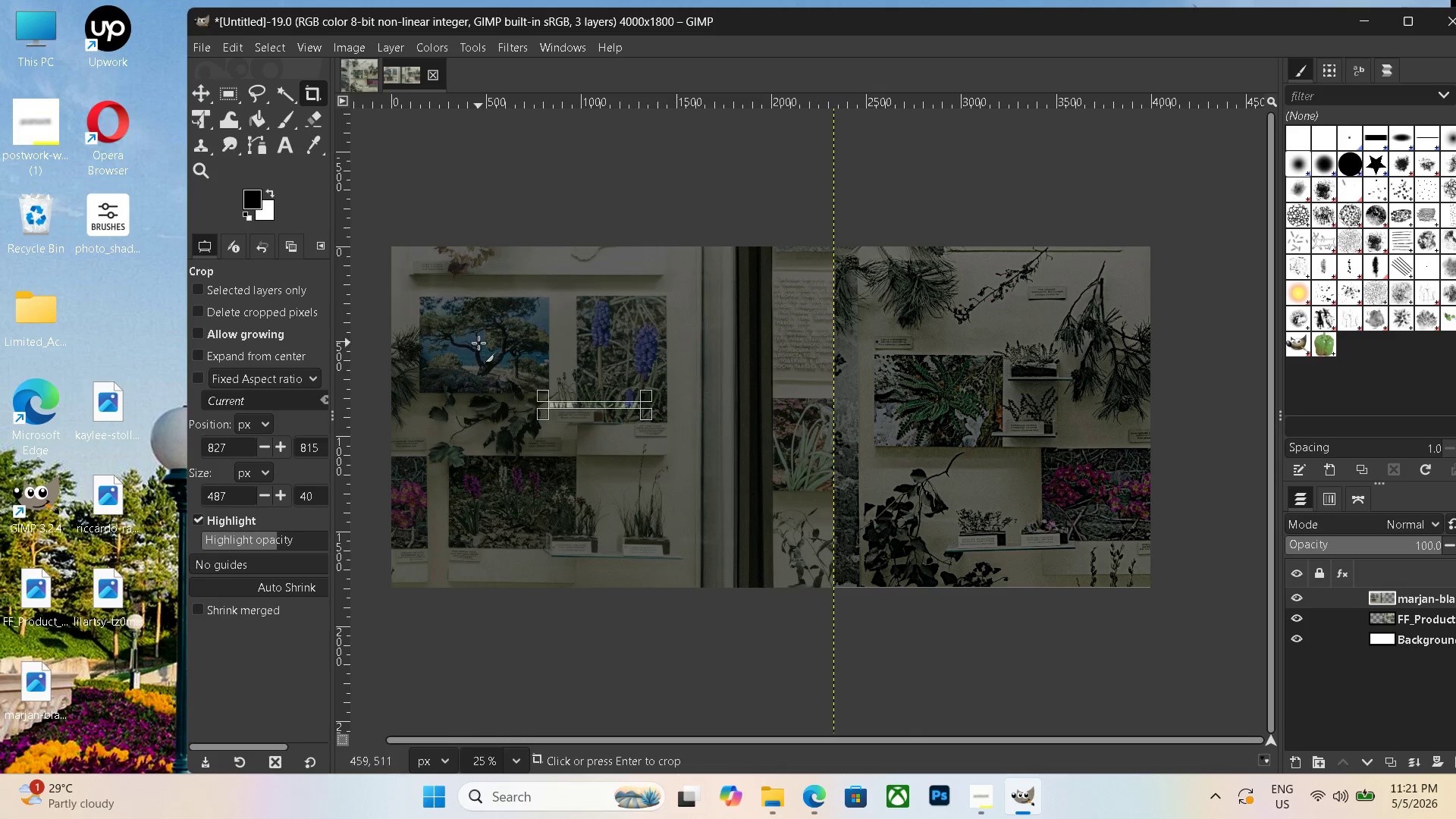 
key(Control+ControlLeft)
 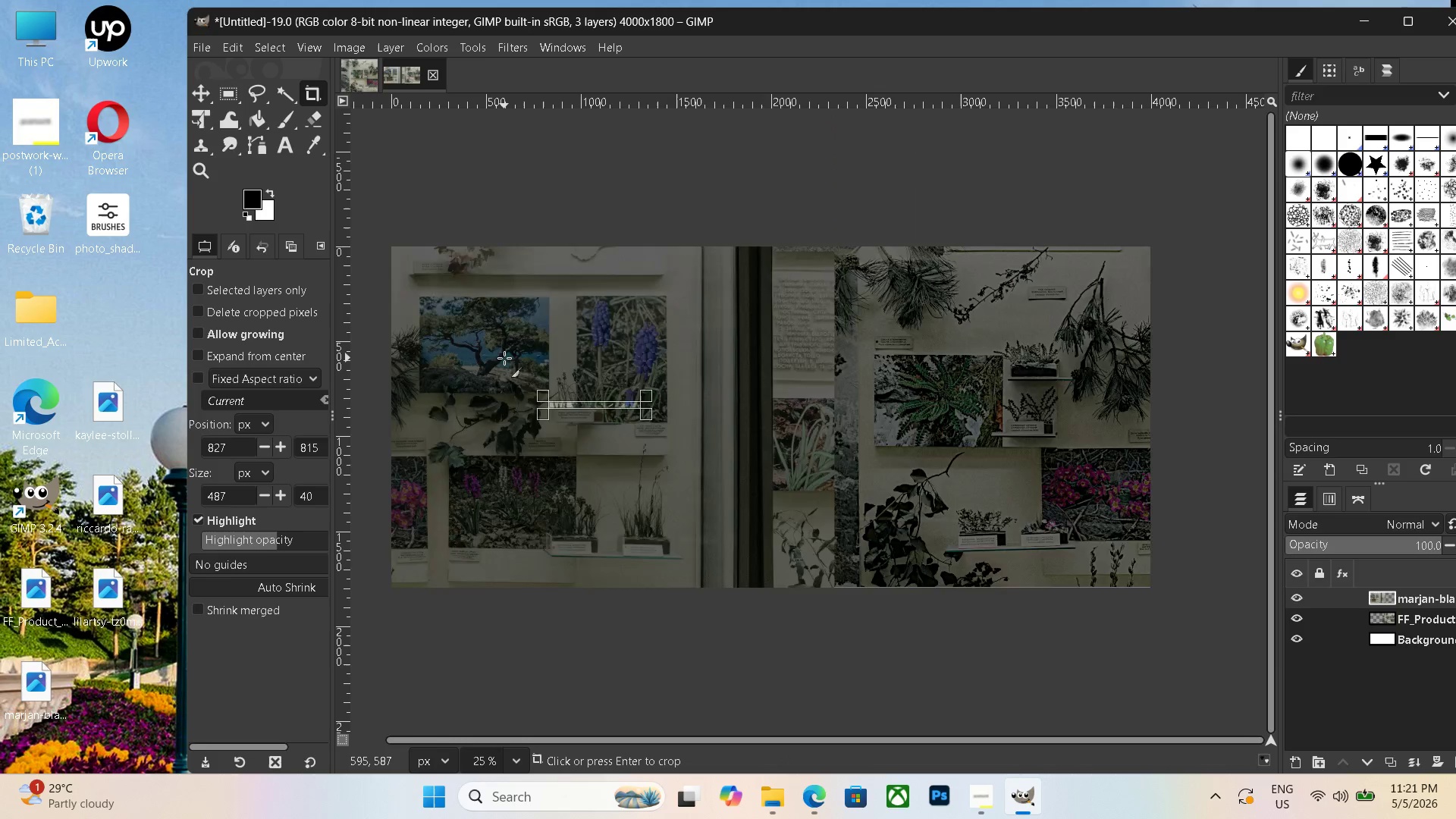 
key(Control+Z)
 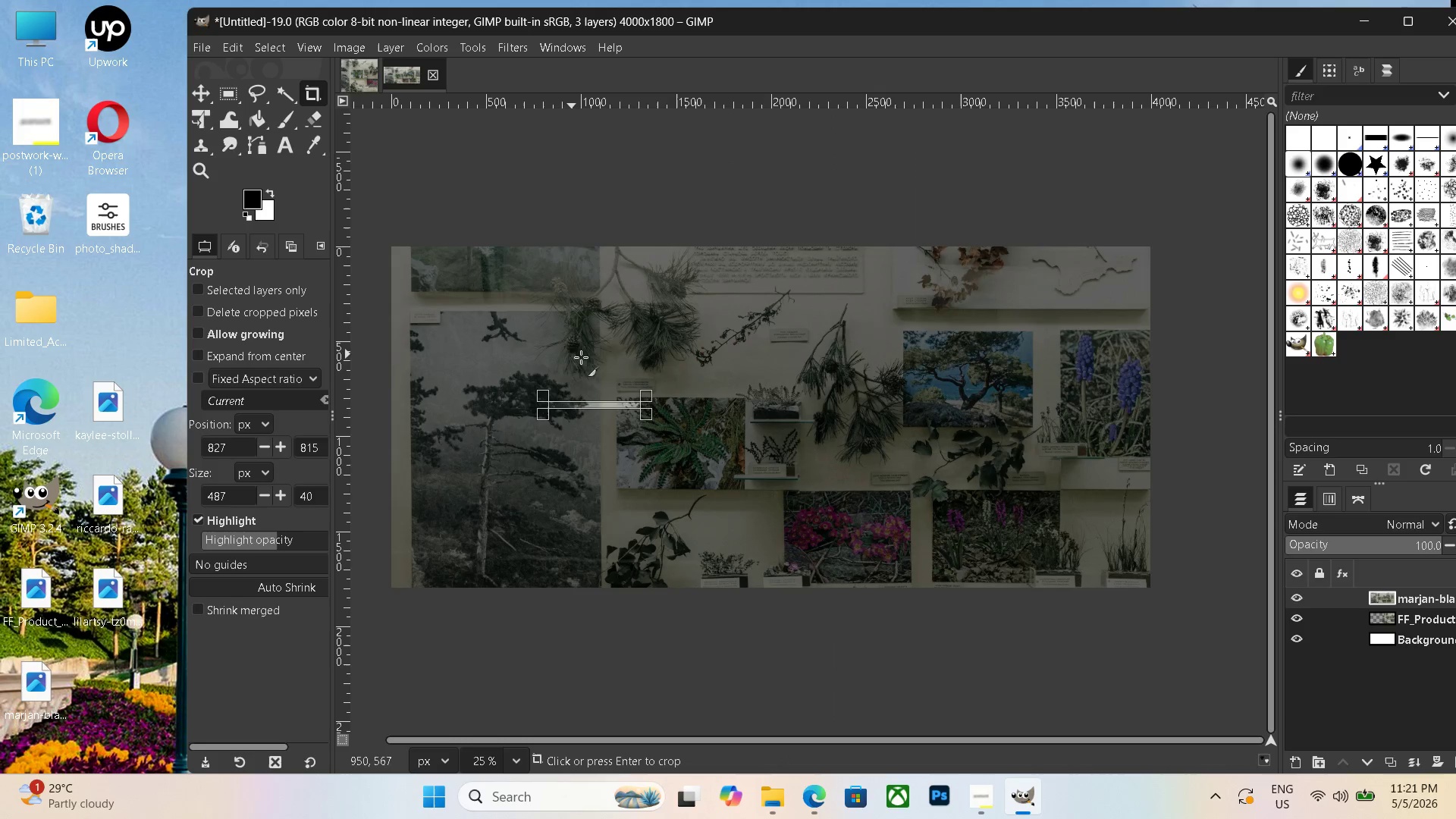 
key(Control+ControlLeft)
 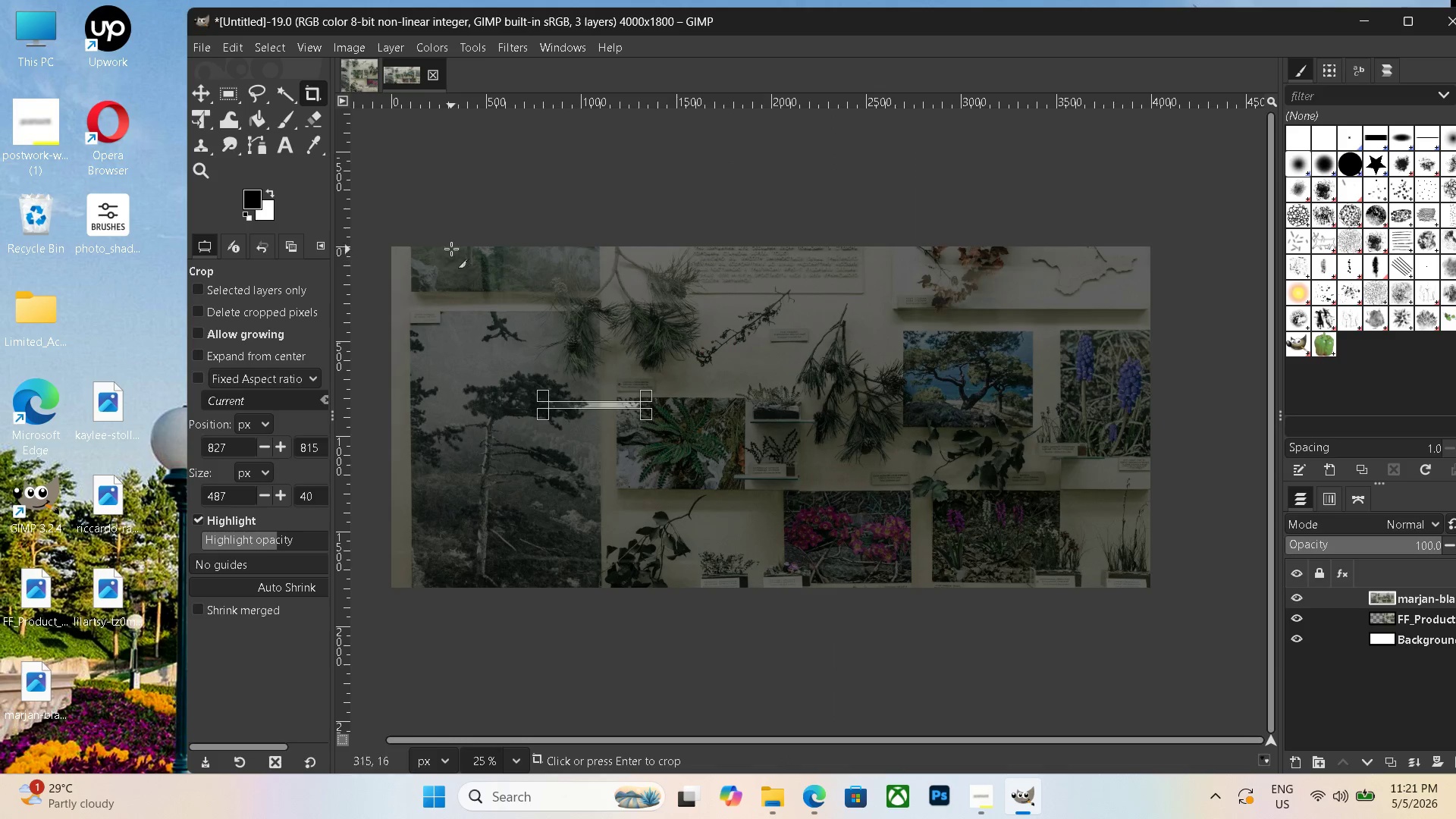 
left_click_drag(start_coordinate=[444, 246], to_coordinate=[1039, 584])
 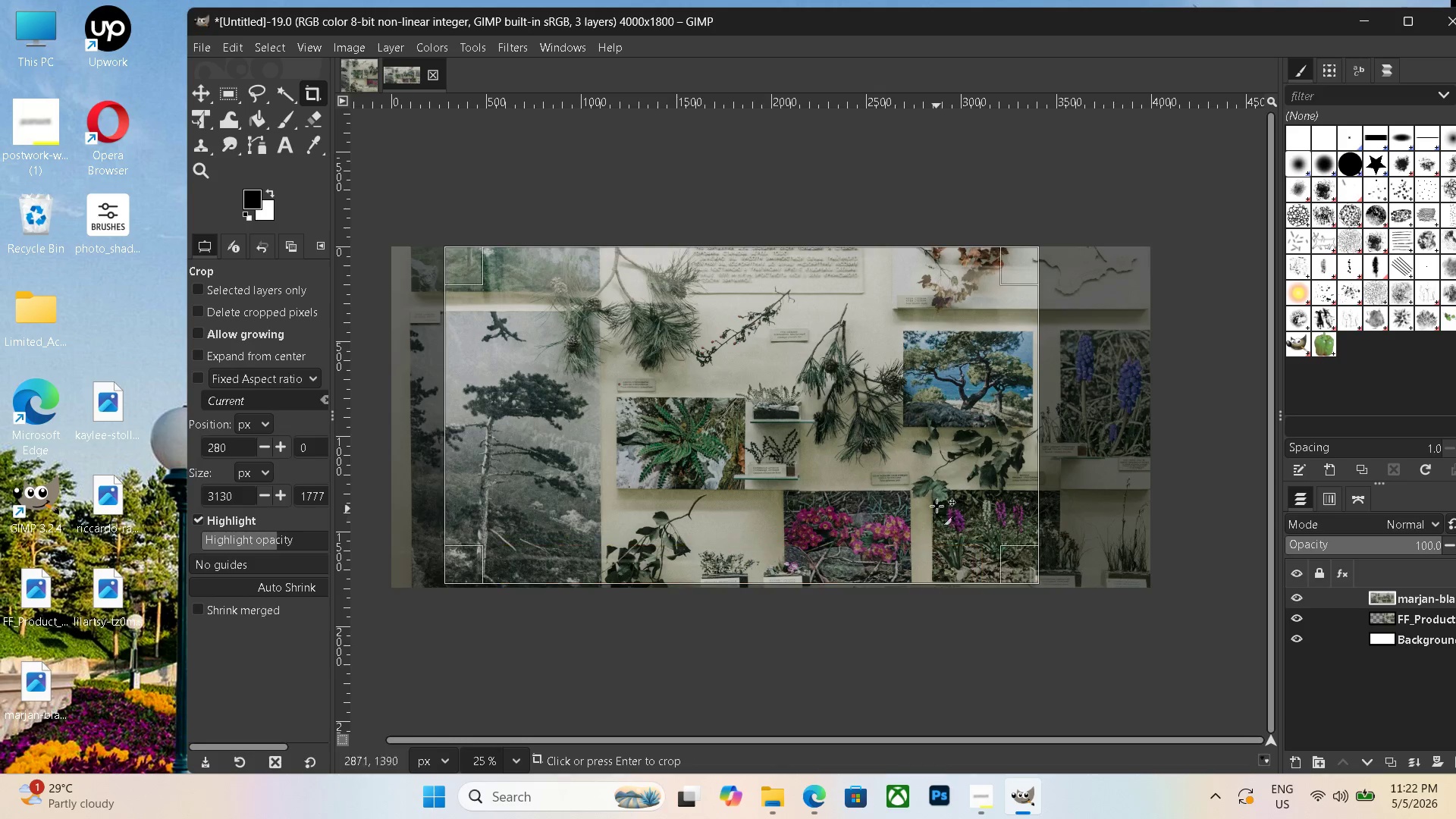 
left_click_drag(start_coordinate=[930, 494], to_coordinate=[910, 530])
 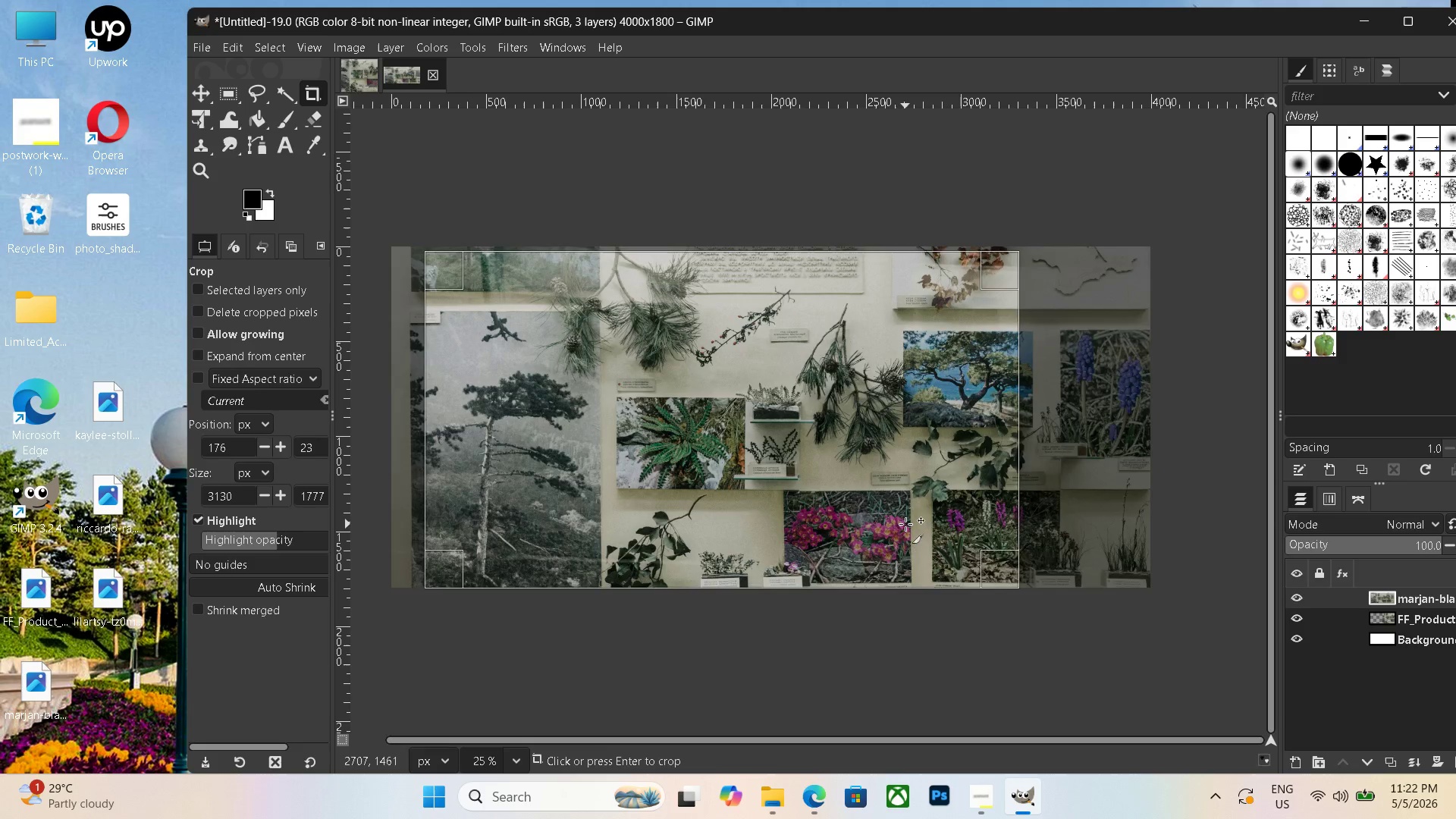 
key(Enter)
 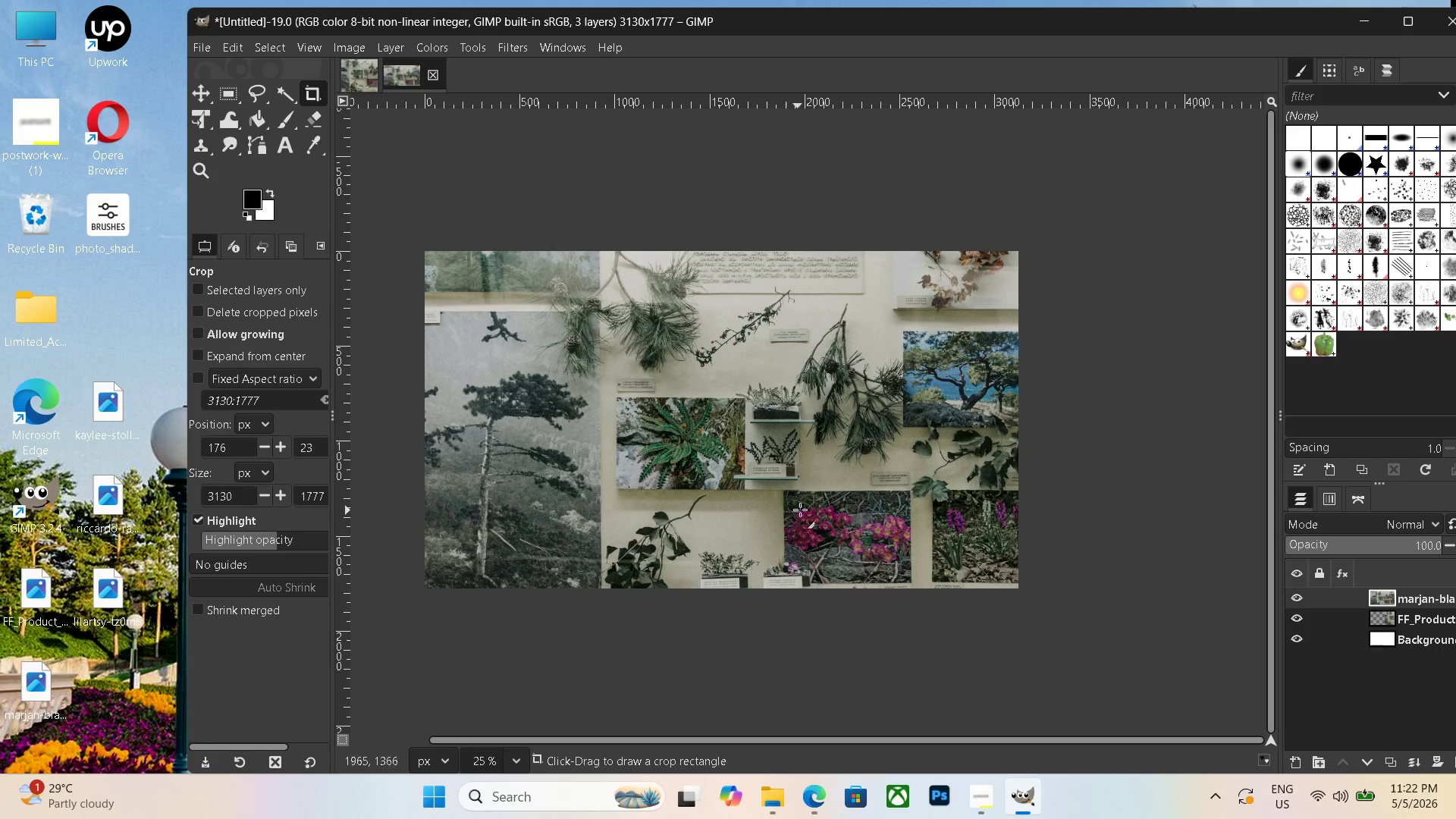 
left_click_drag(start_coordinate=[811, 502], to_coordinate=[619, 497])
 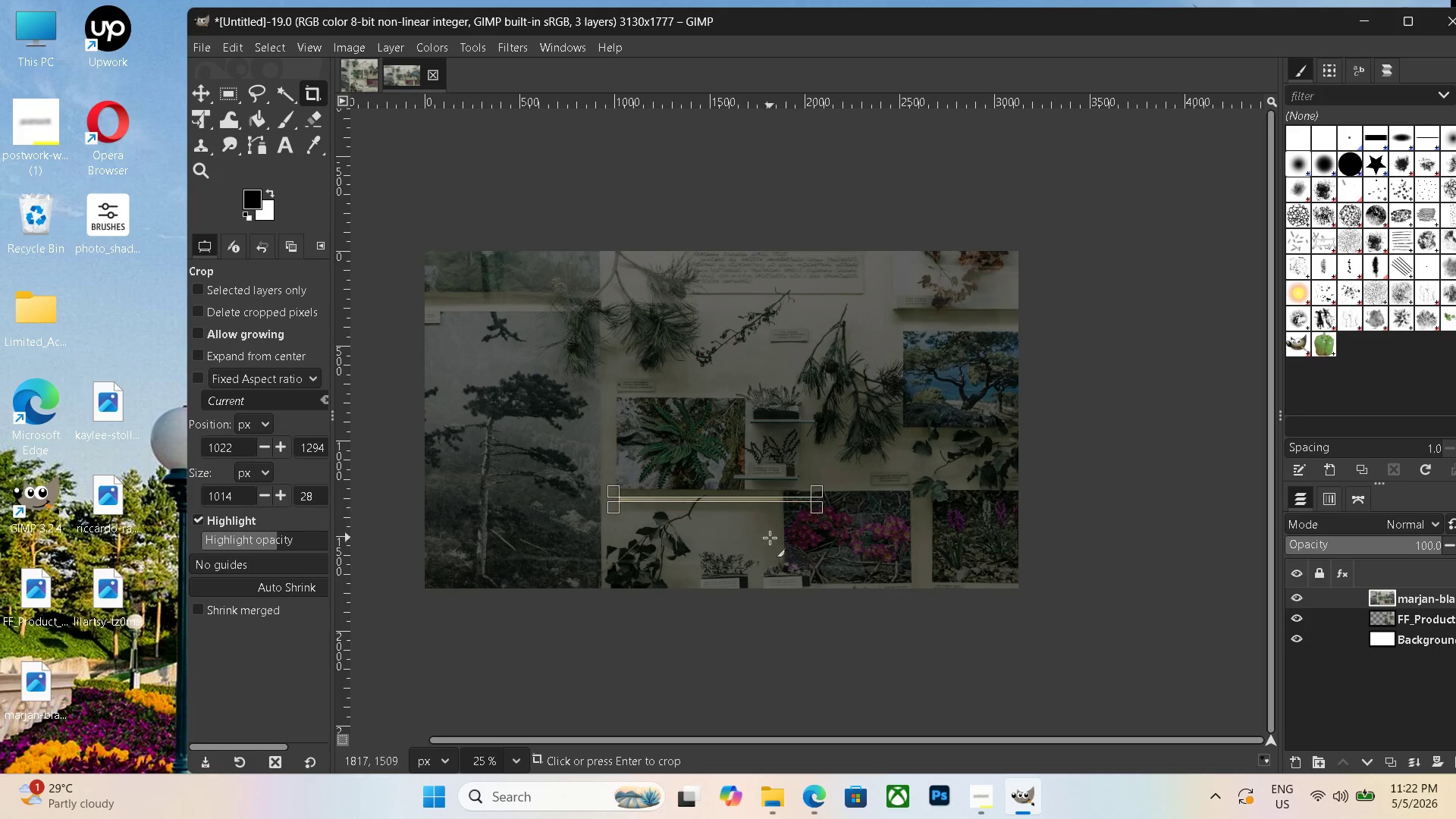 
key(Control+Z)
 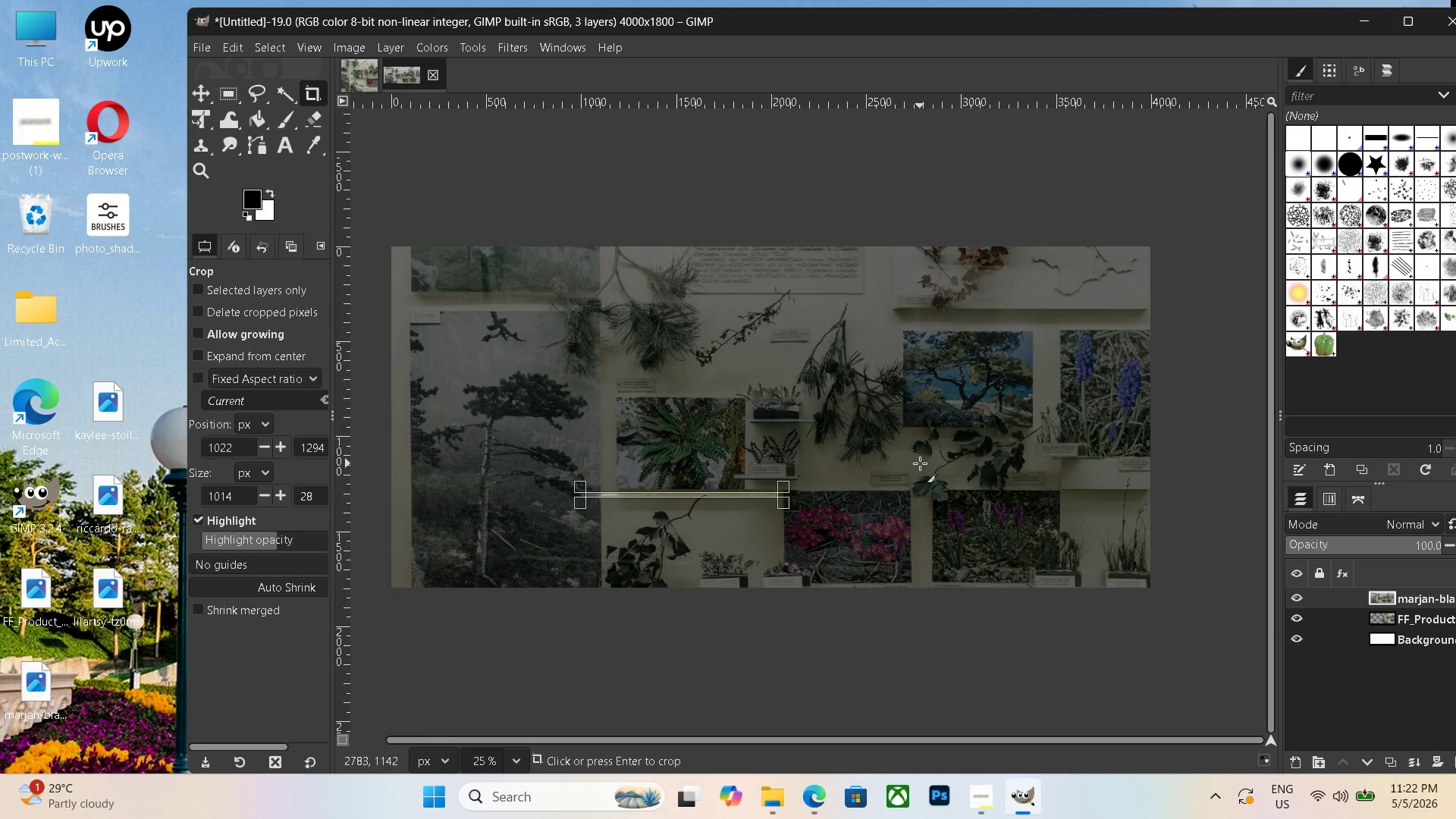 
key(Control+ControlLeft)
 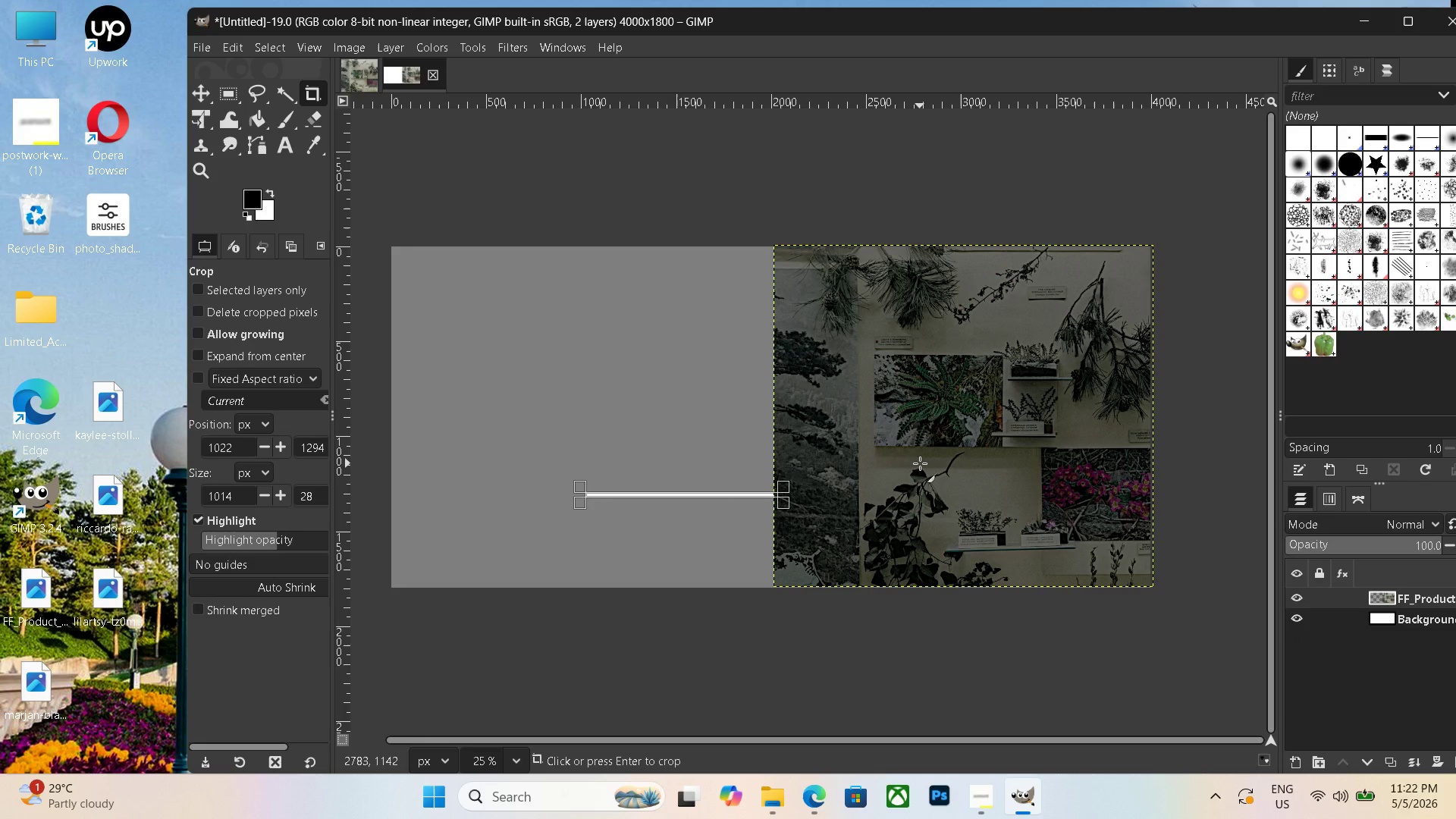 
key(Control+Z)
 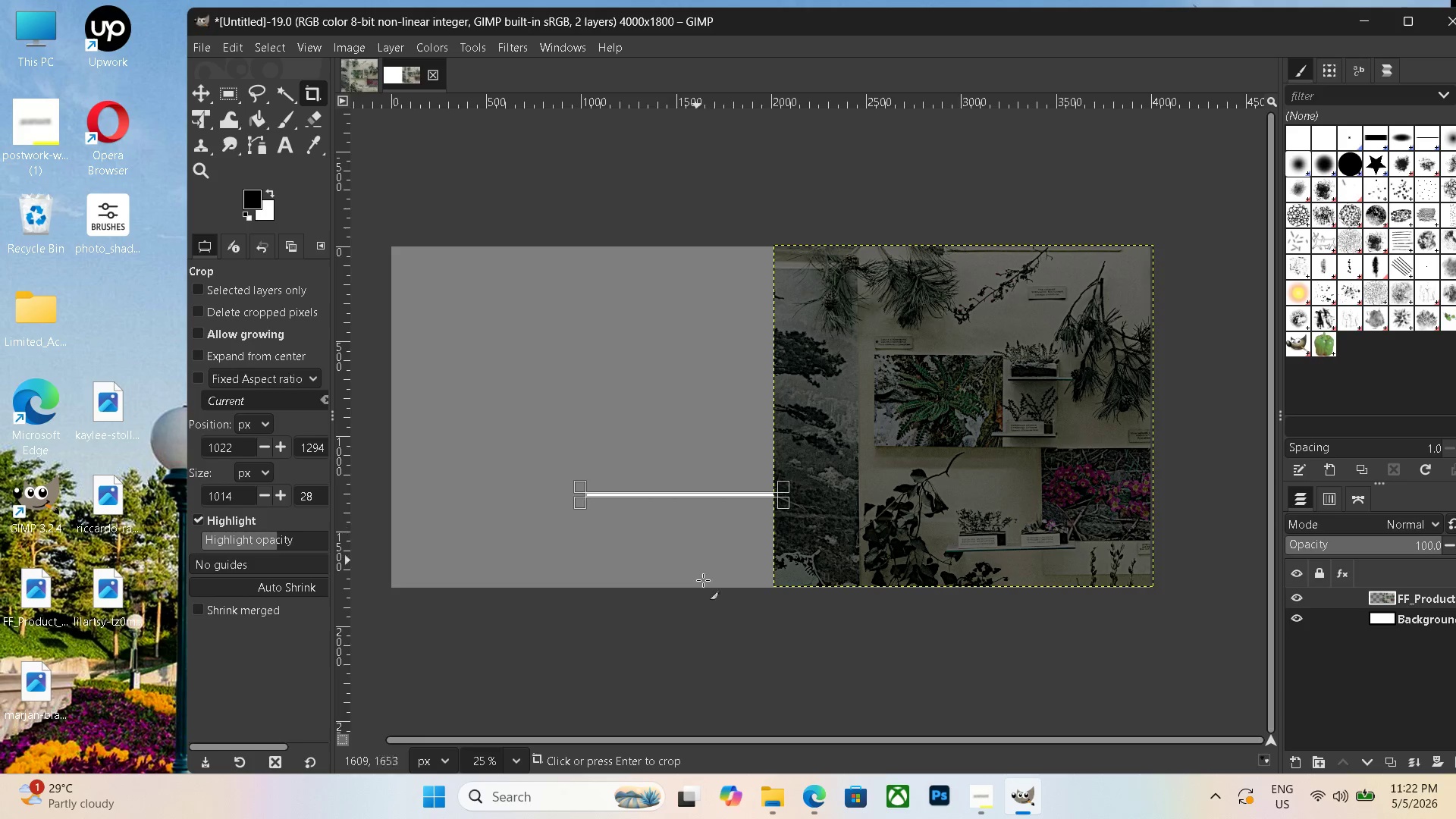 
left_click([710, 639])
 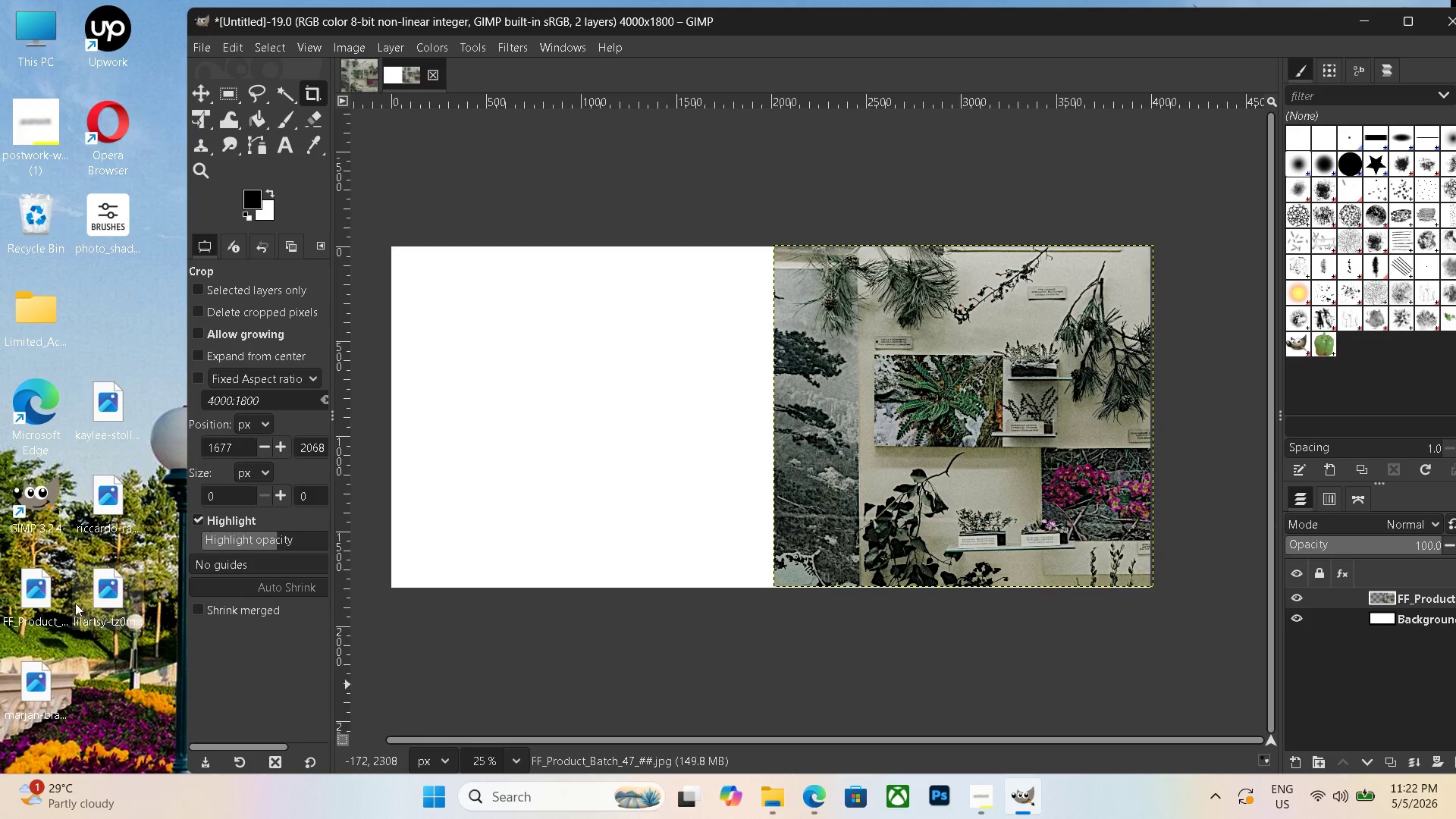 
left_click_drag(start_coordinate=[29, 683], to_coordinate=[497, 493])
 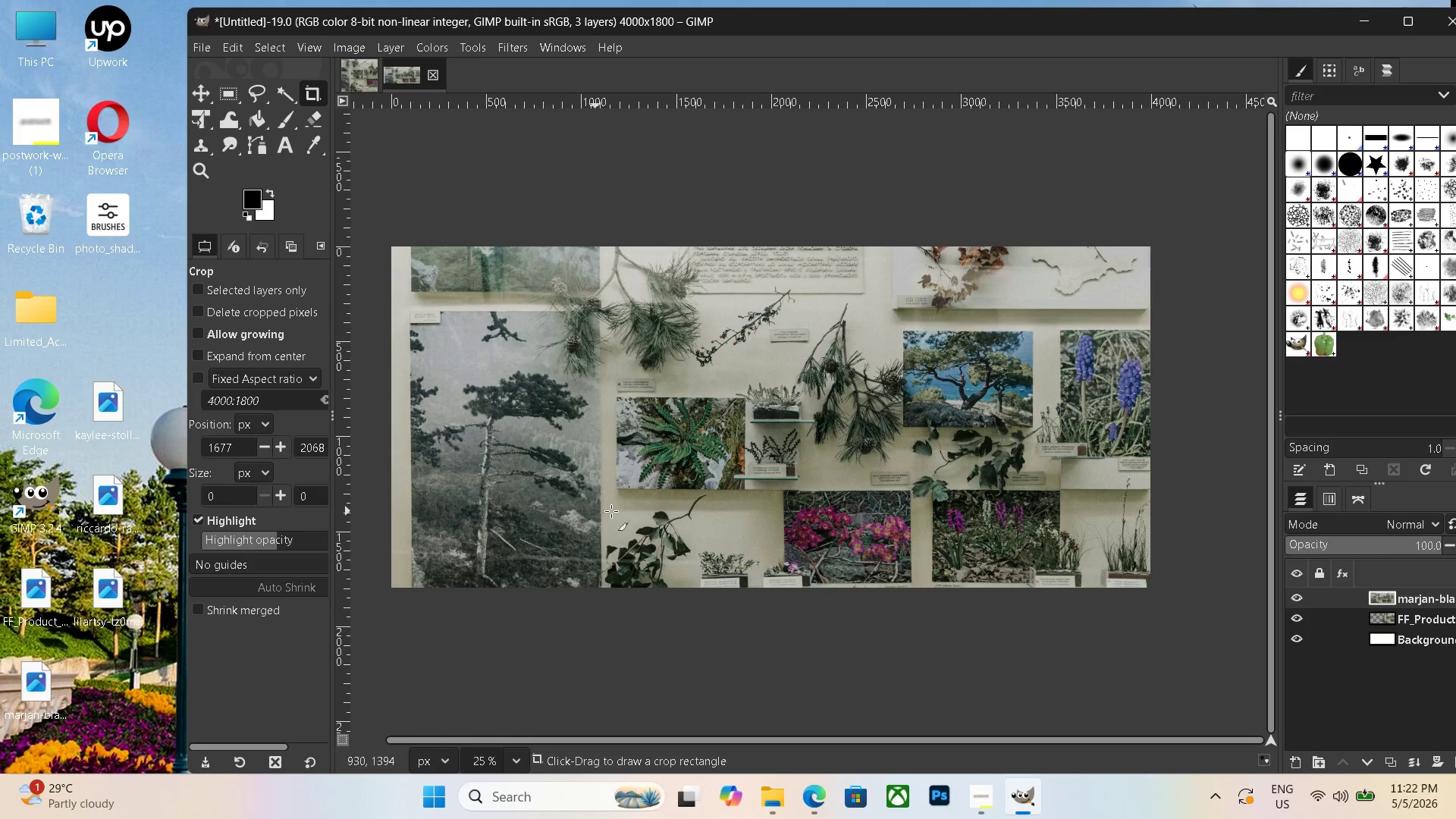 
left_click_drag(start_coordinate=[919, 475], to_coordinate=[688, 479])
 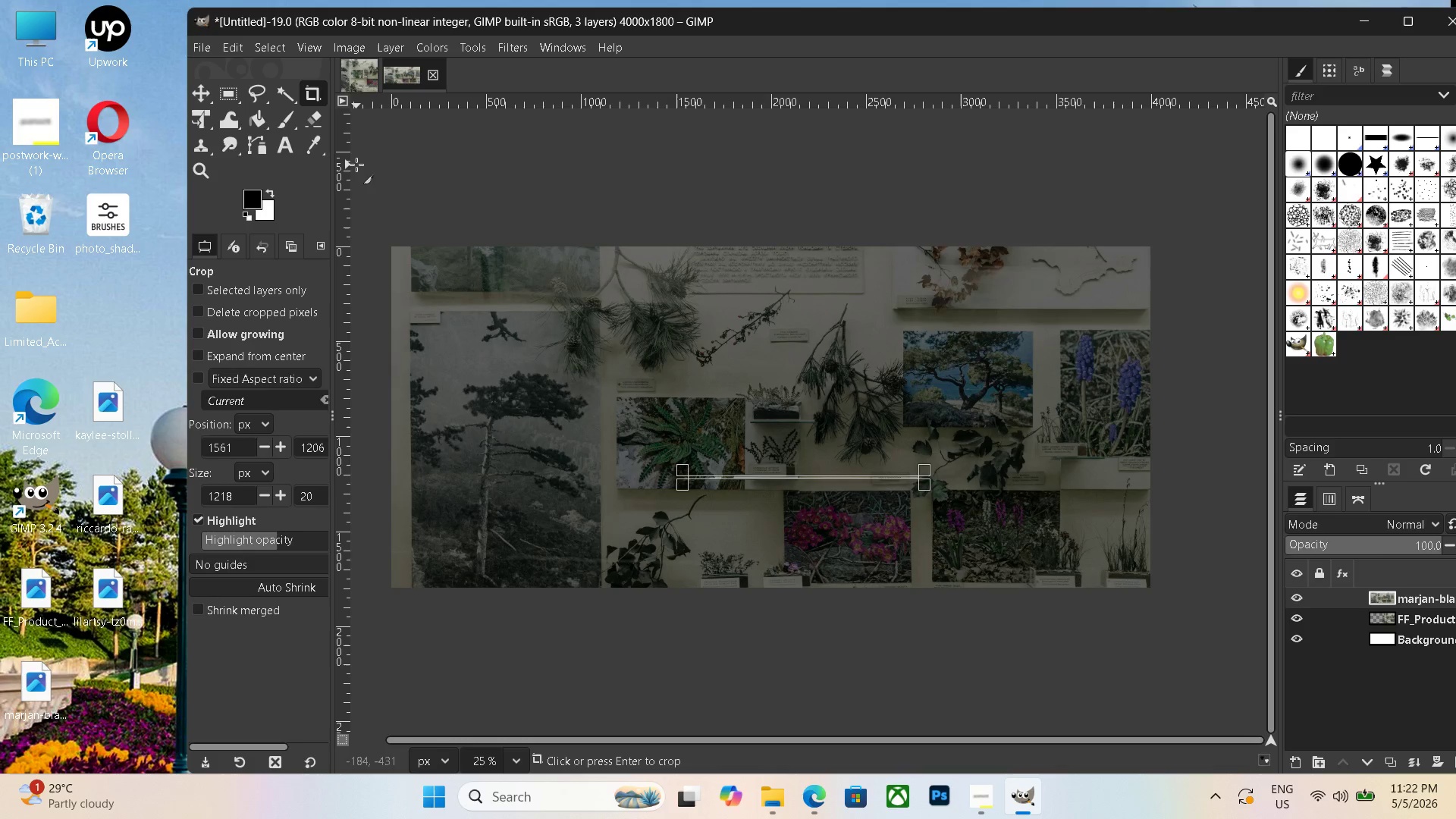 
key(Control+ControlLeft)
 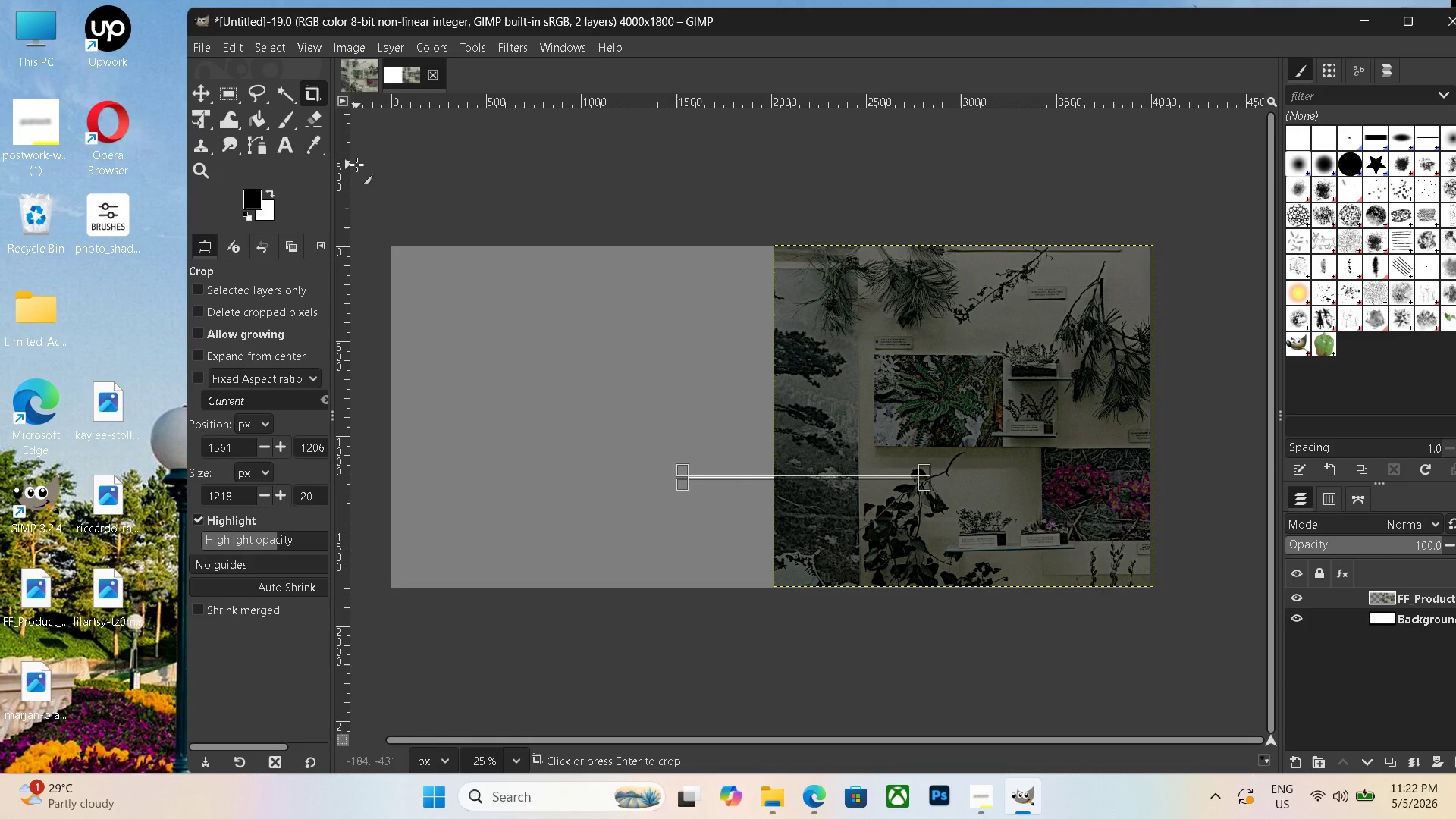 
key(Control+Z)
 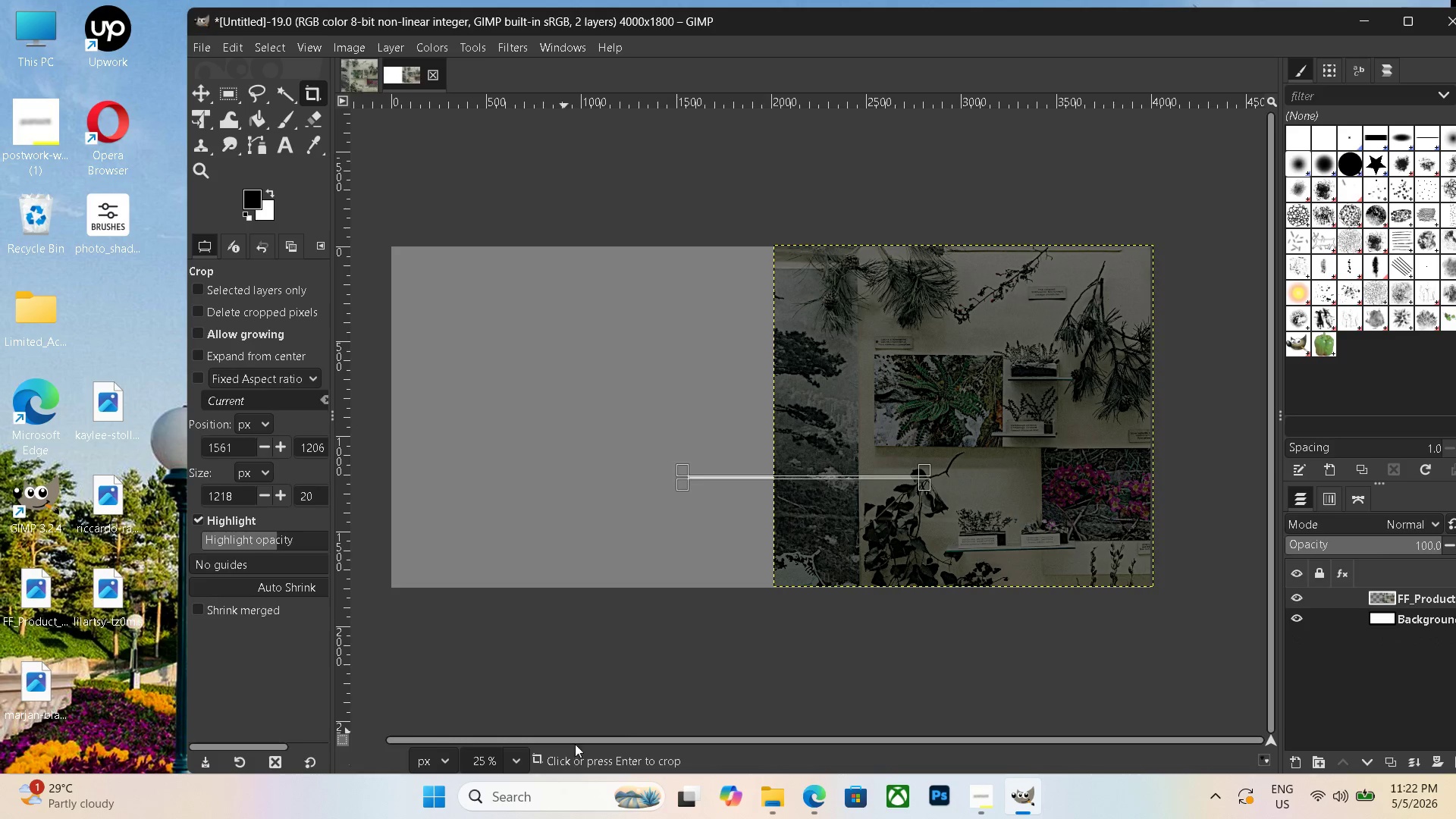 
left_click([661, 676])
 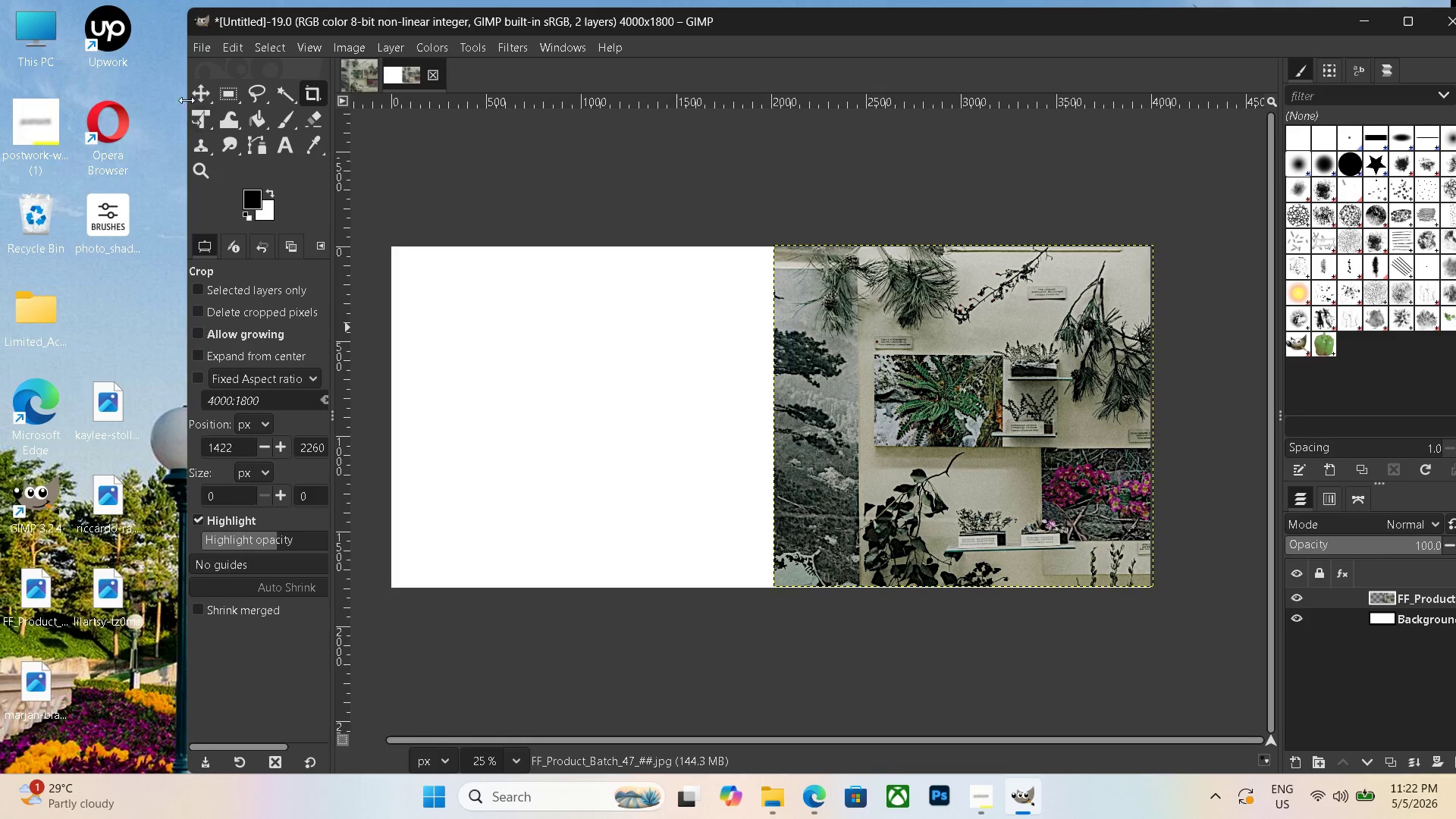 
left_click([201, 95])
 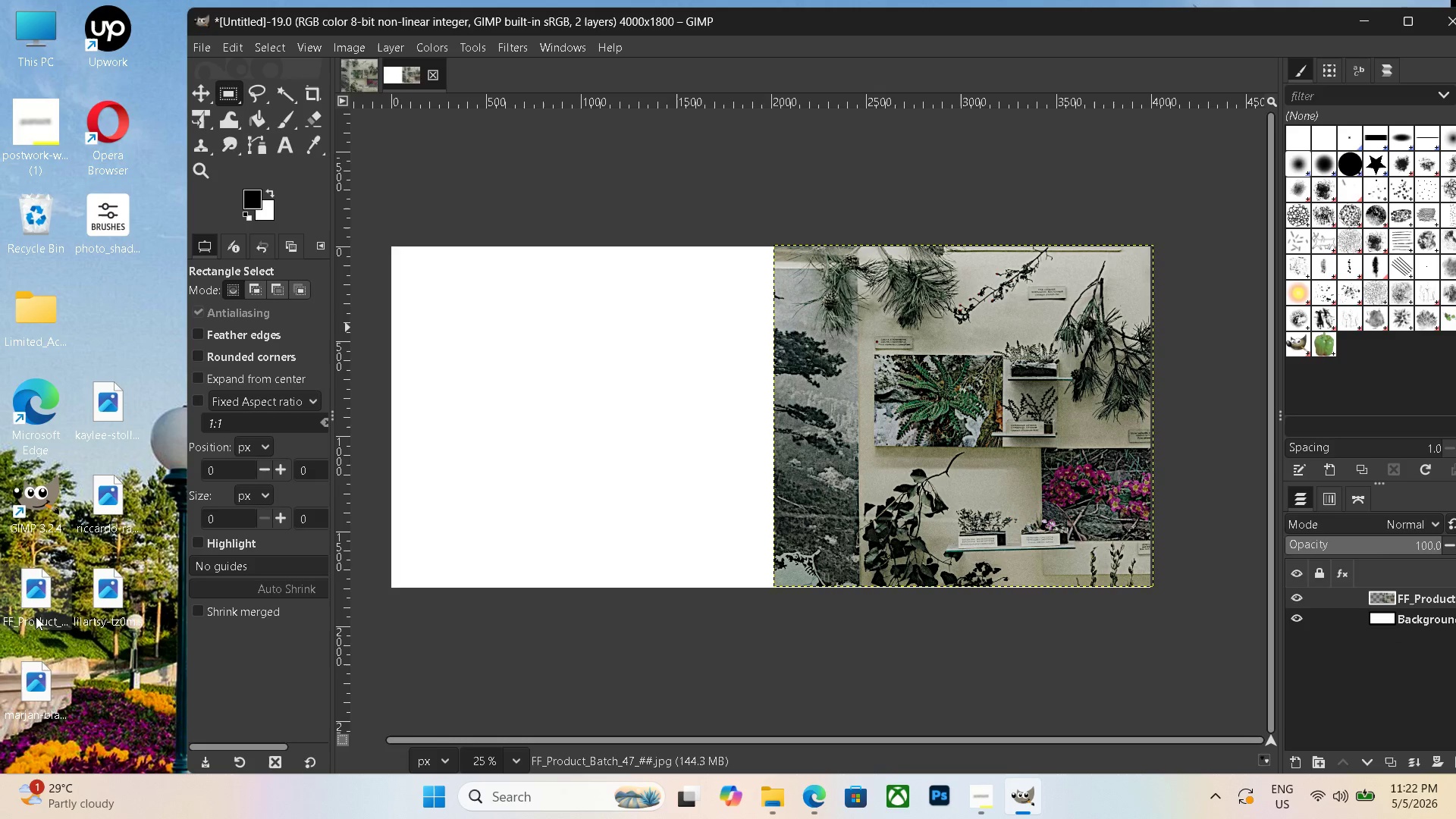 
left_click_drag(start_coordinate=[37, 679], to_coordinate=[577, 438])
 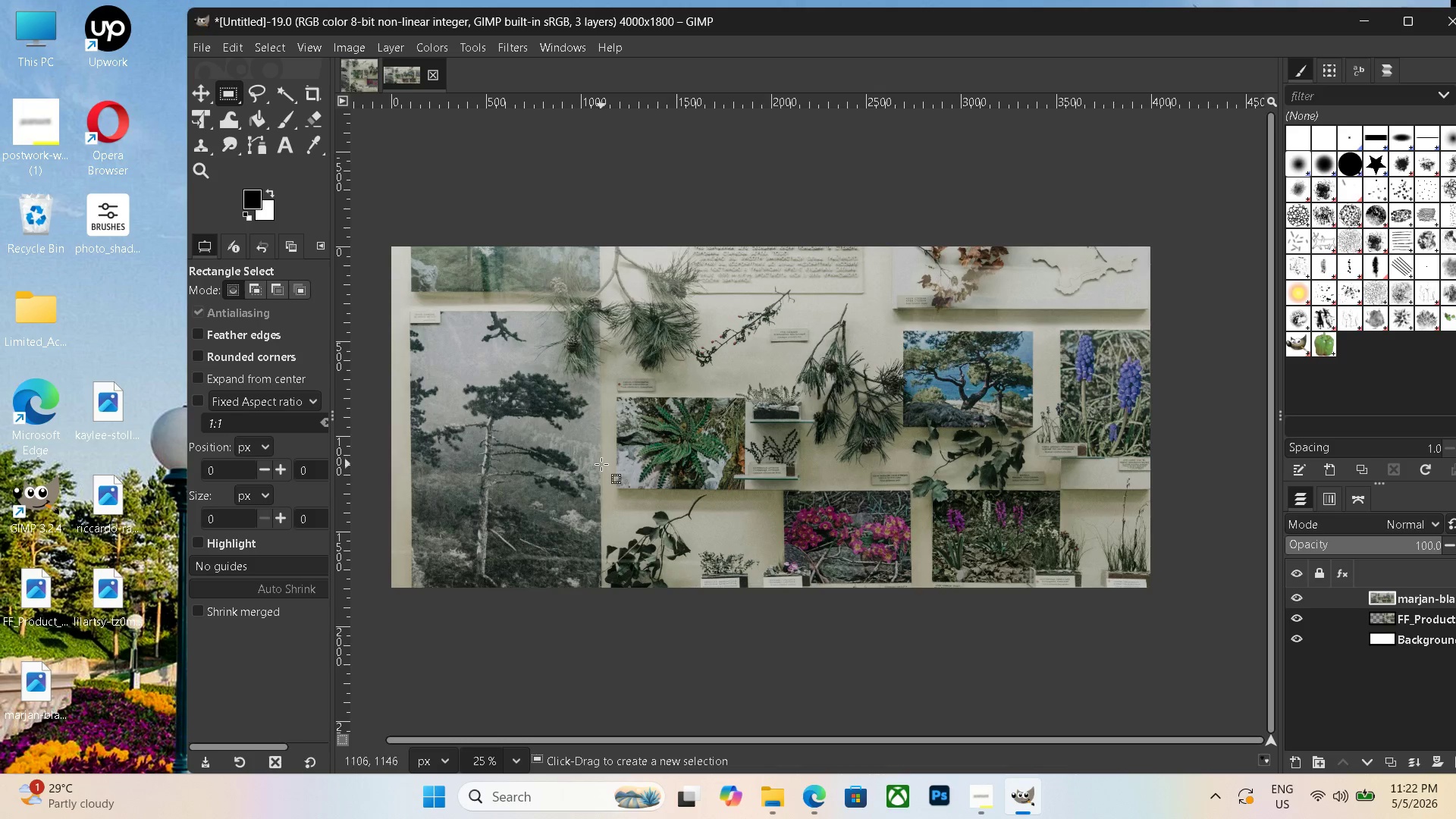 
left_click_drag(start_coordinate=[904, 454], to_coordinate=[685, 460])
 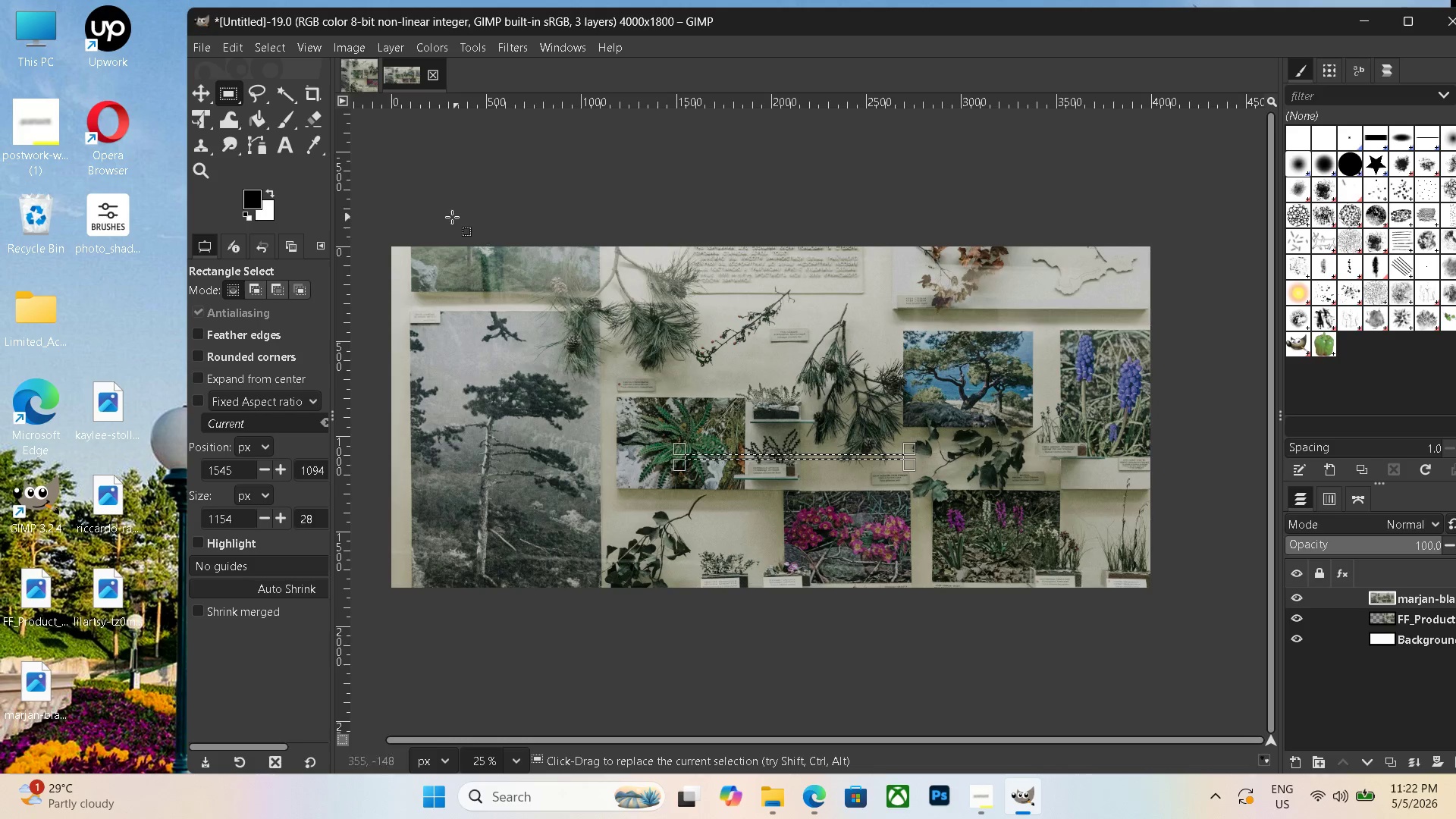 
key(Control+Z)
 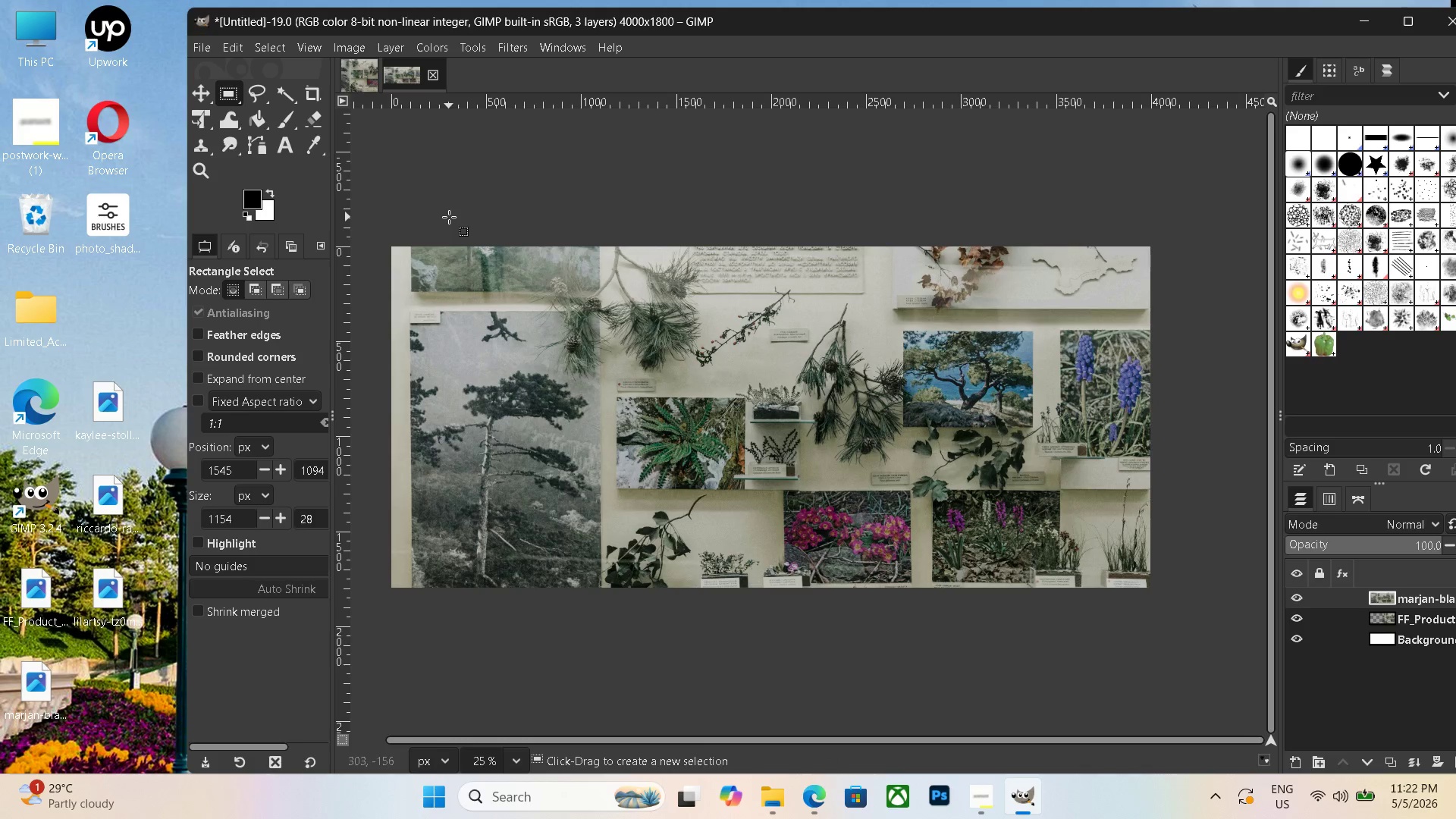 
key(Control+ControlLeft)
 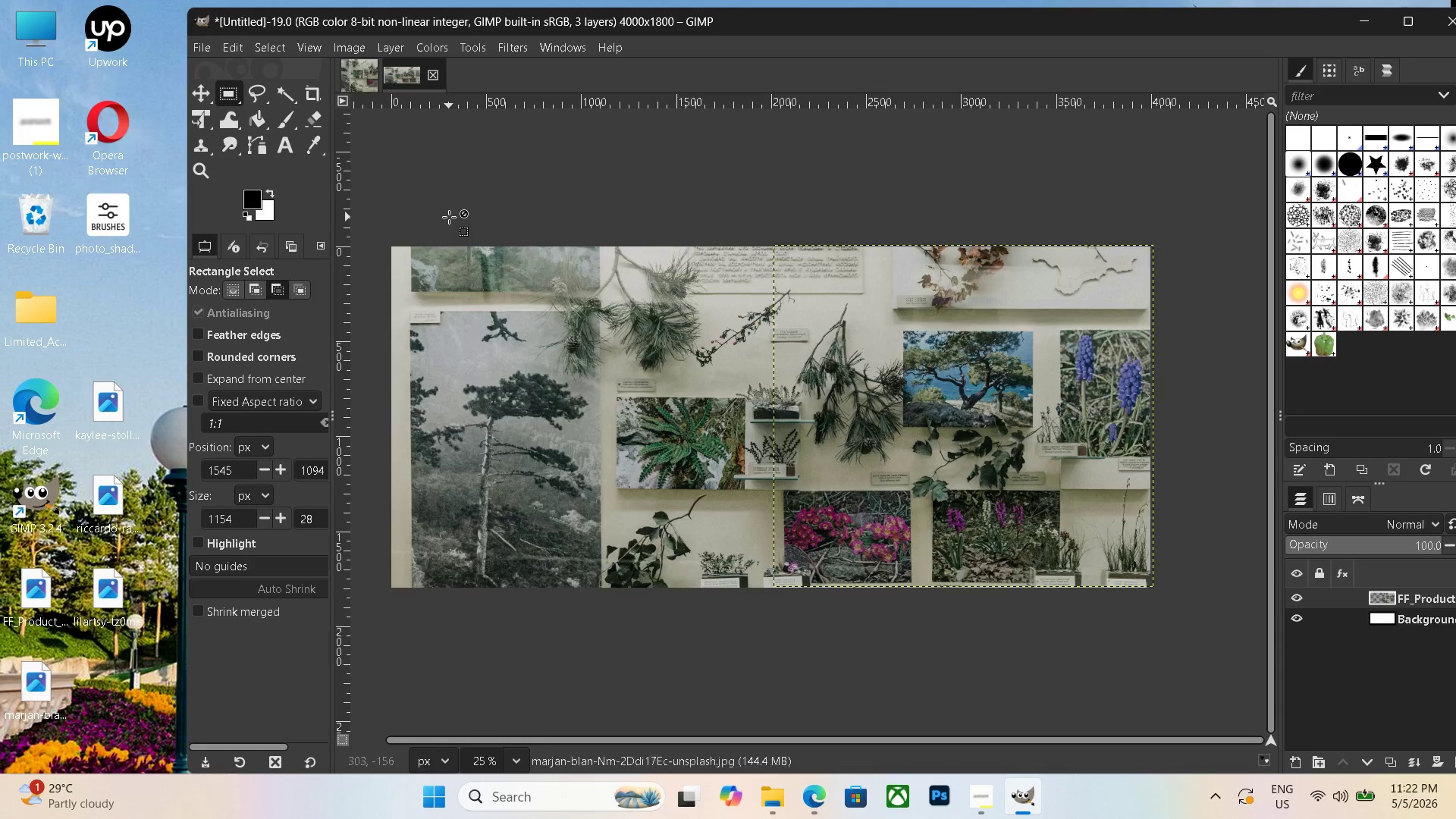 
key(Control+Z)
 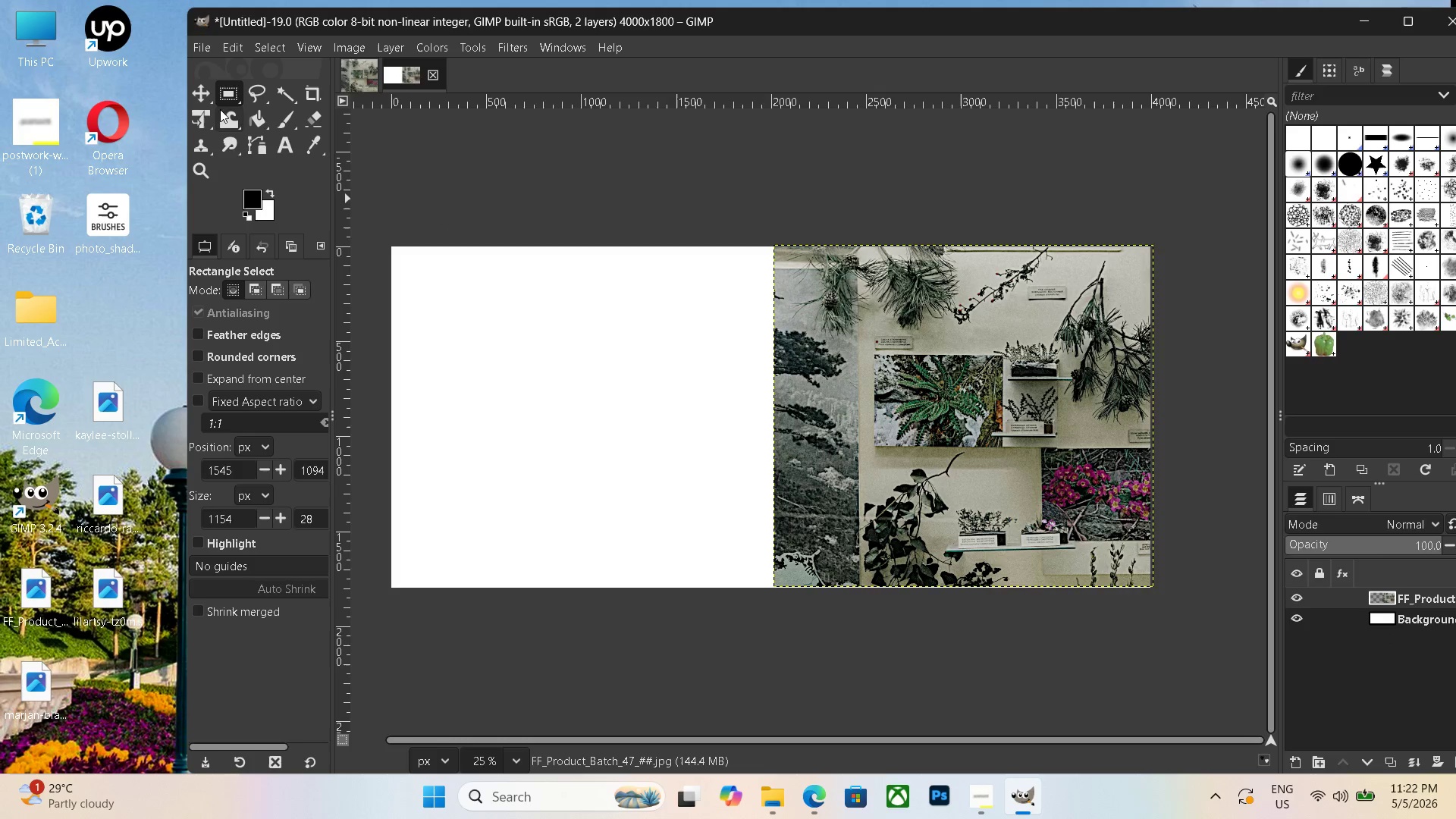 
left_click([198, 93])
 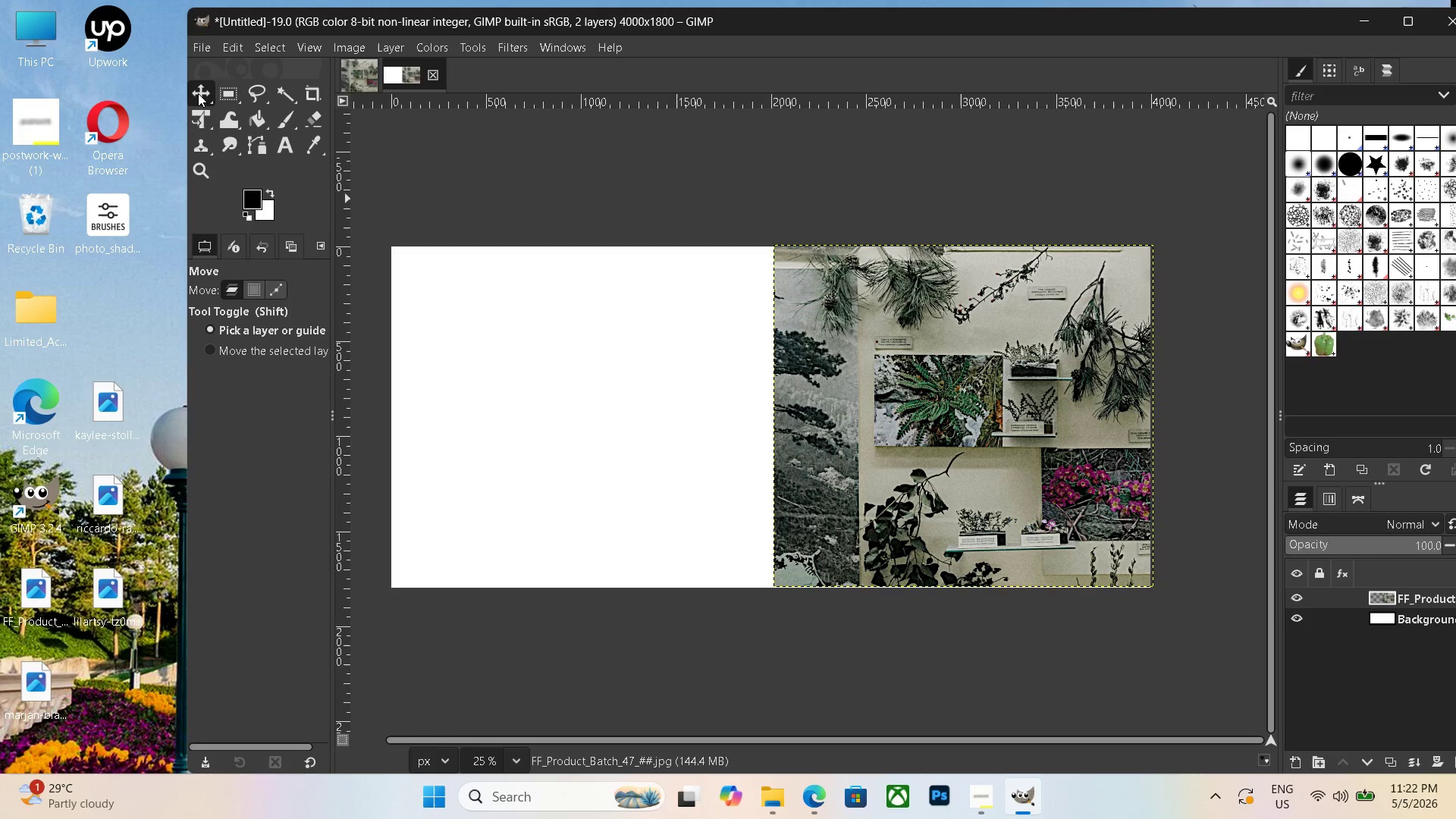 
mouse_move([187, 152])
 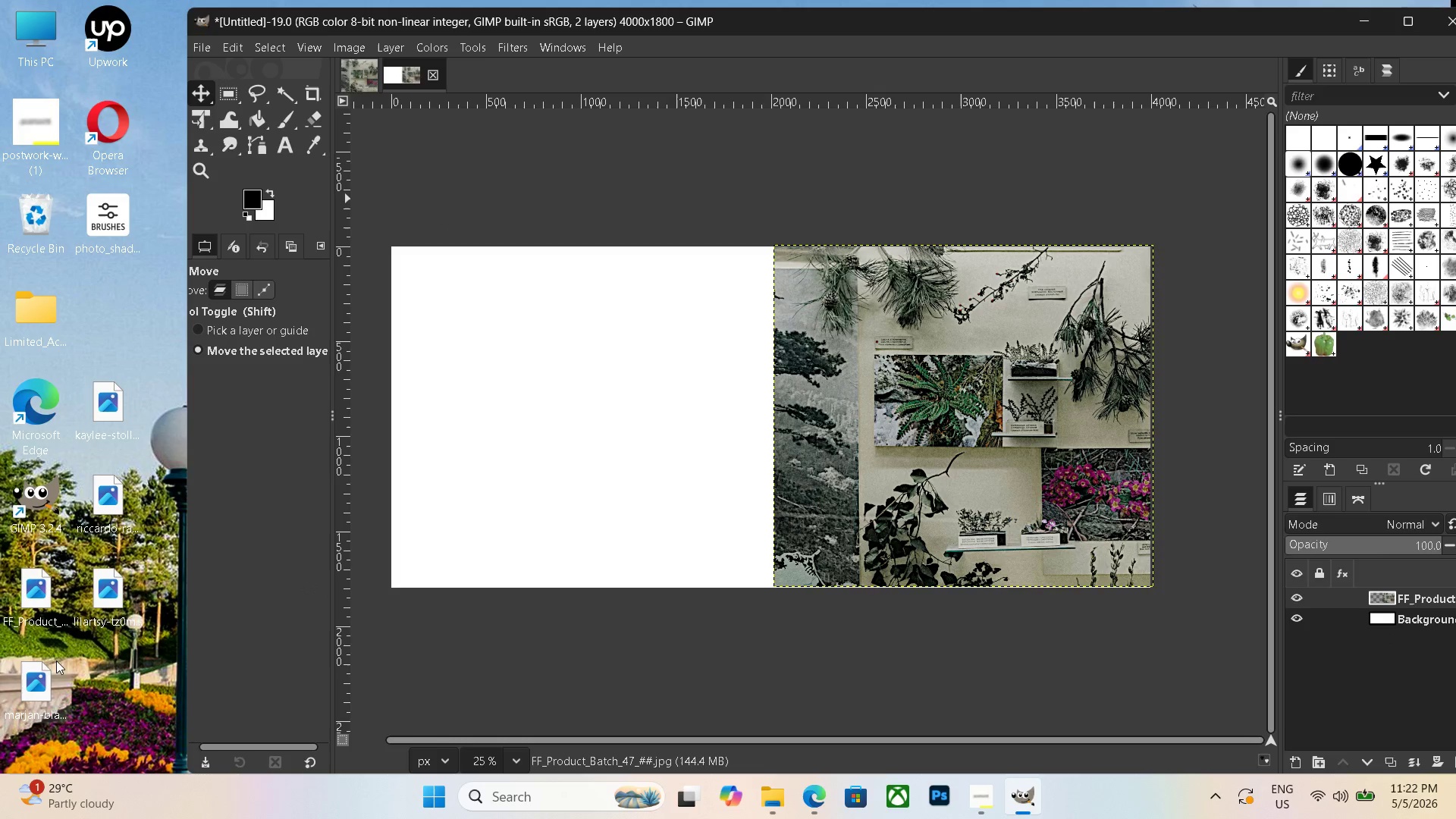 
left_click_drag(start_coordinate=[43, 690], to_coordinate=[588, 431])
 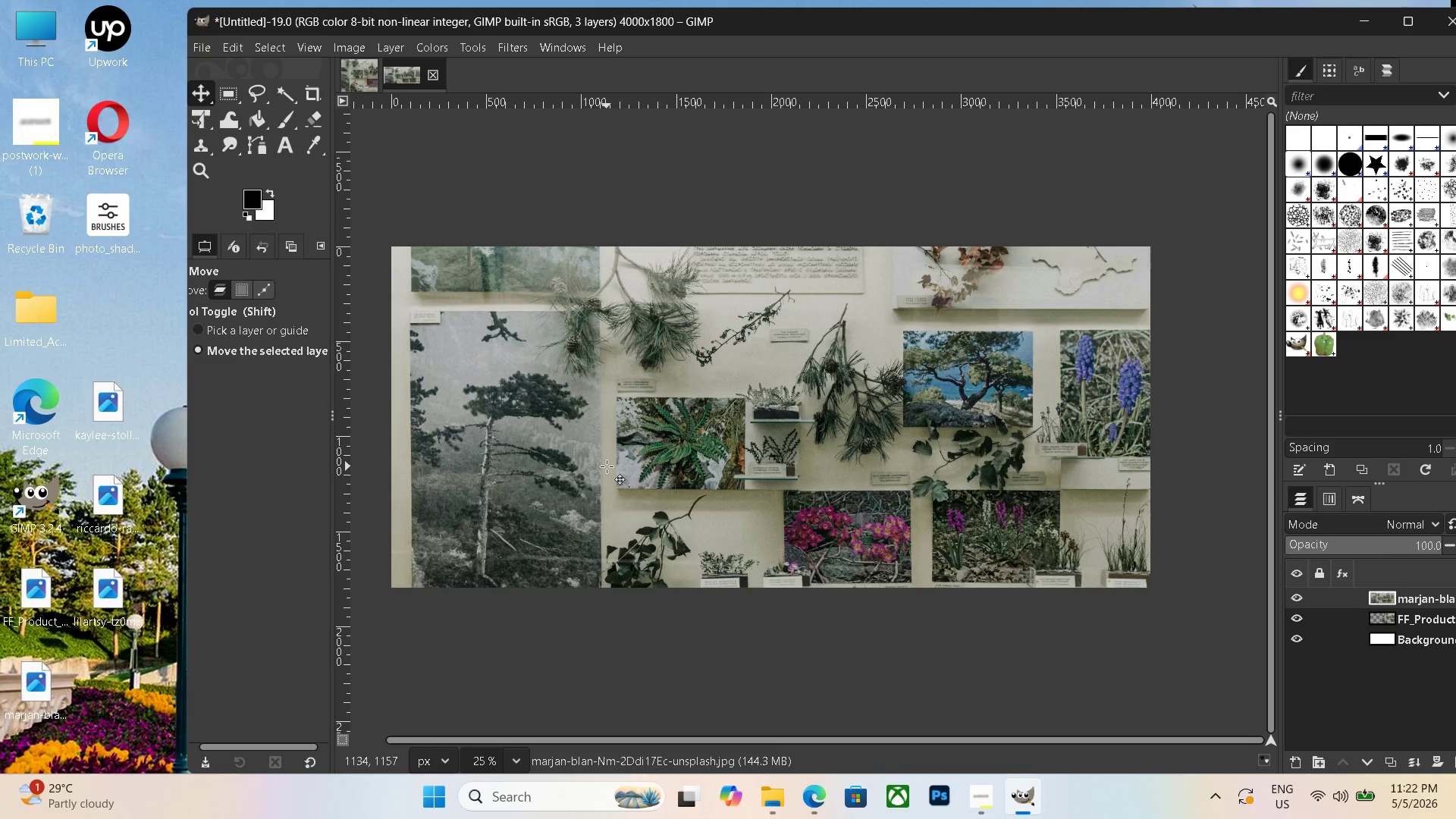 
left_click_drag(start_coordinate=[845, 470], to_coordinate=[521, 439])
 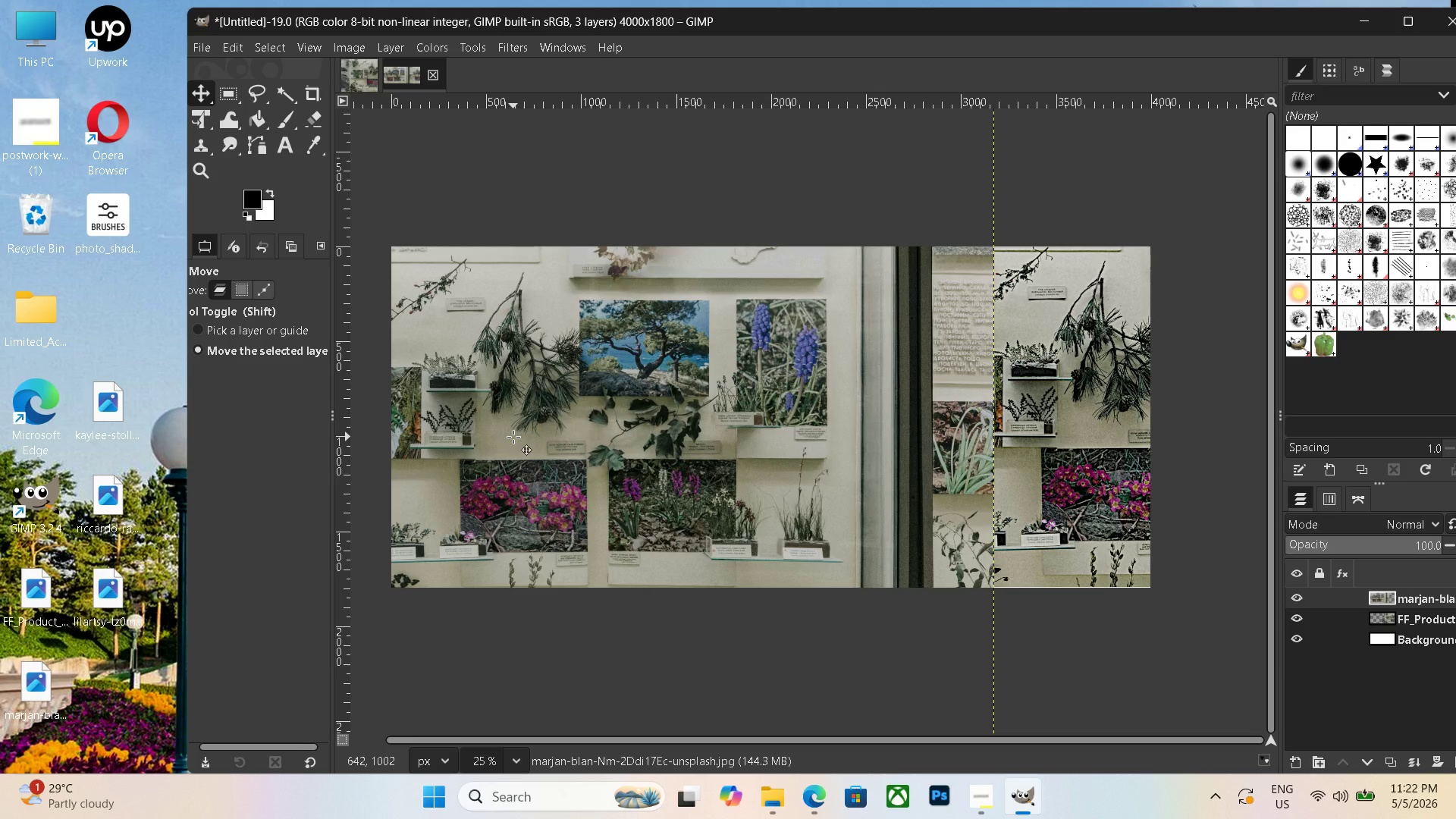 
key(Enter)
 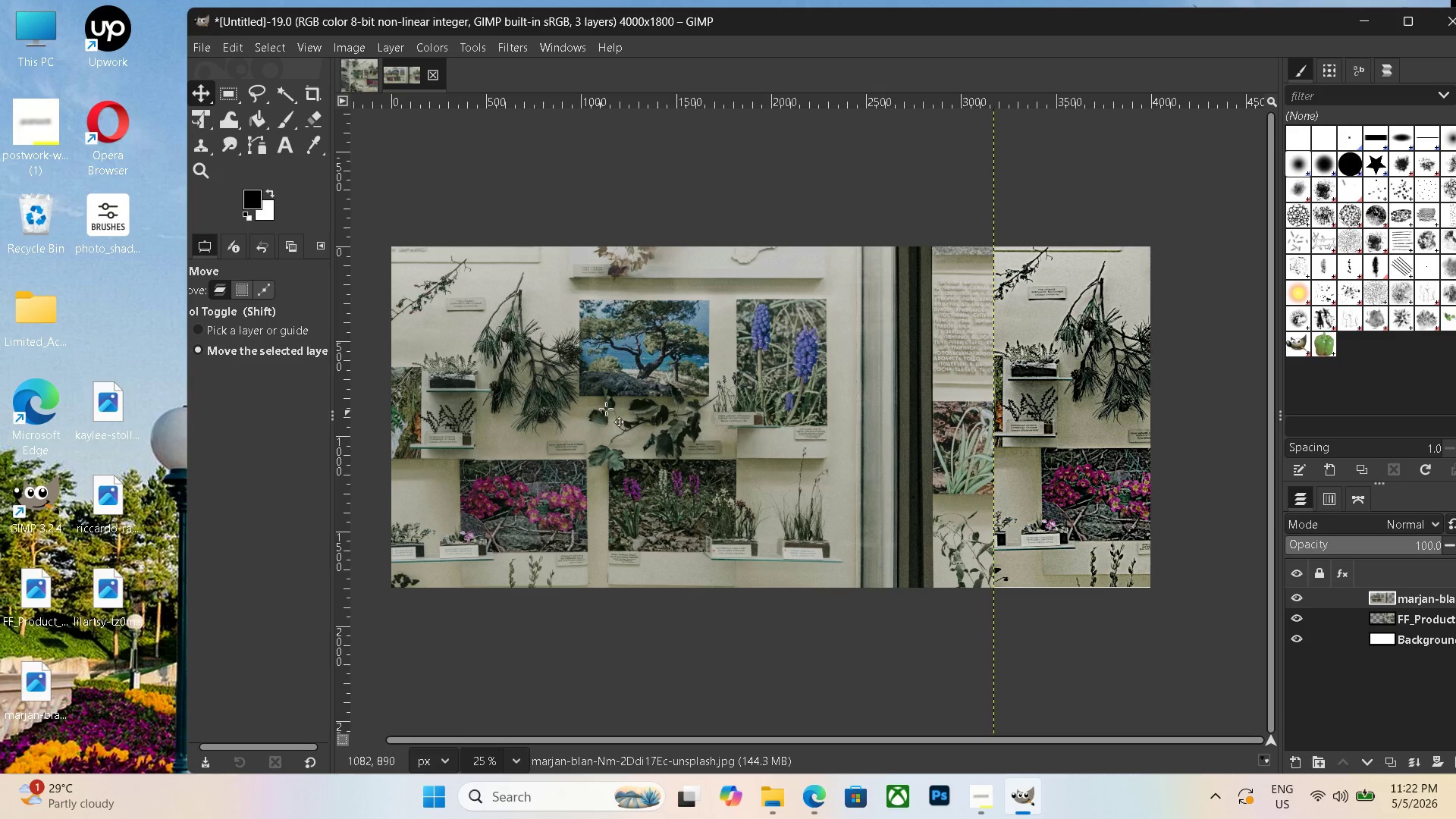 
left_click_drag(start_coordinate=[613, 410], to_coordinate=[476, 645])
 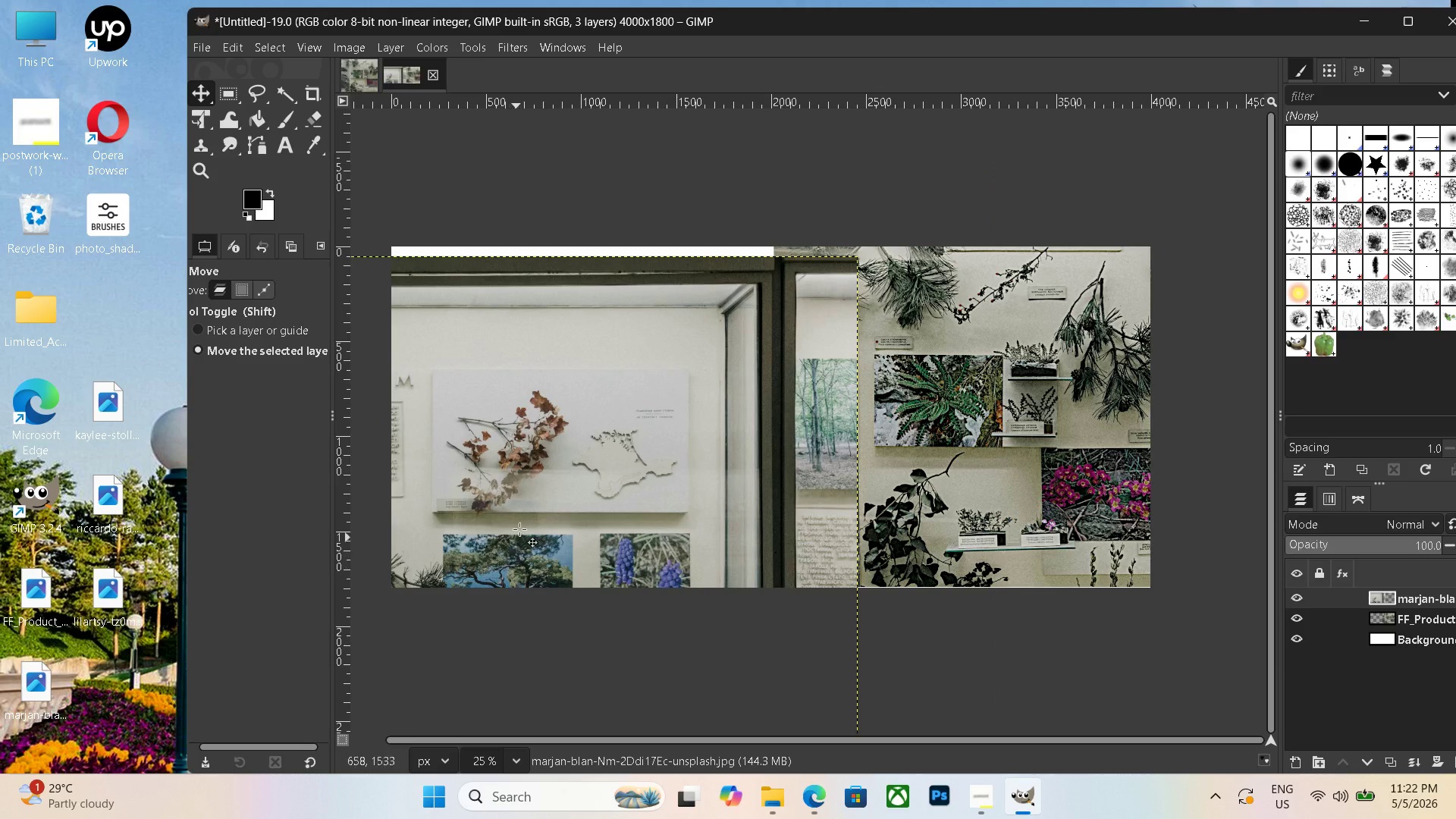 
left_click_drag(start_coordinate=[522, 496], to_coordinate=[508, 291])
 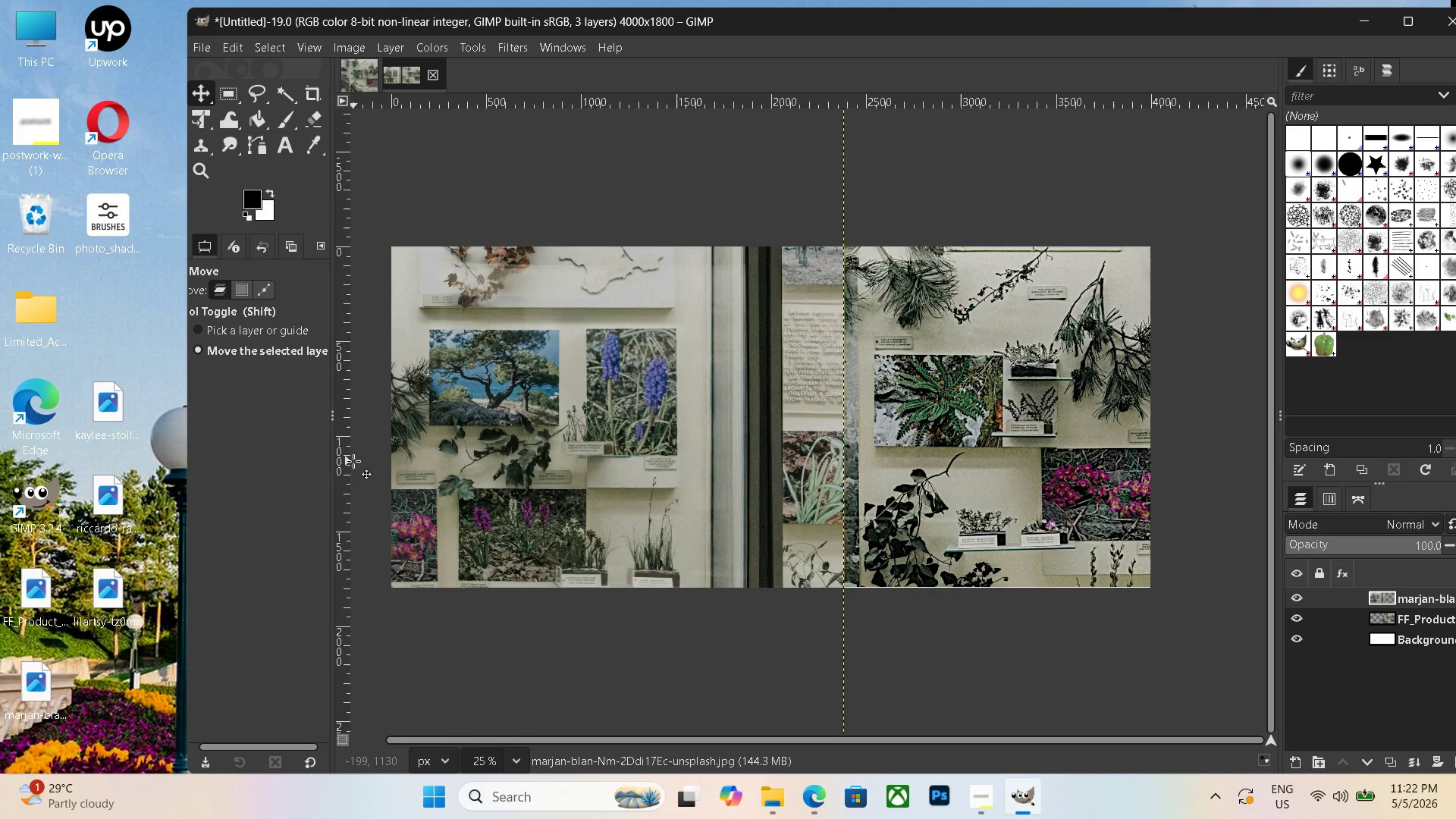 
key(Control+Z)
 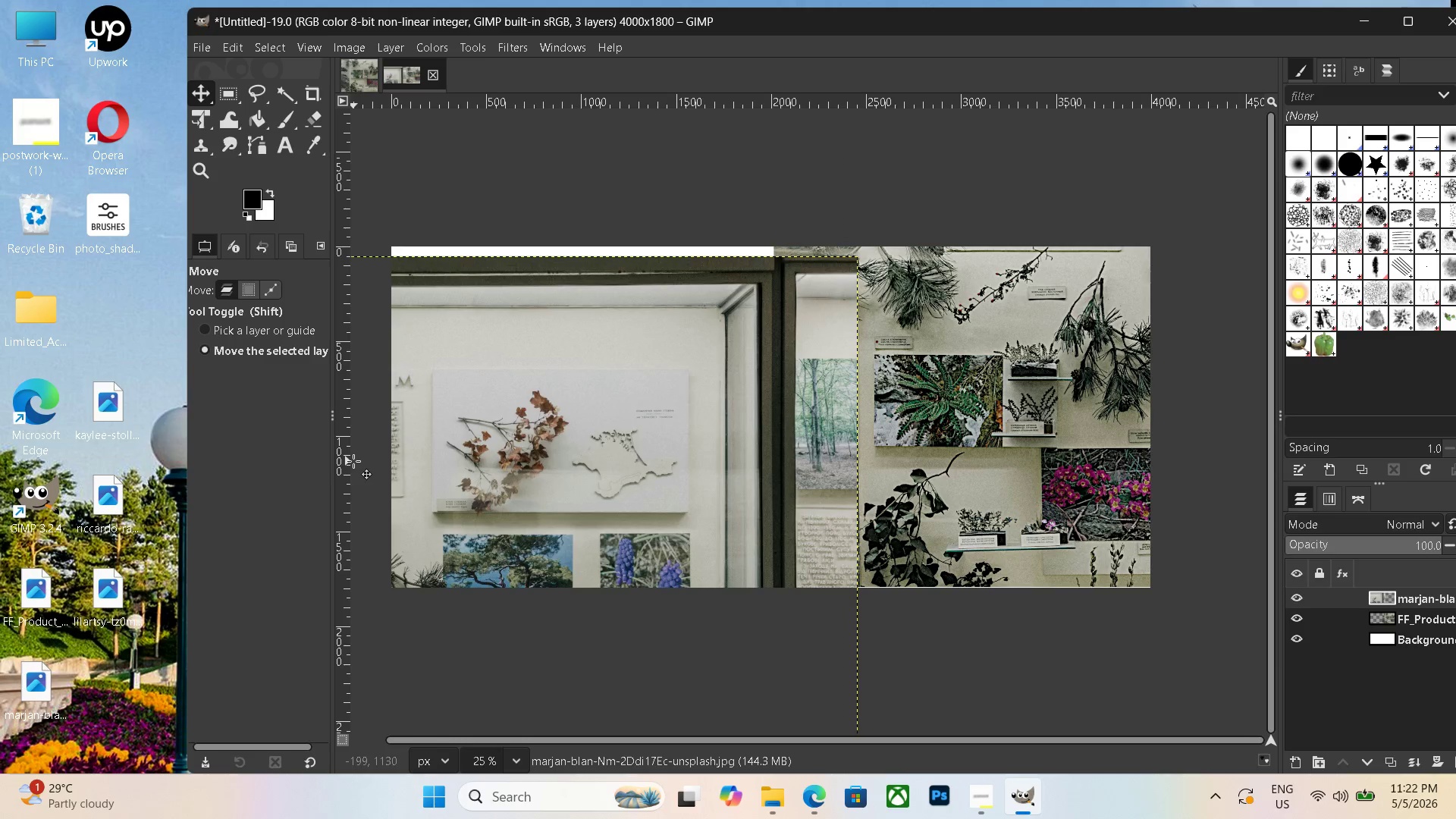 
key(Control+ControlLeft)
 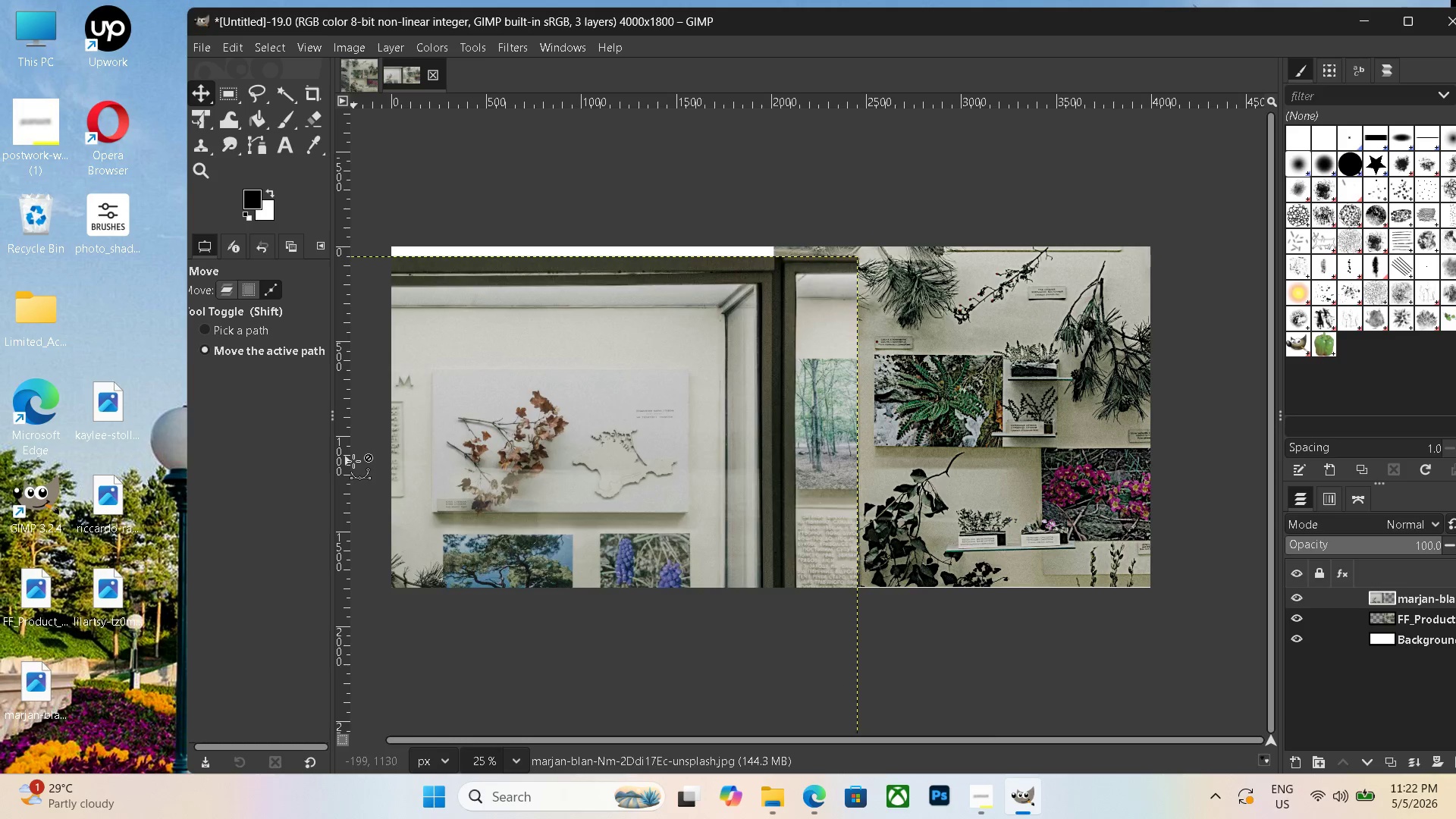 
key(Control+Z)
 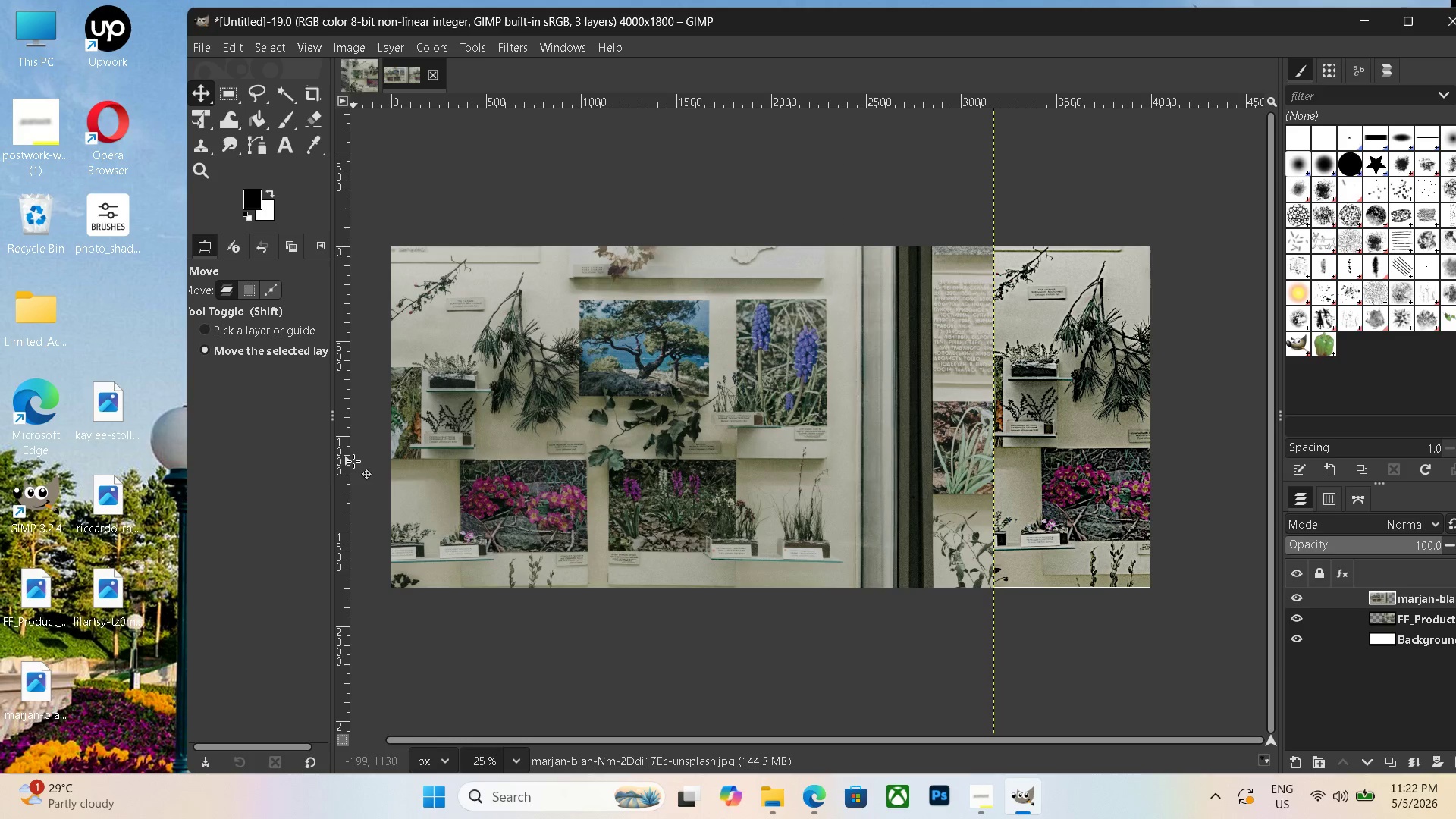 
key(Control+ControlLeft)
 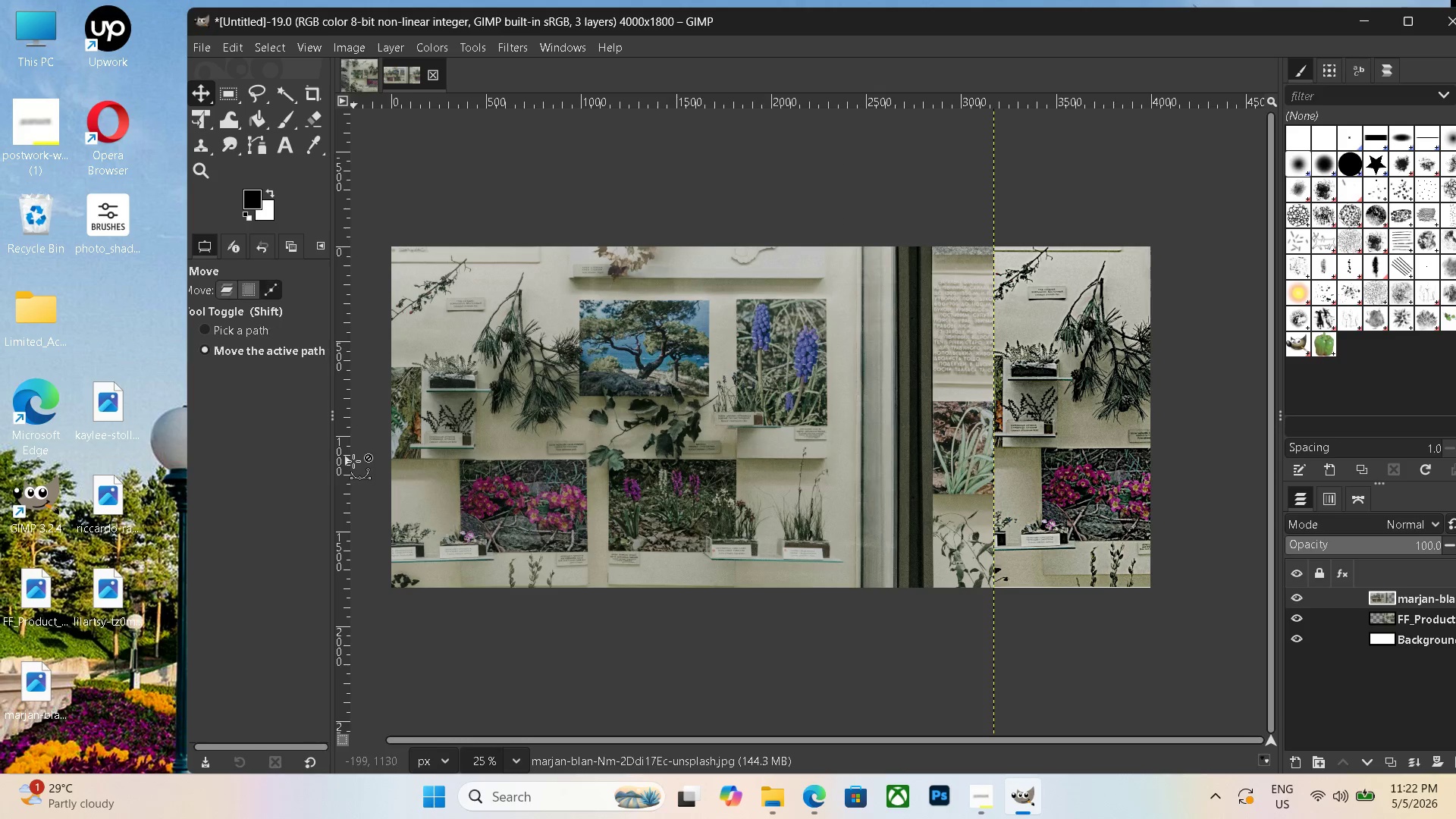 
key(Control+Z)
 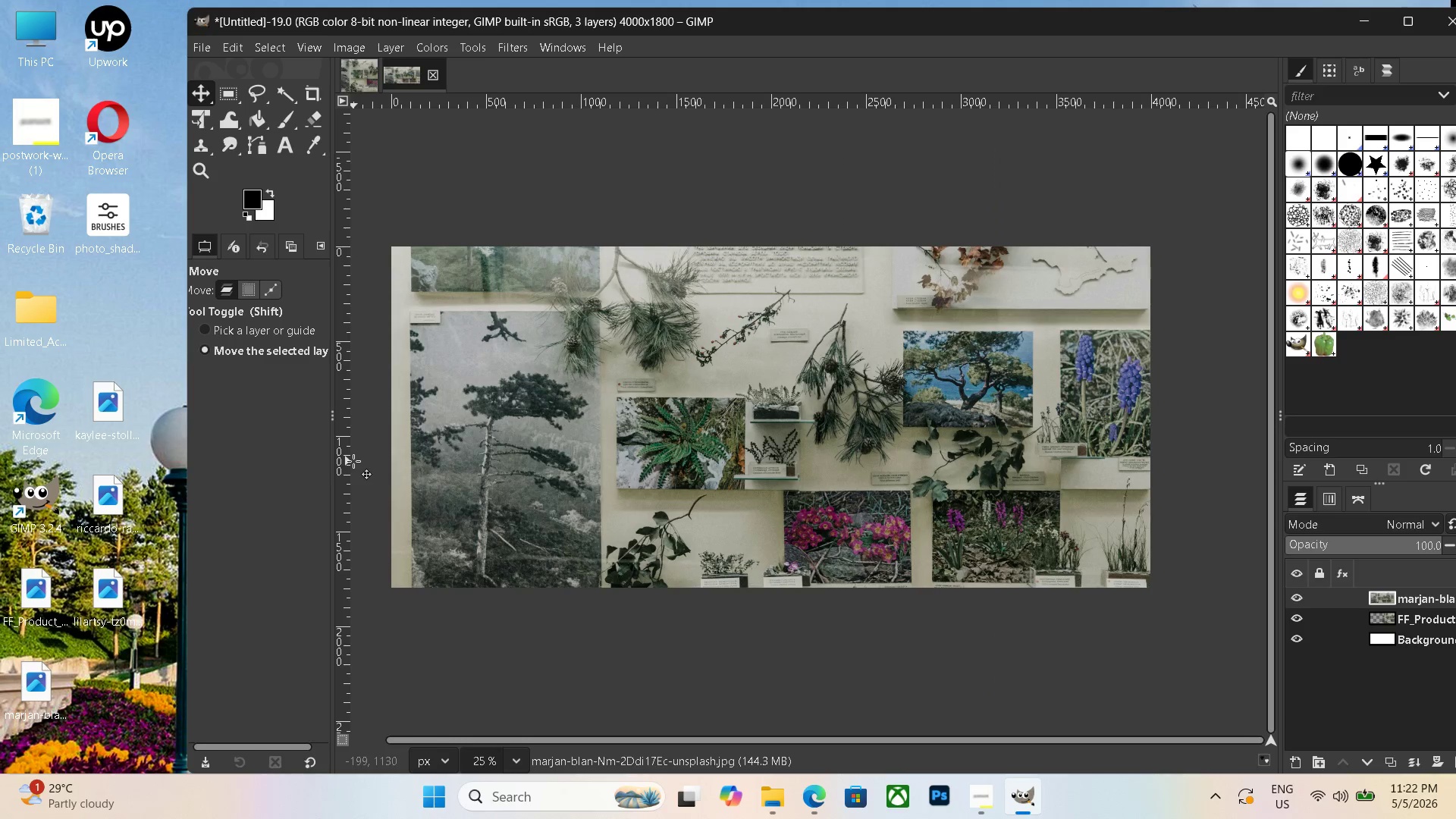 
key(Control+ControlLeft)
 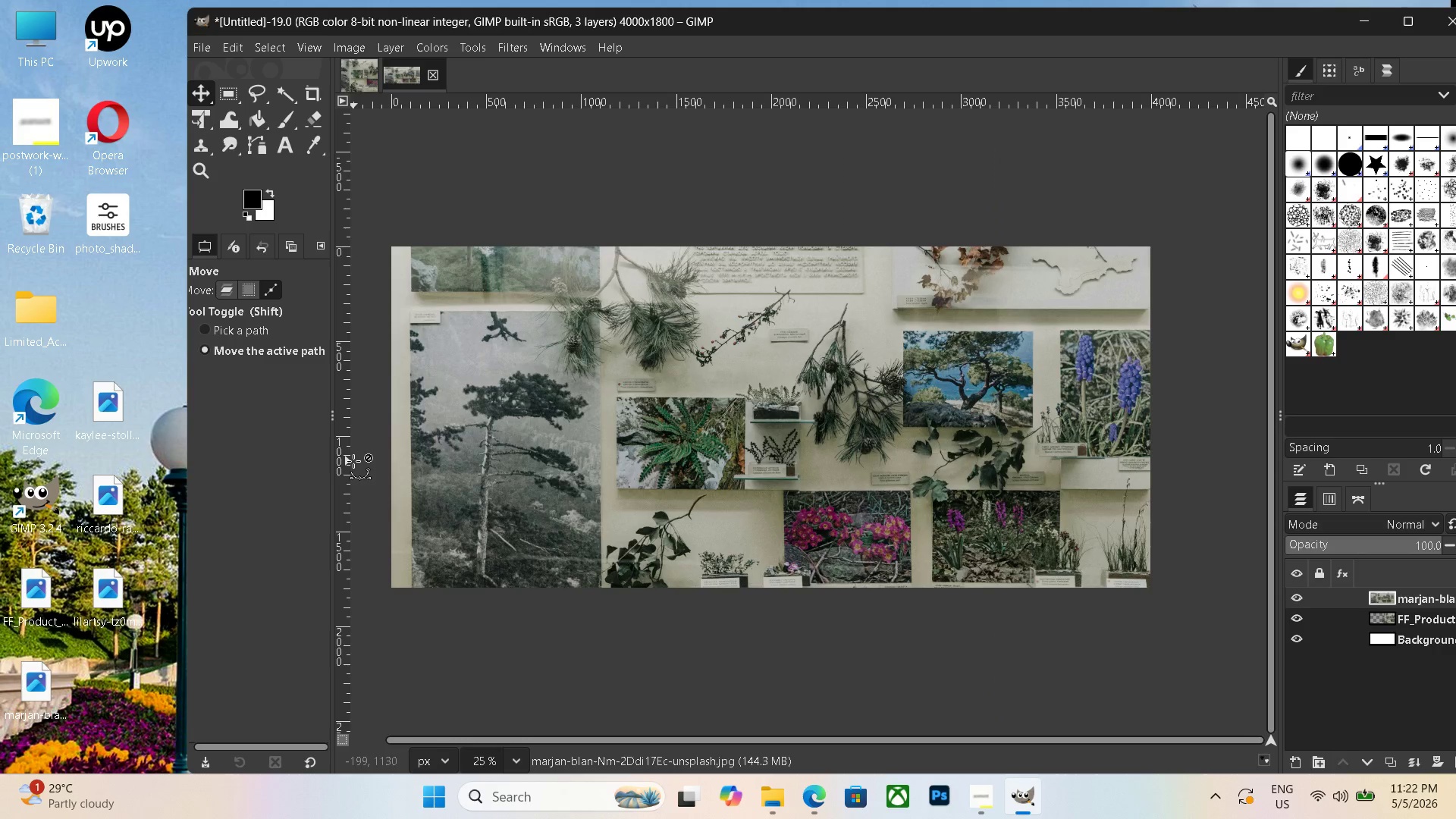 
key(Control+Z)
 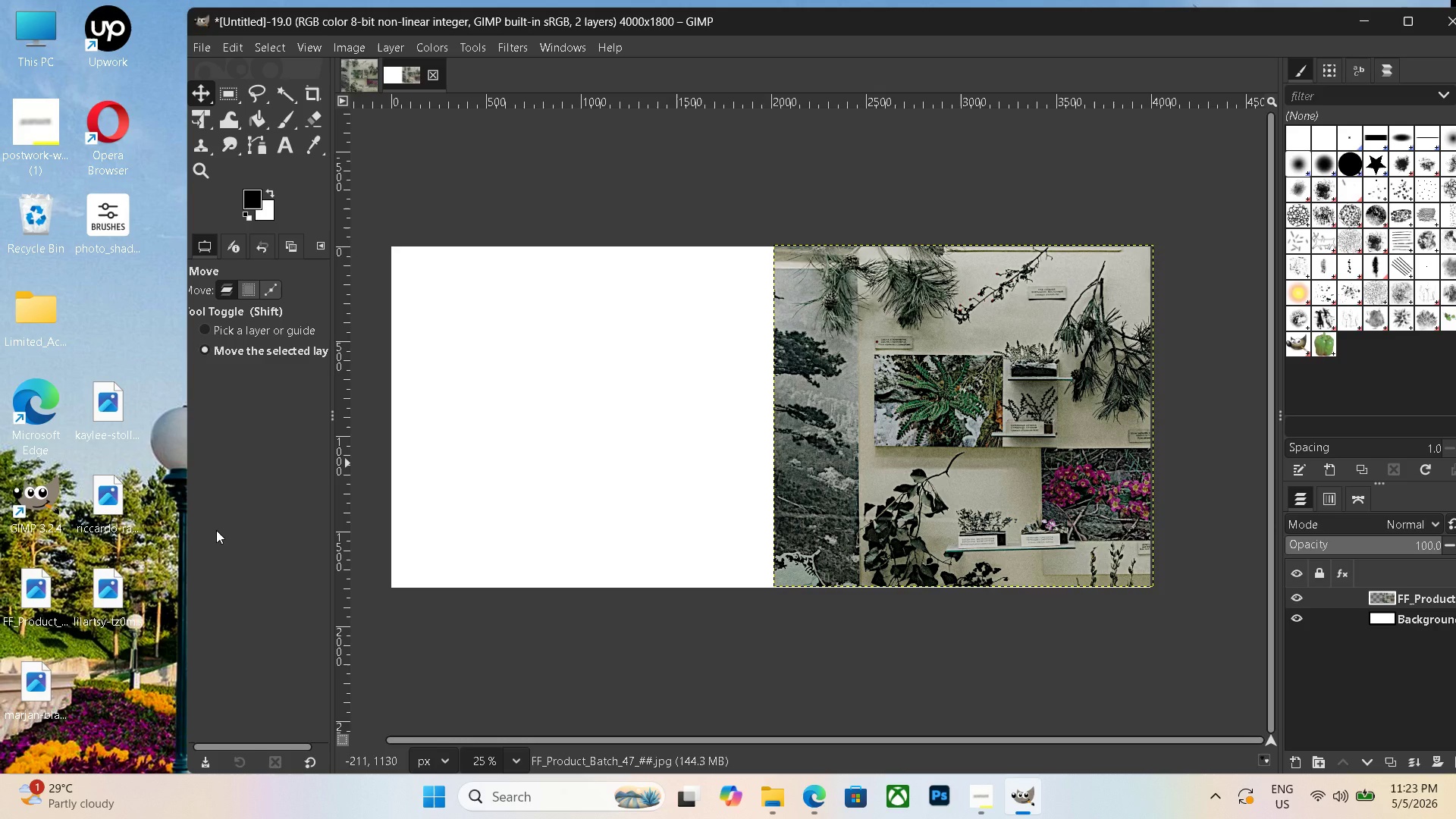 
wait(8.09)
 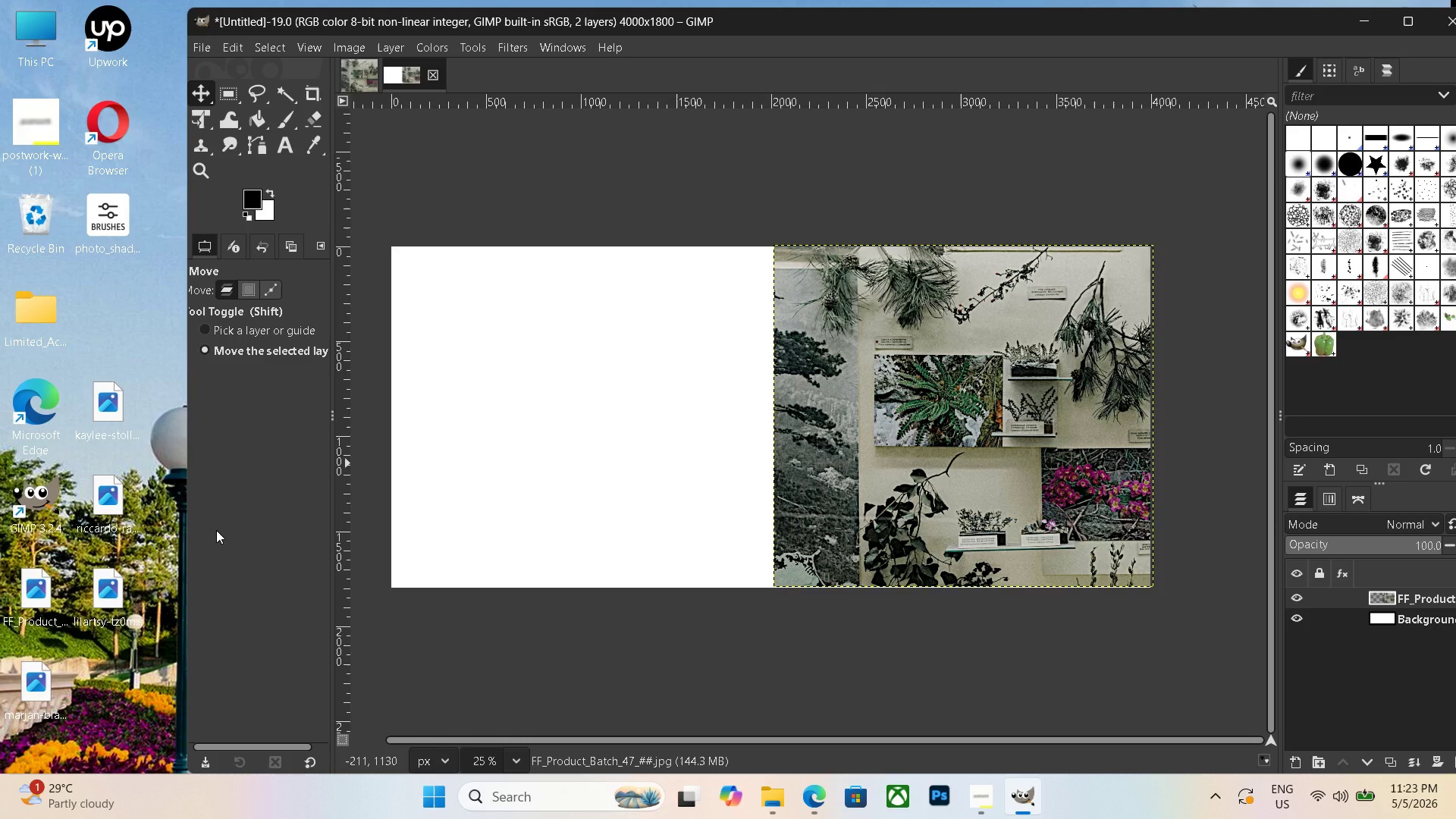 
key(Control+ControlLeft)
 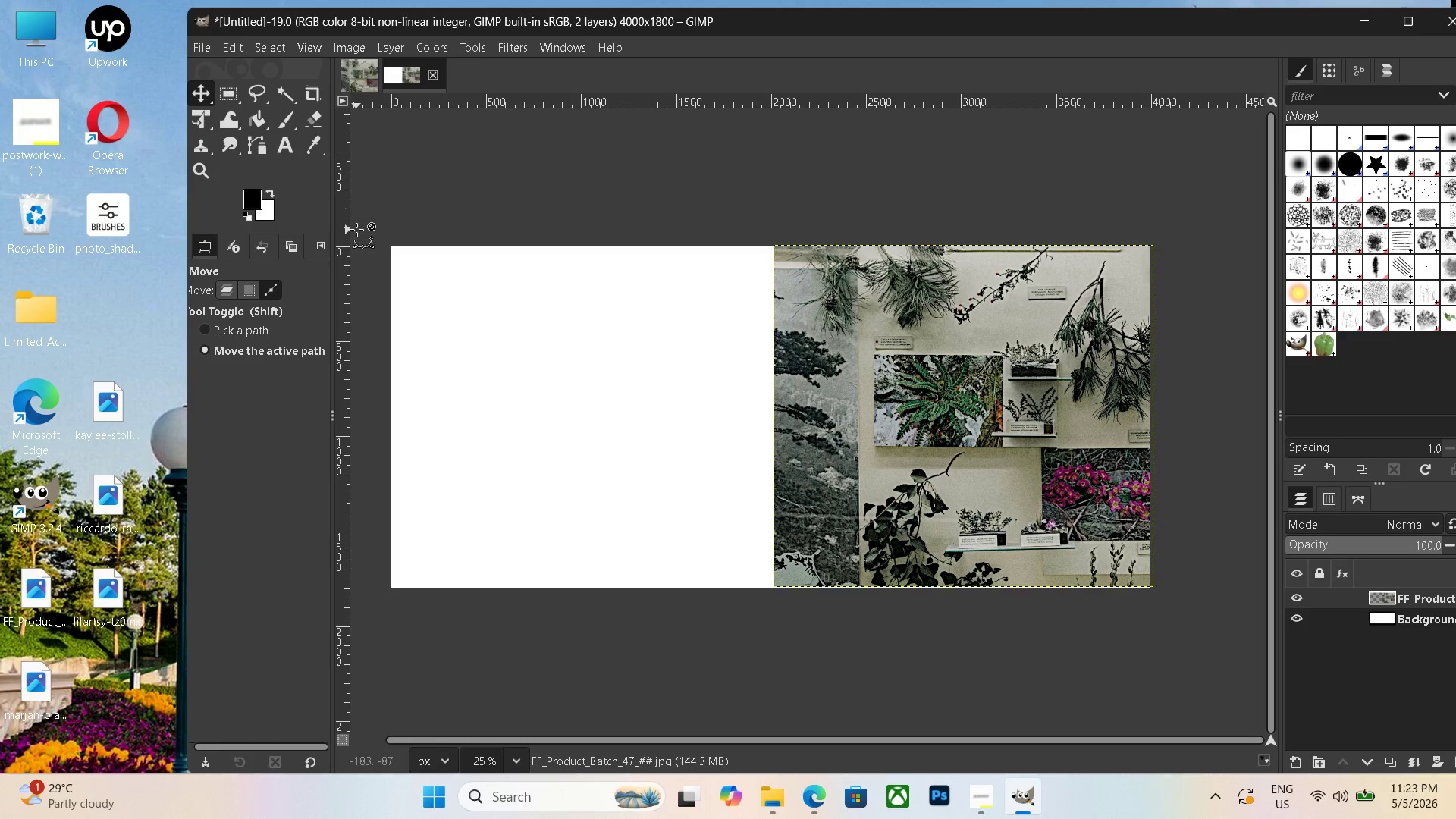 
key(Control+N)
 